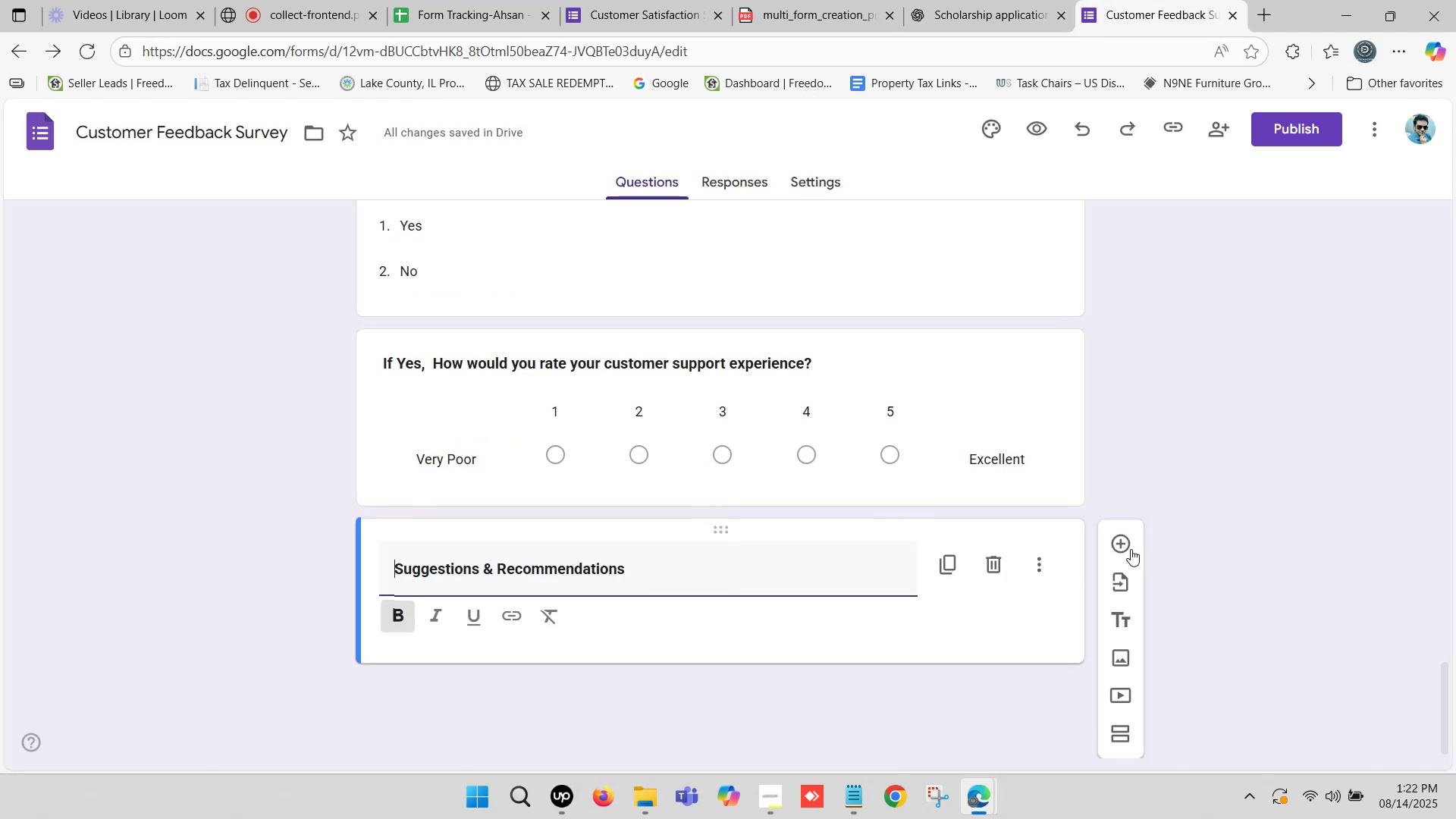 
left_click([1126, 546])
 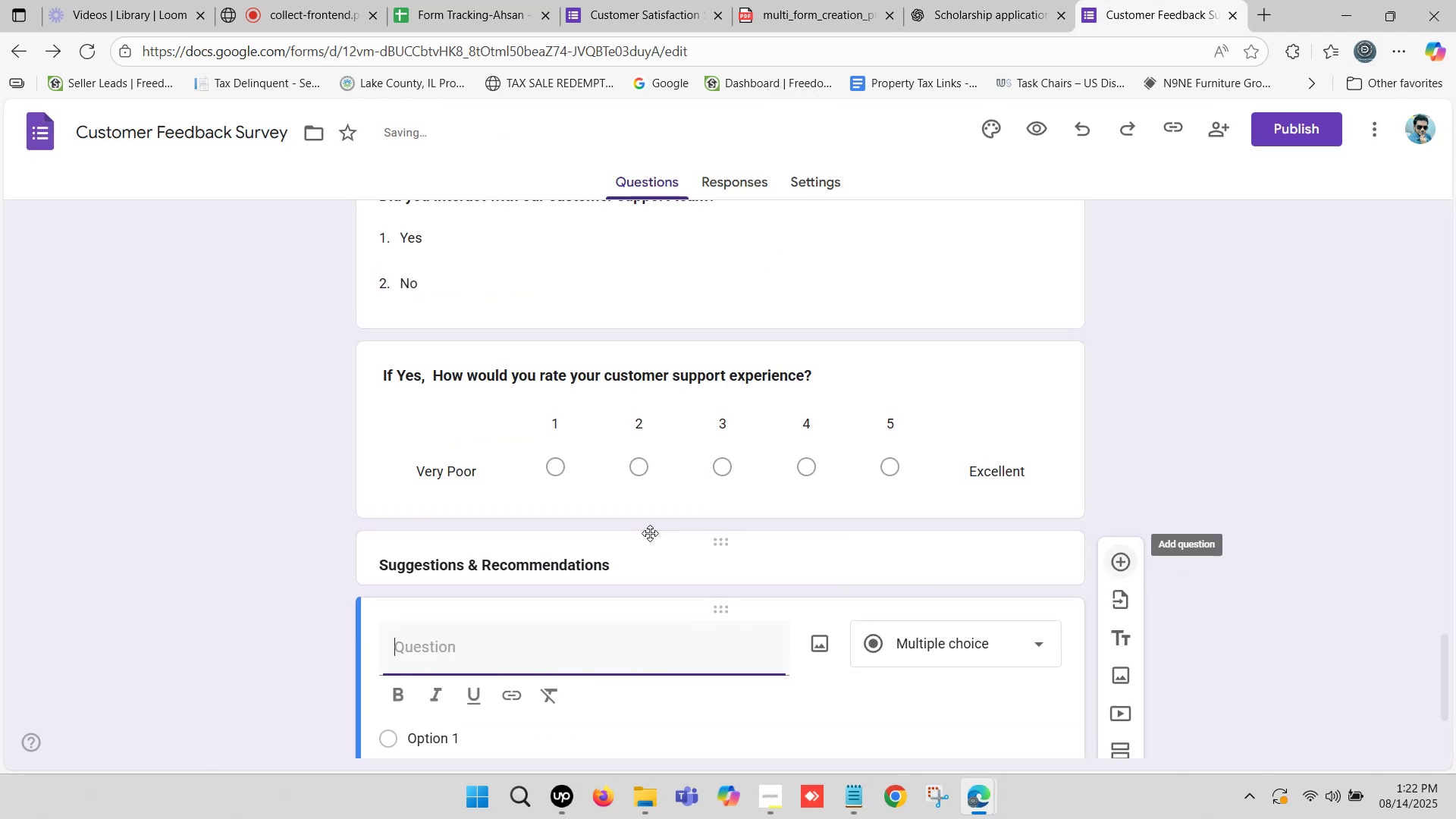 
scroll: coordinate [598, 543], scroll_direction: down, amount: 3.0
 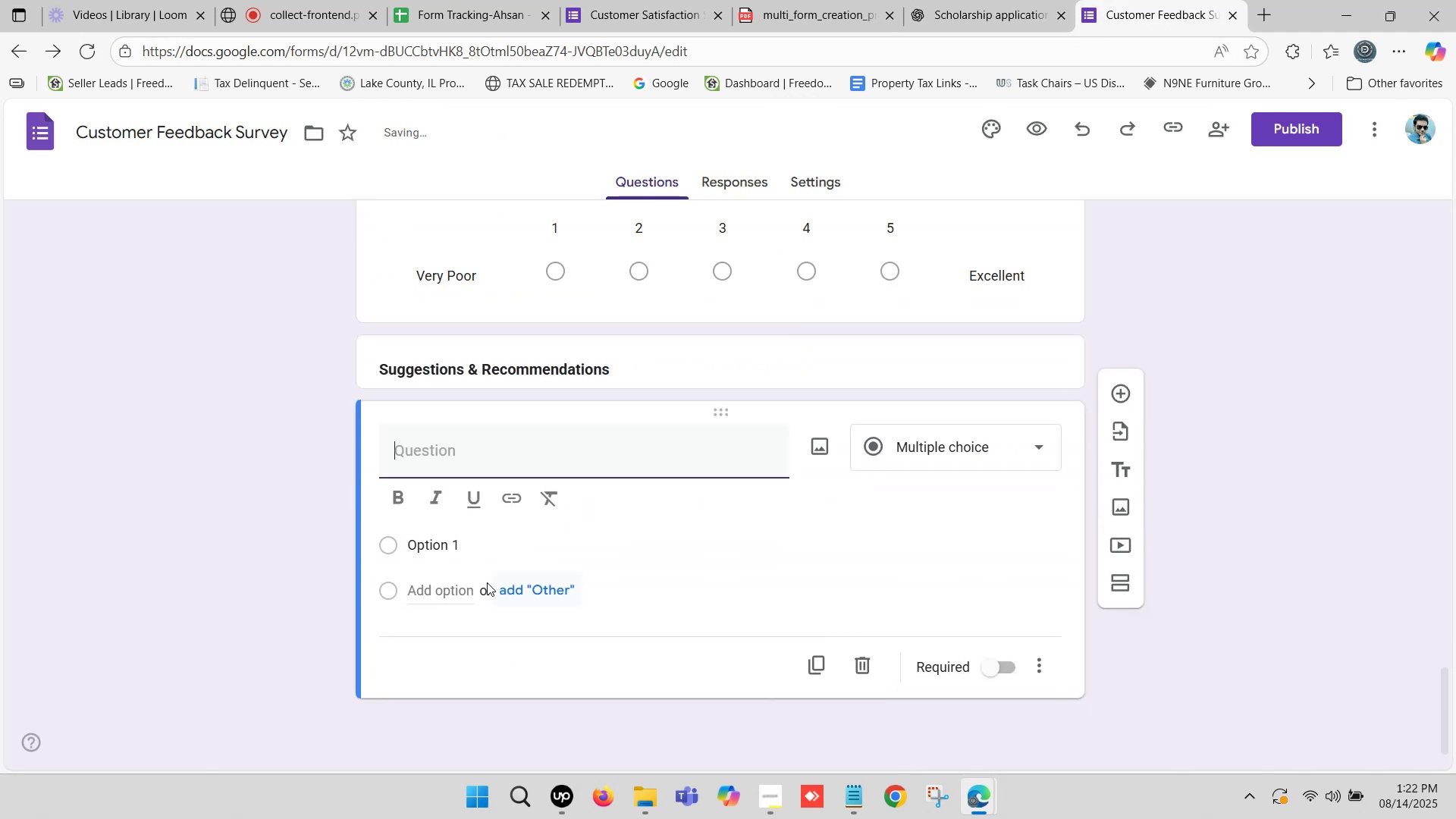 
key(Control+V)
 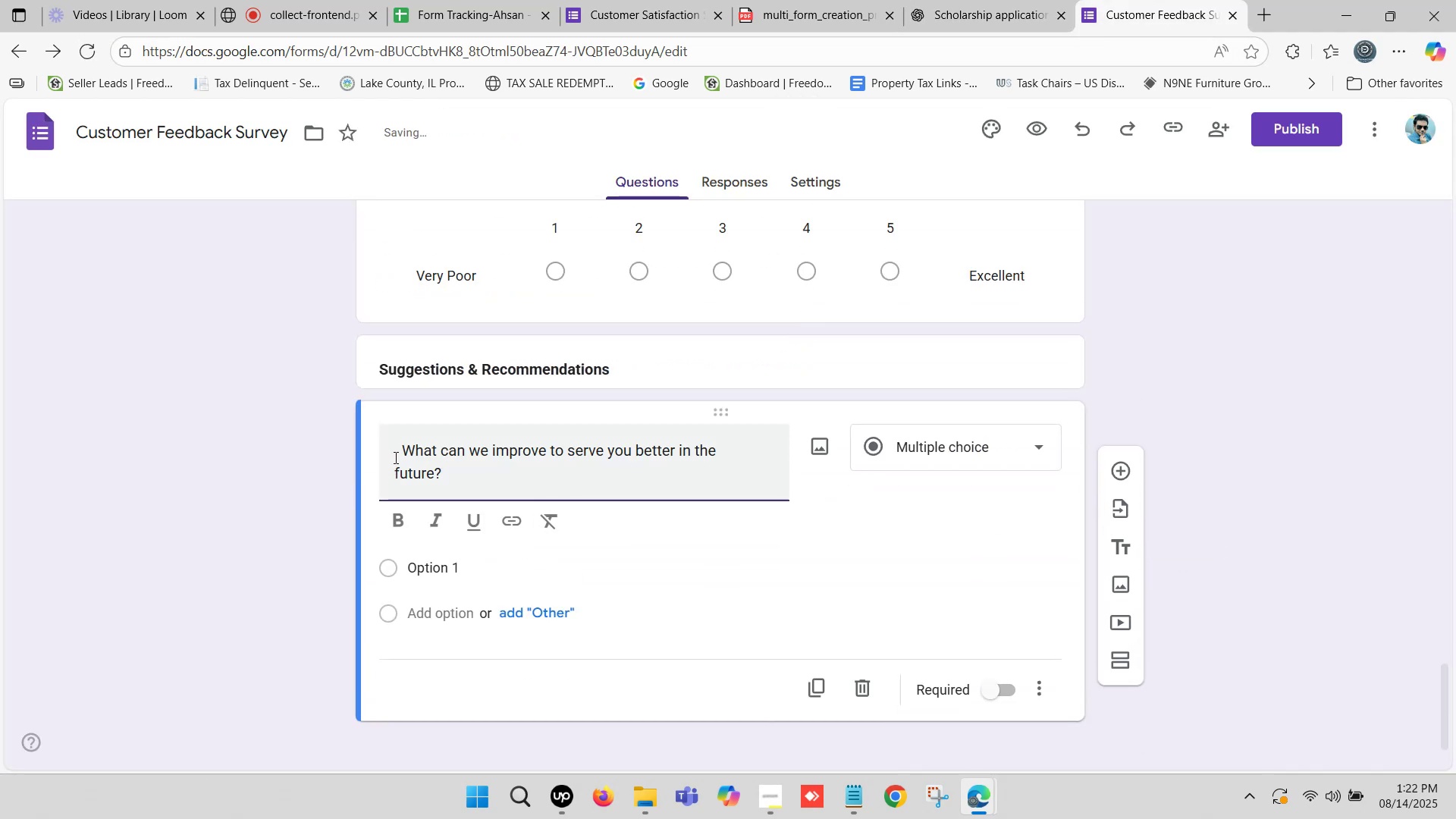 
left_click_drag(start_coordinate=[403, 453], to_coordinate=[298, 453])
 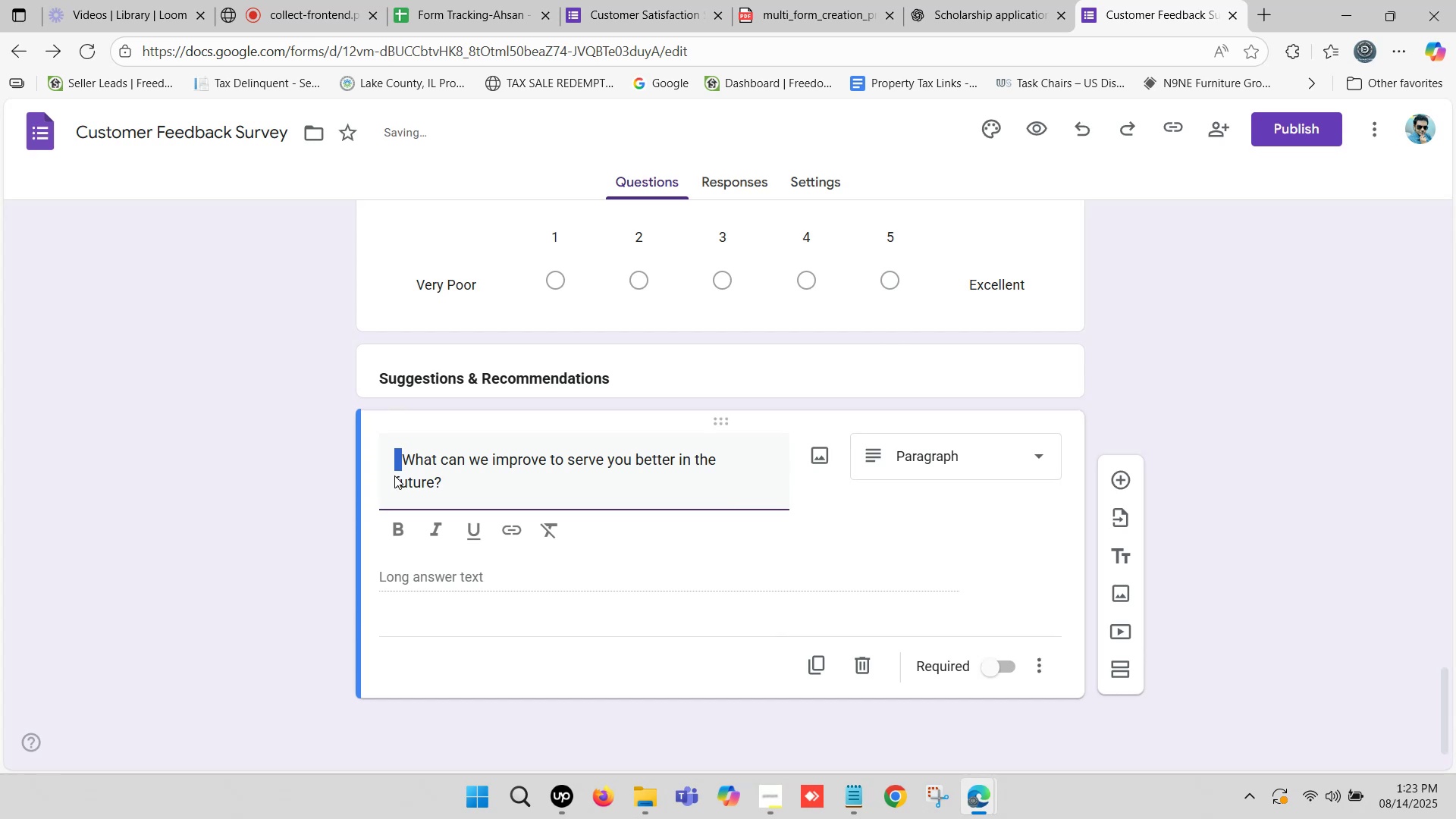 
key(Backspace)
 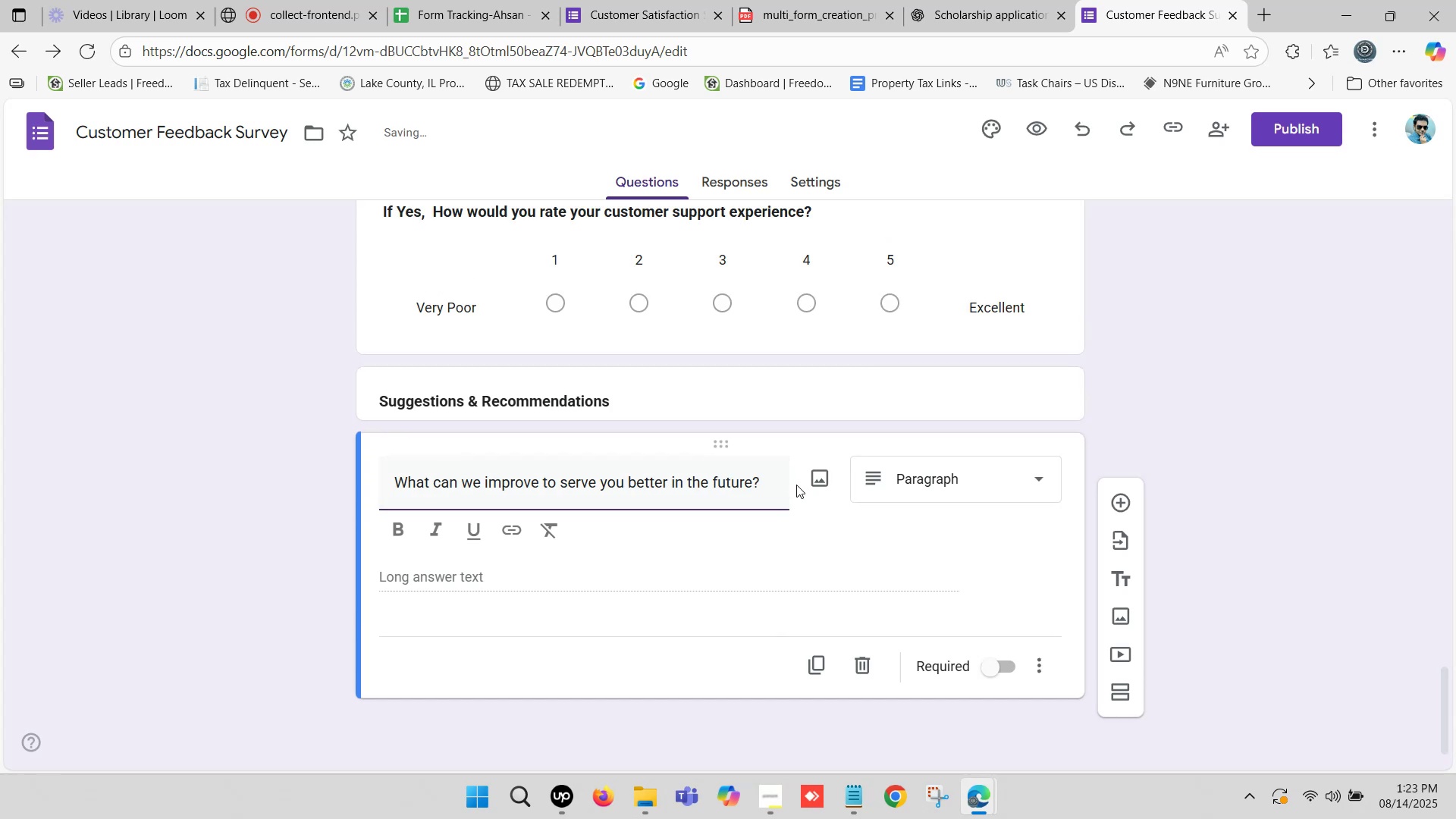 
left_click([796, 485])
 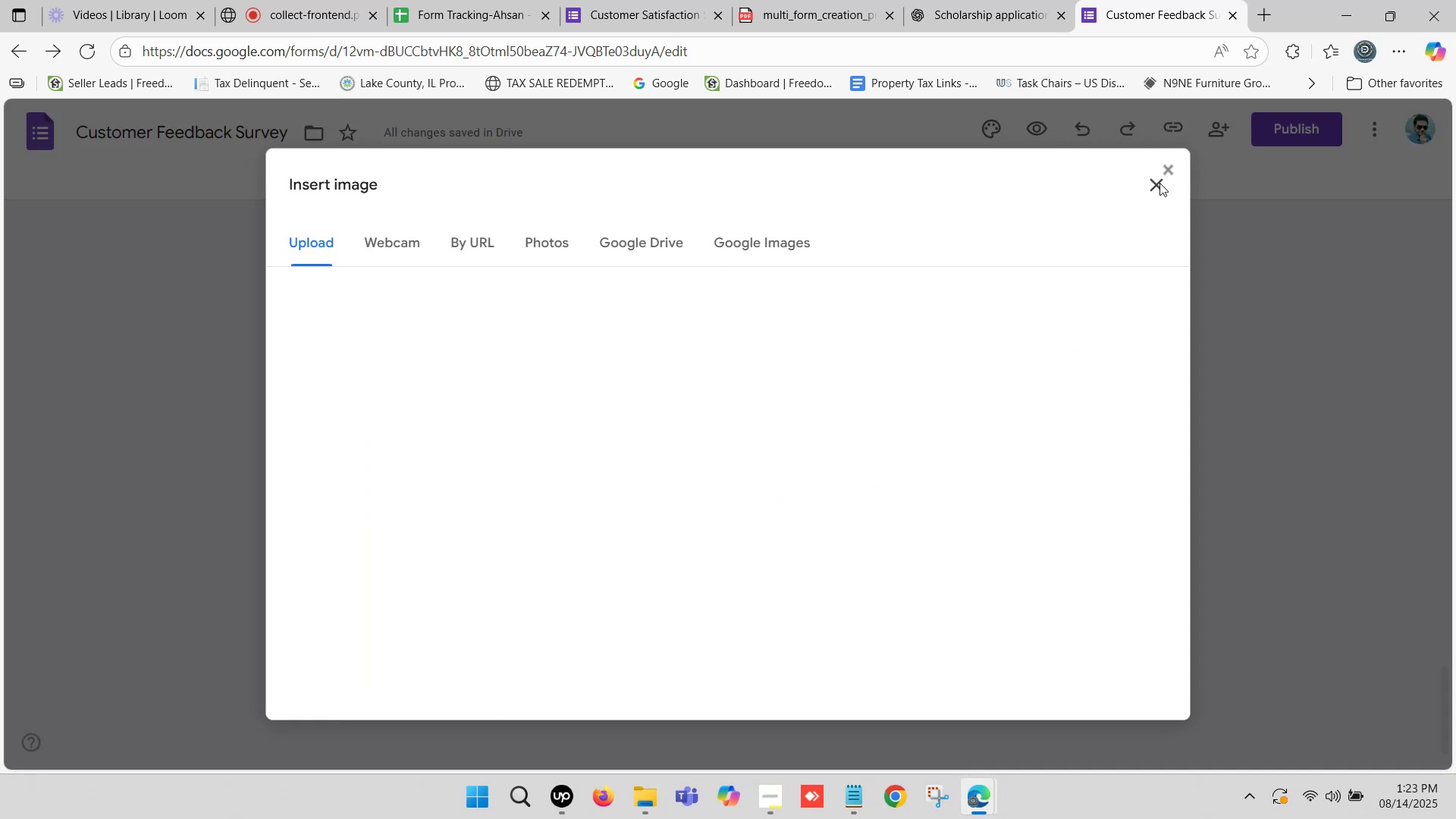 
left_click([1154, 182])
 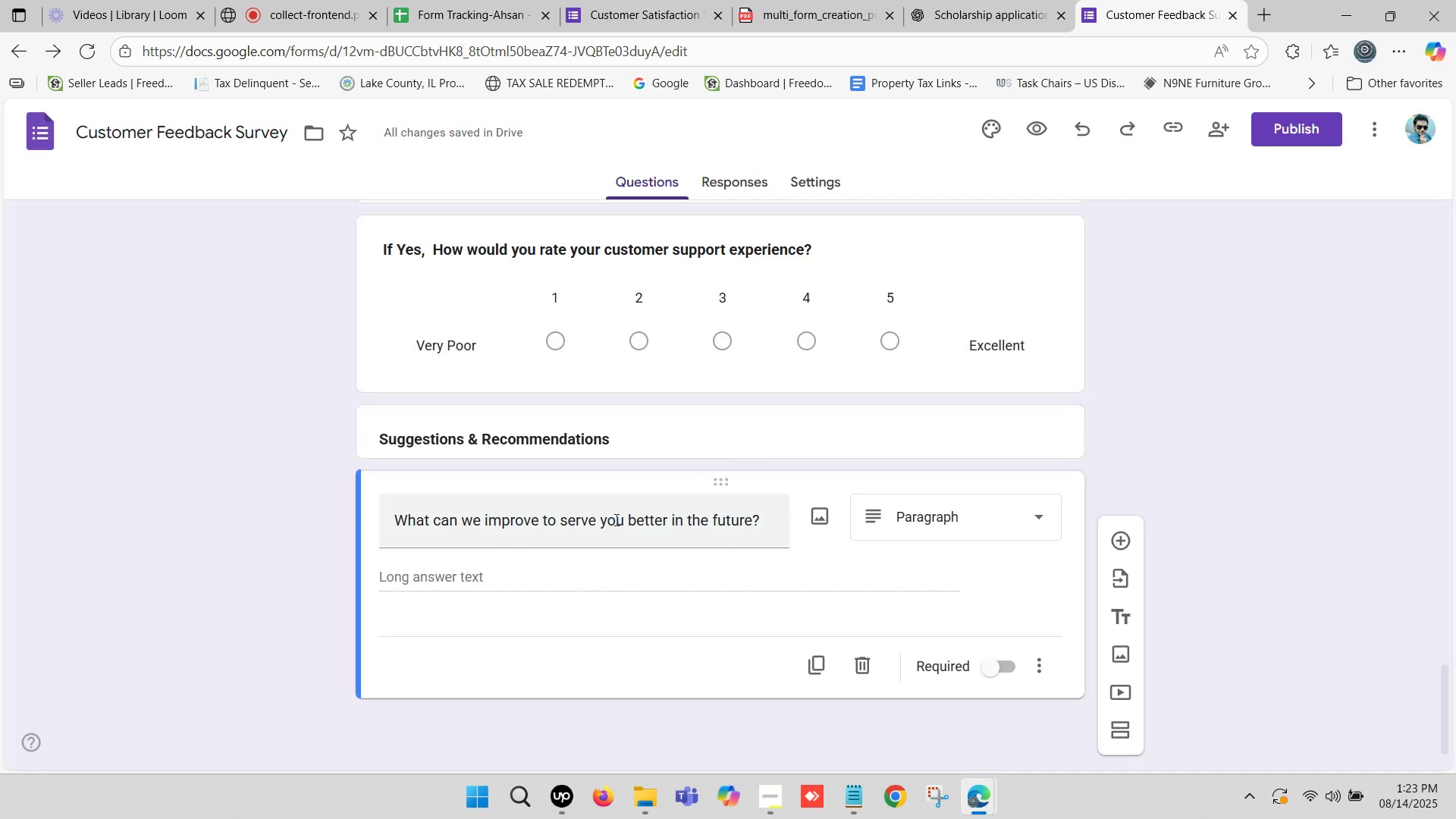 
left_click([631, 497])
 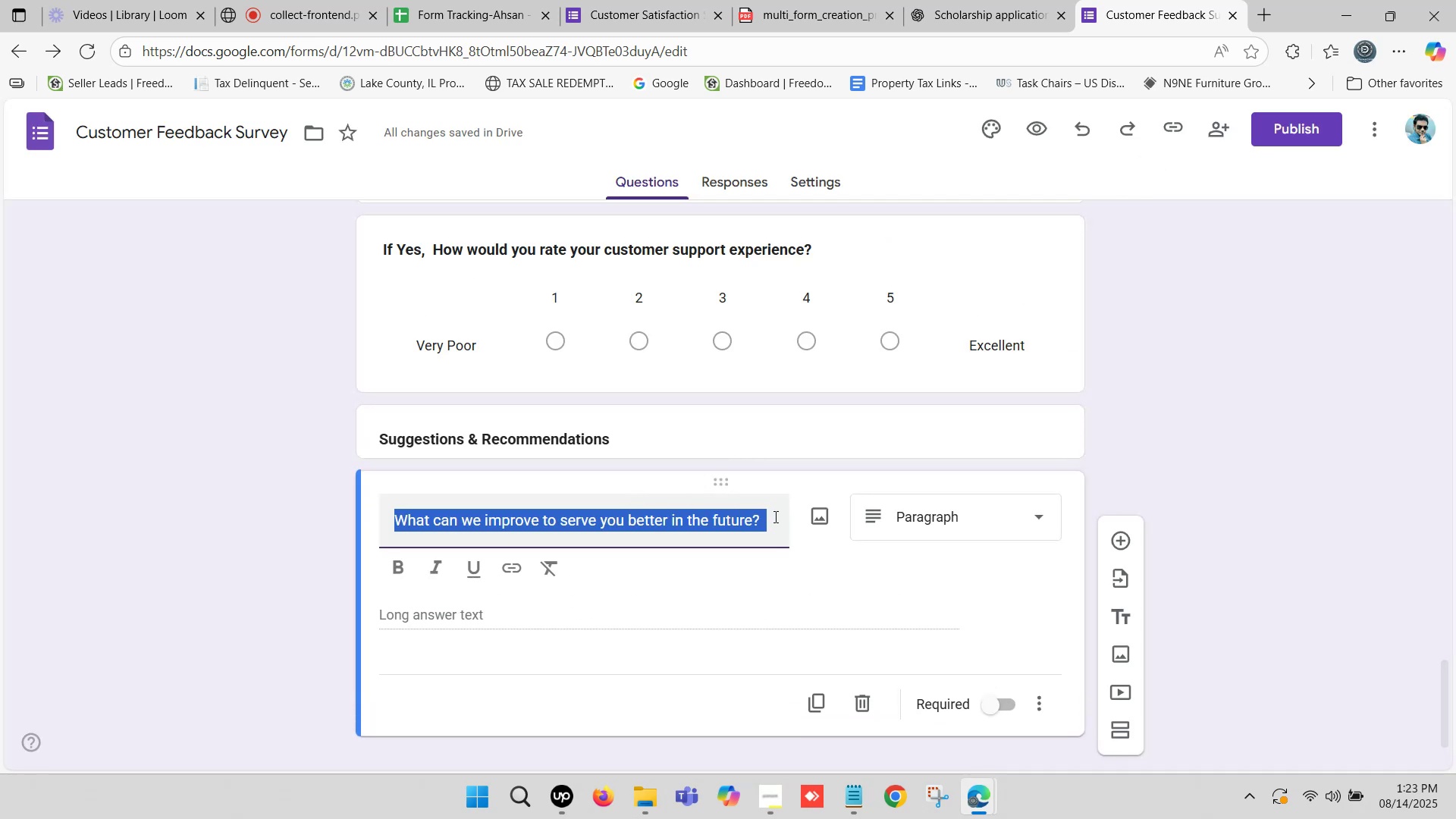 
left_click([774, 517])
 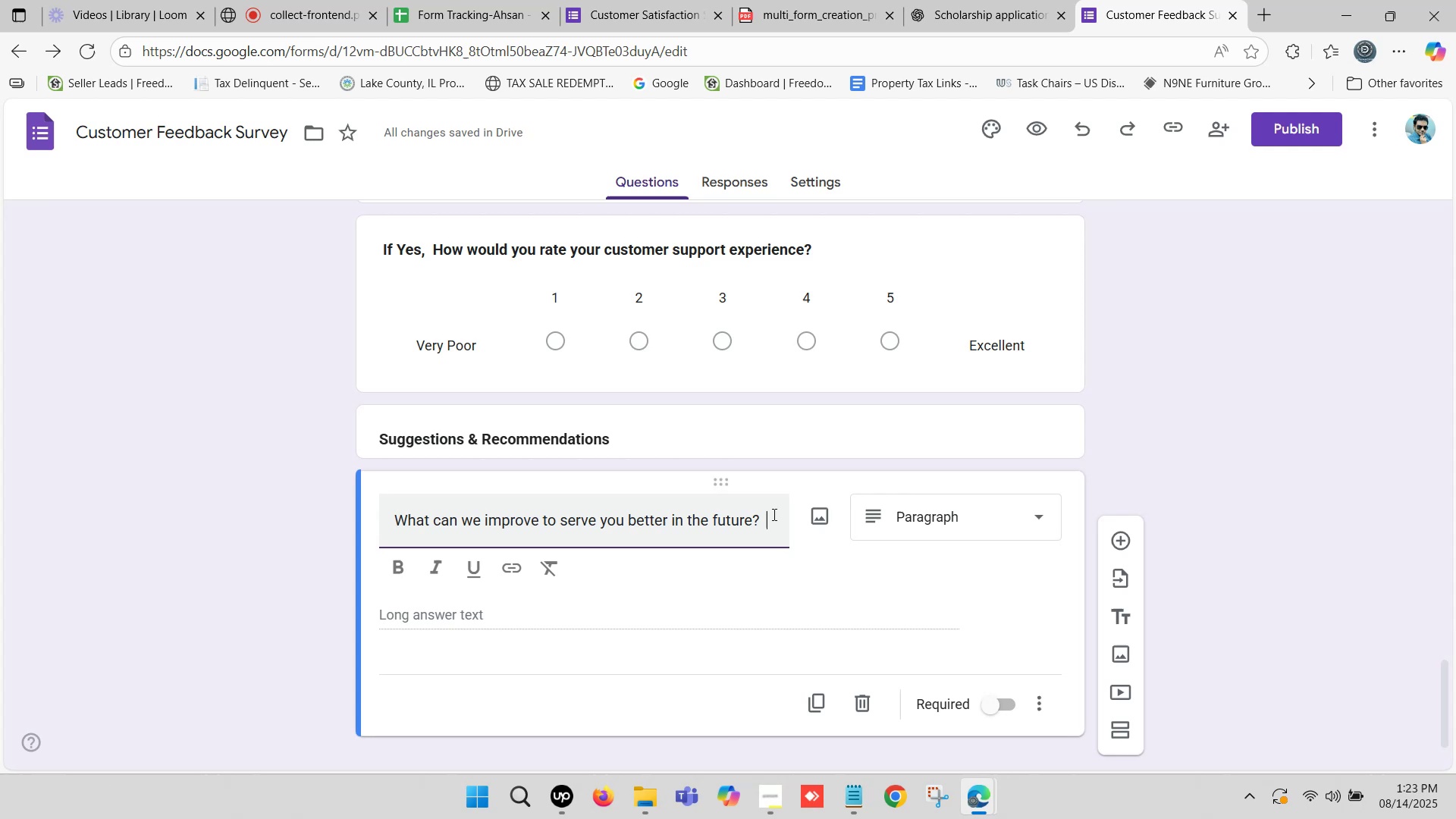 
key(Backspace)
 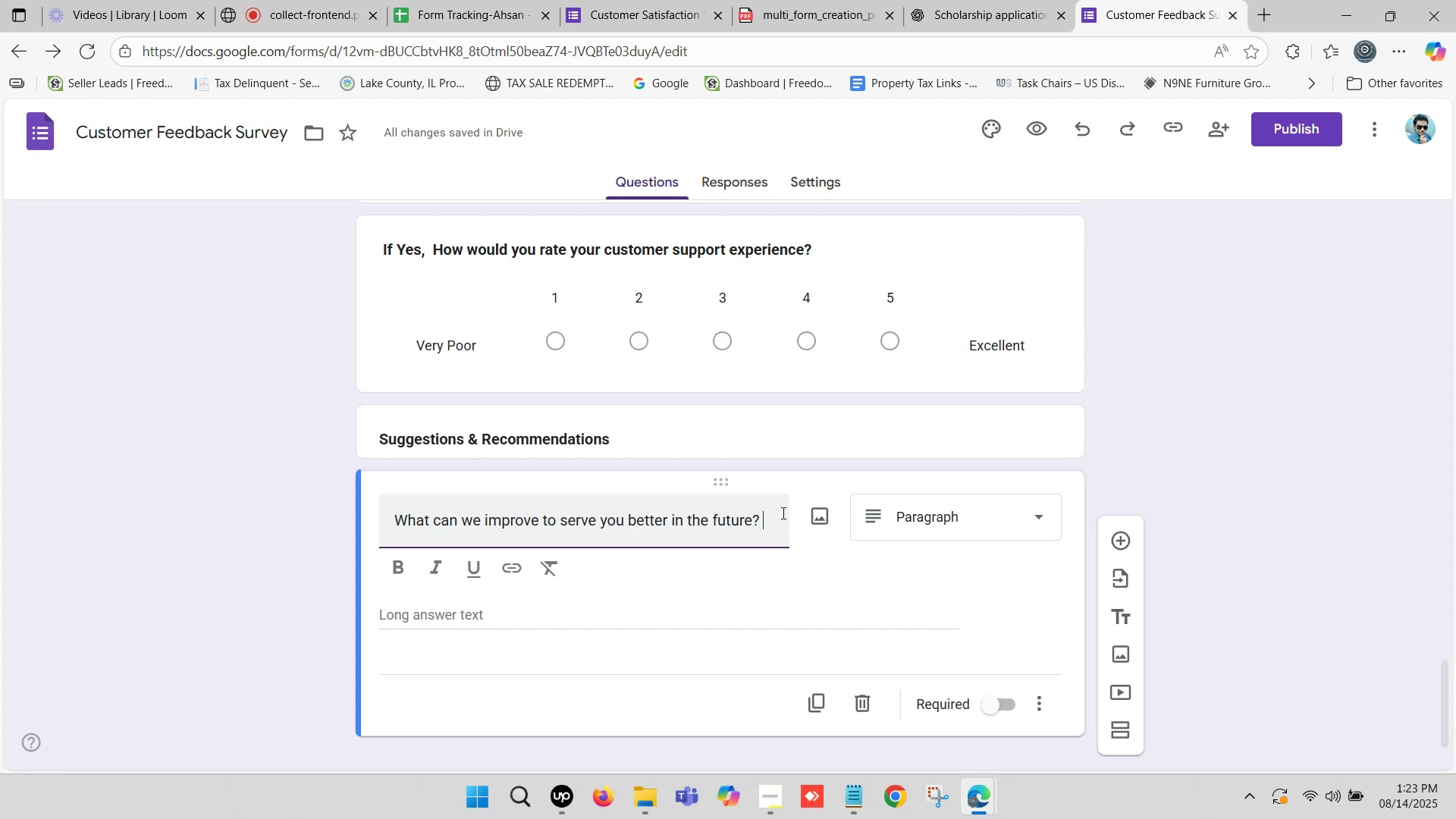 
key(Backspace)
 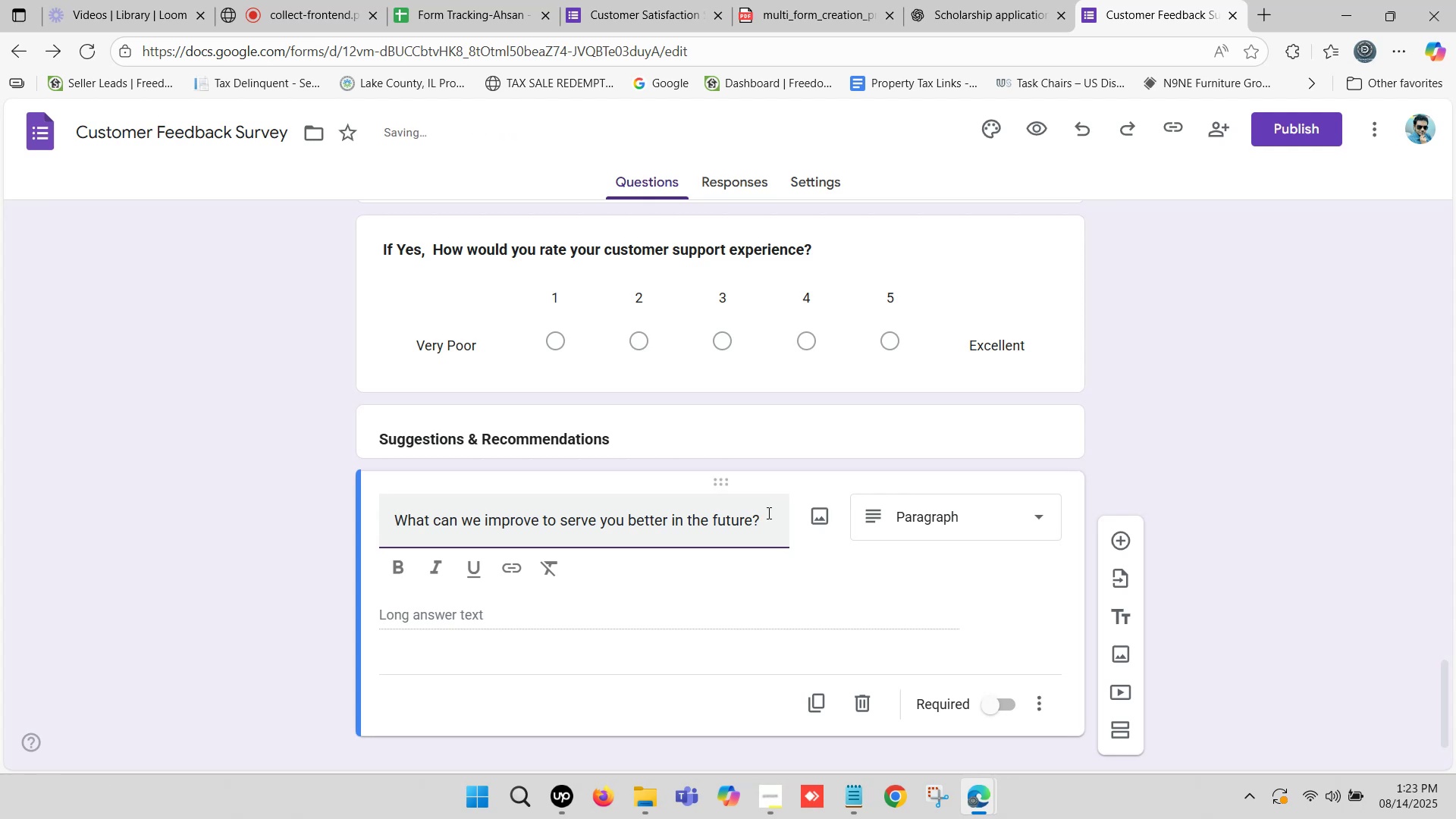 
left_click_drag(start_coordinate=[767, 513], to_coordinate=[362, 502])
 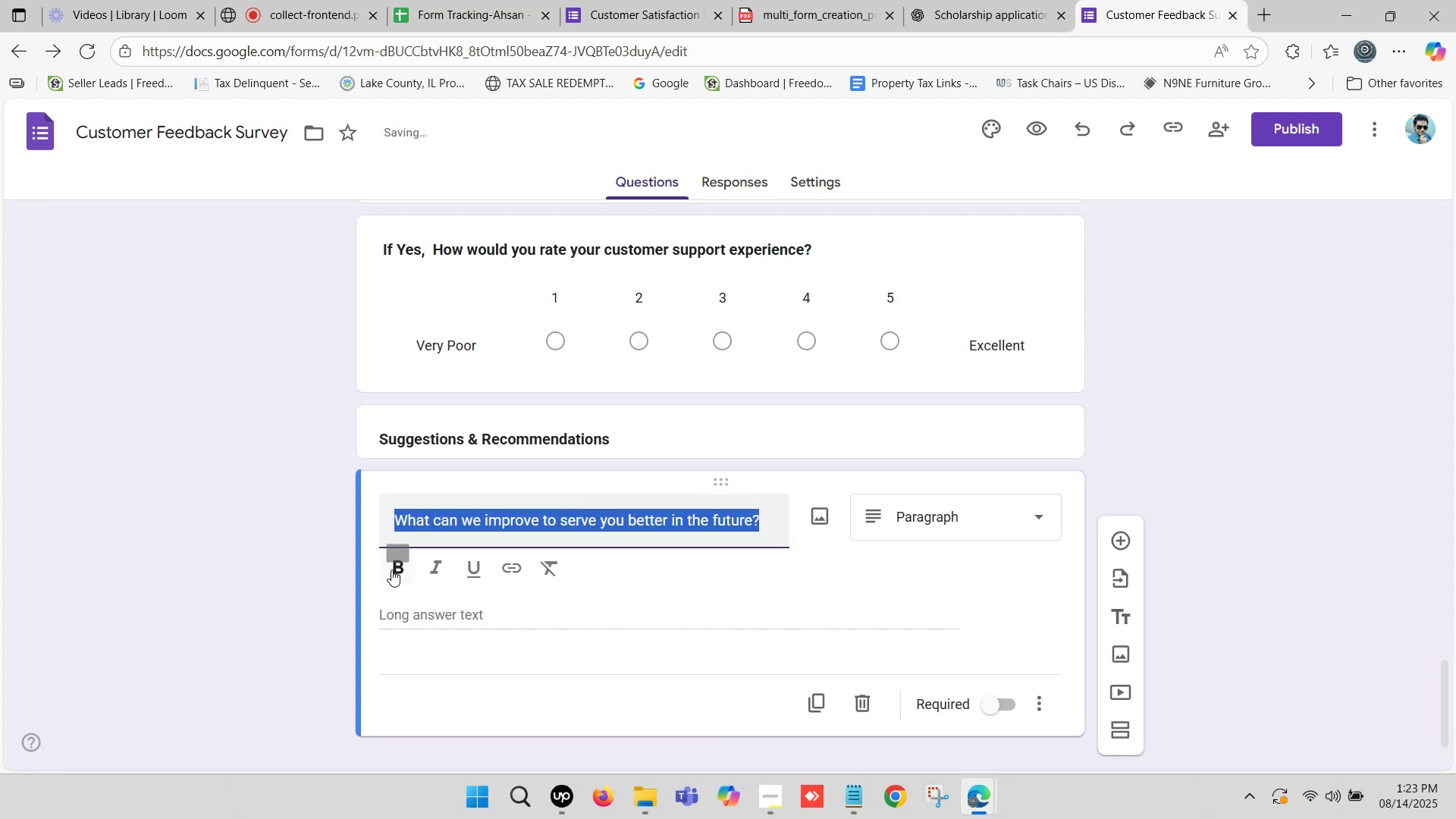 
left_click([388, 568])
 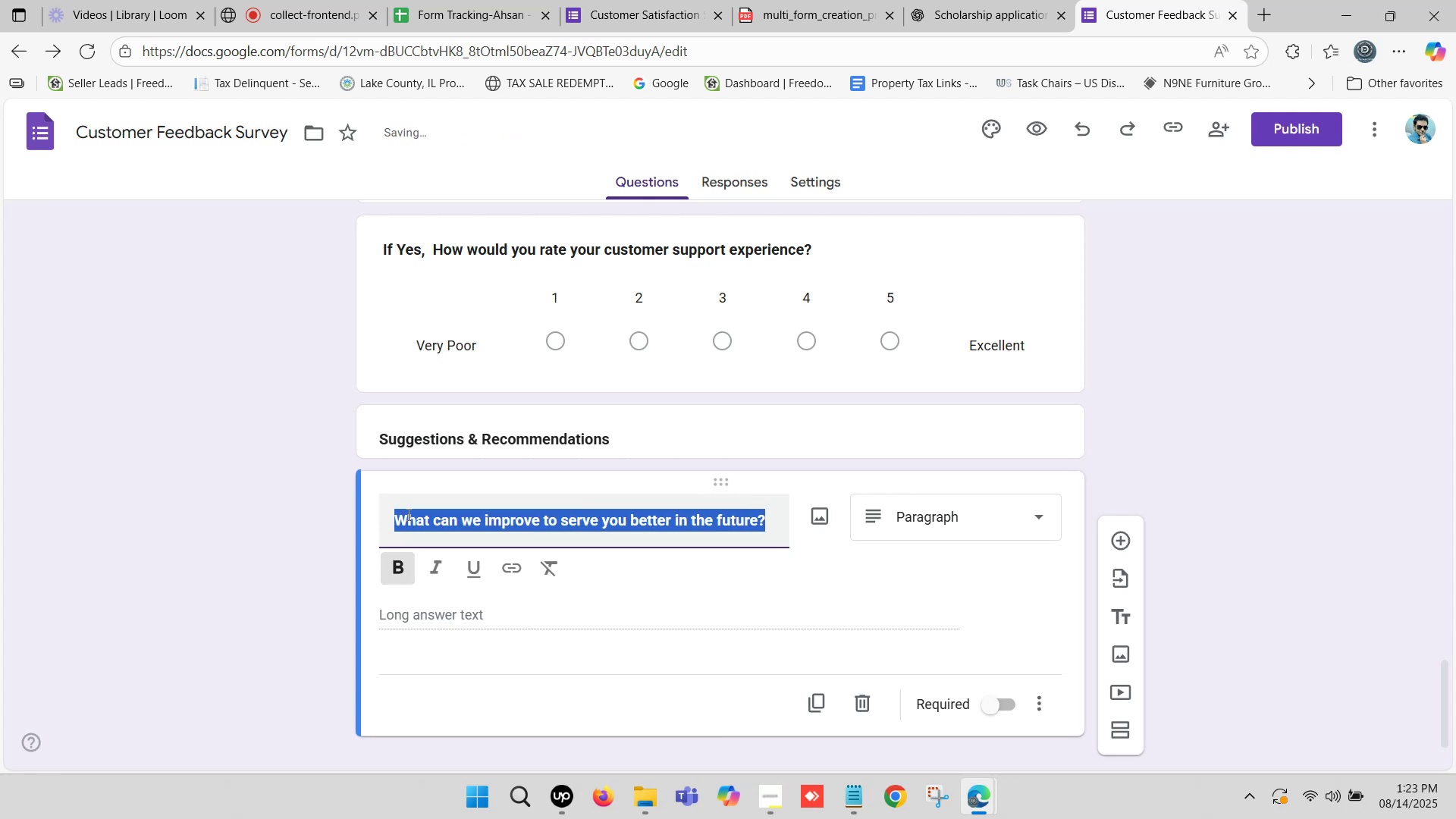 
scroll: coordinate [433, 417], scroll_direction: down, amount: 4.0
 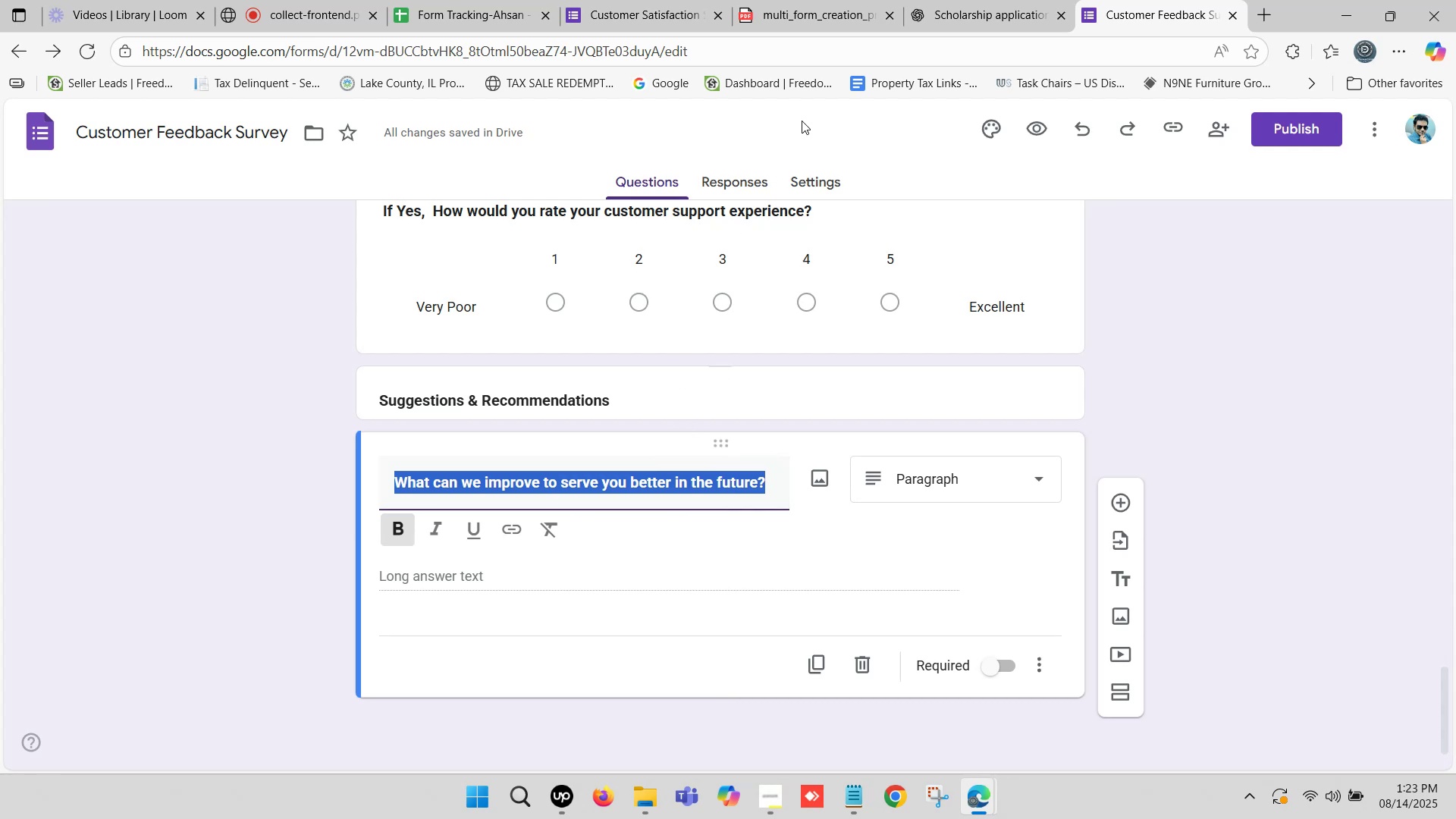 
left_click([974, 4])
 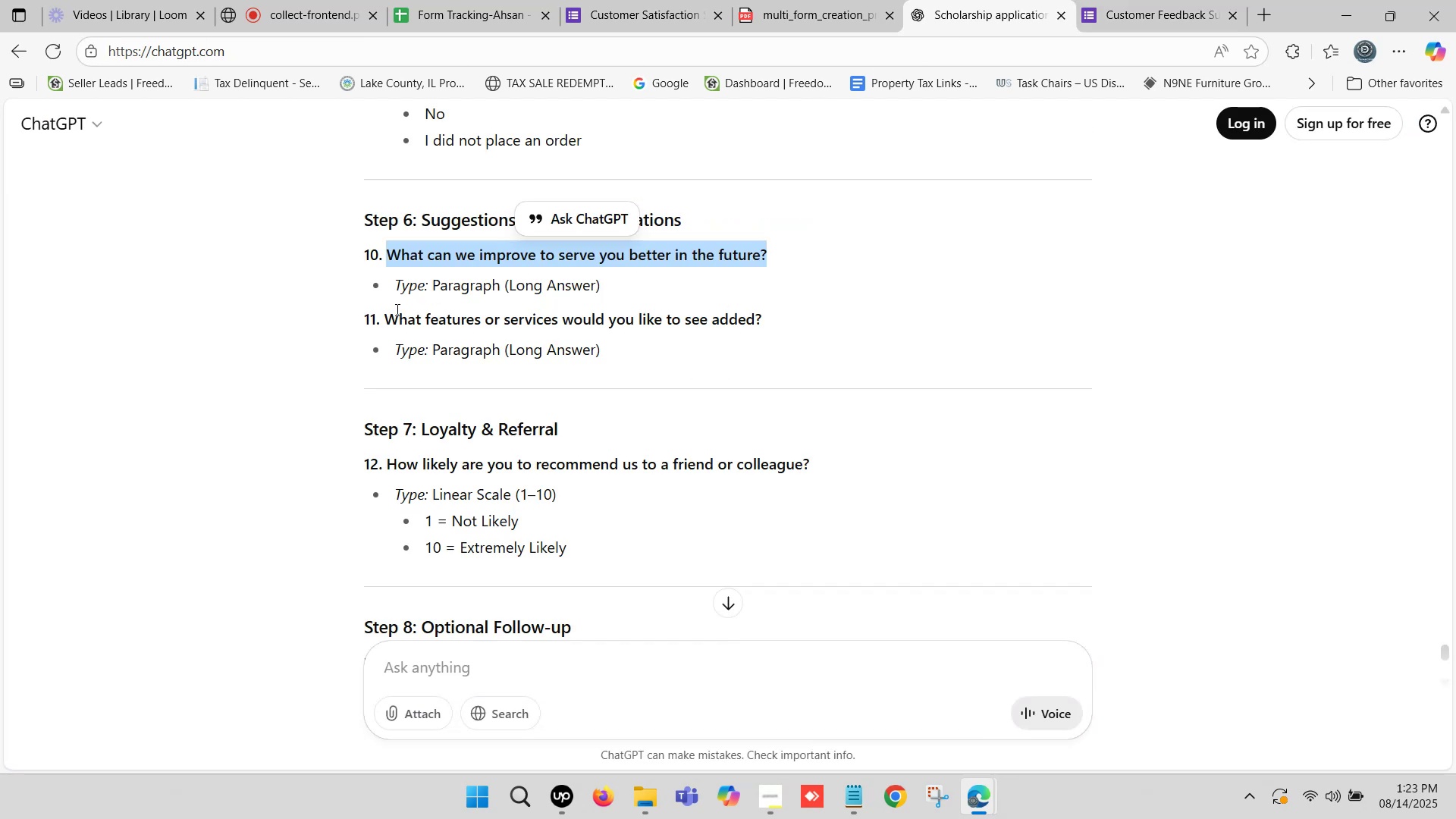 
left_click_drag(start_coordinate=[383, 318], to_coordinate=[762, 315])
 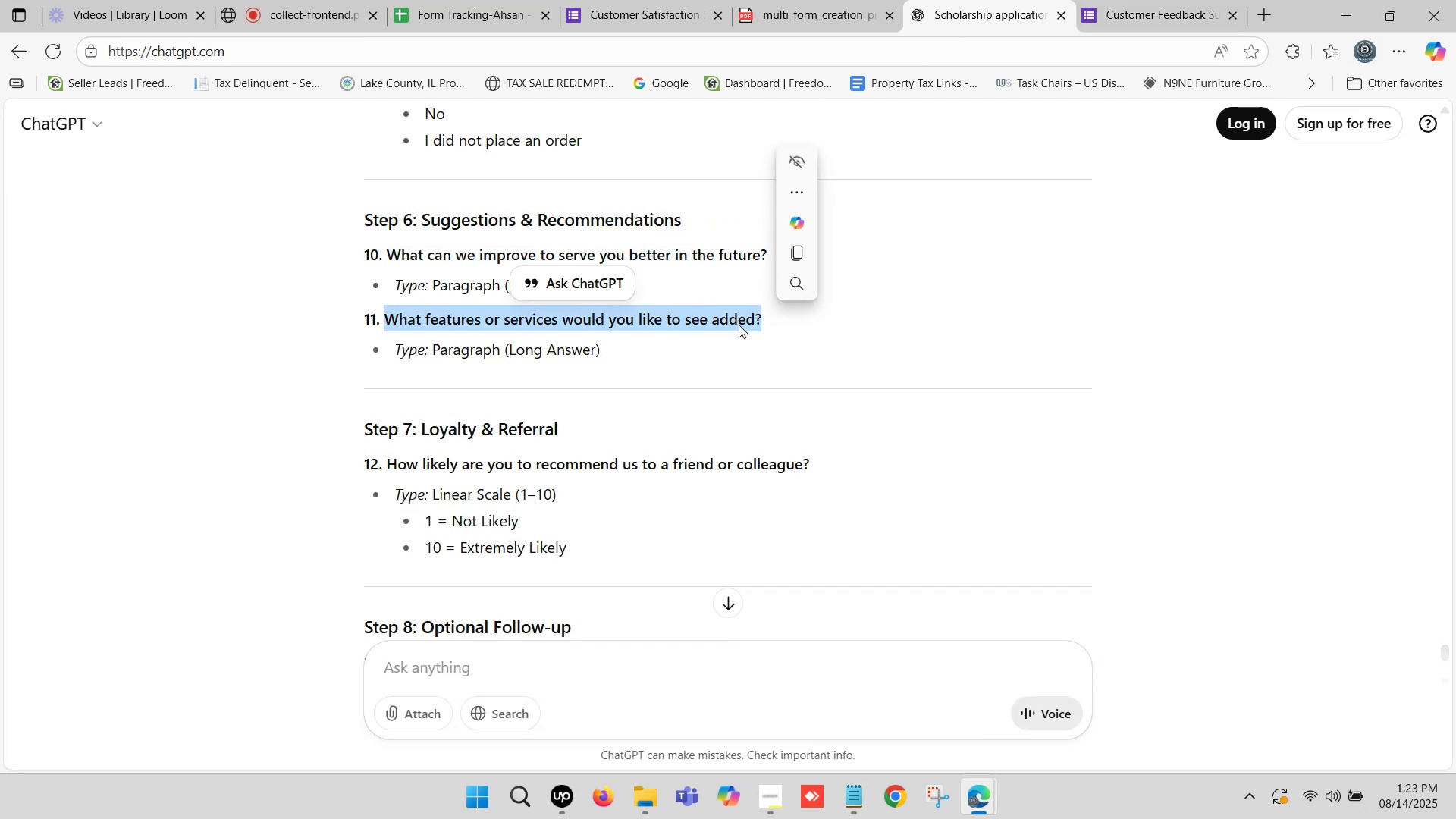 
key(Control+C)
 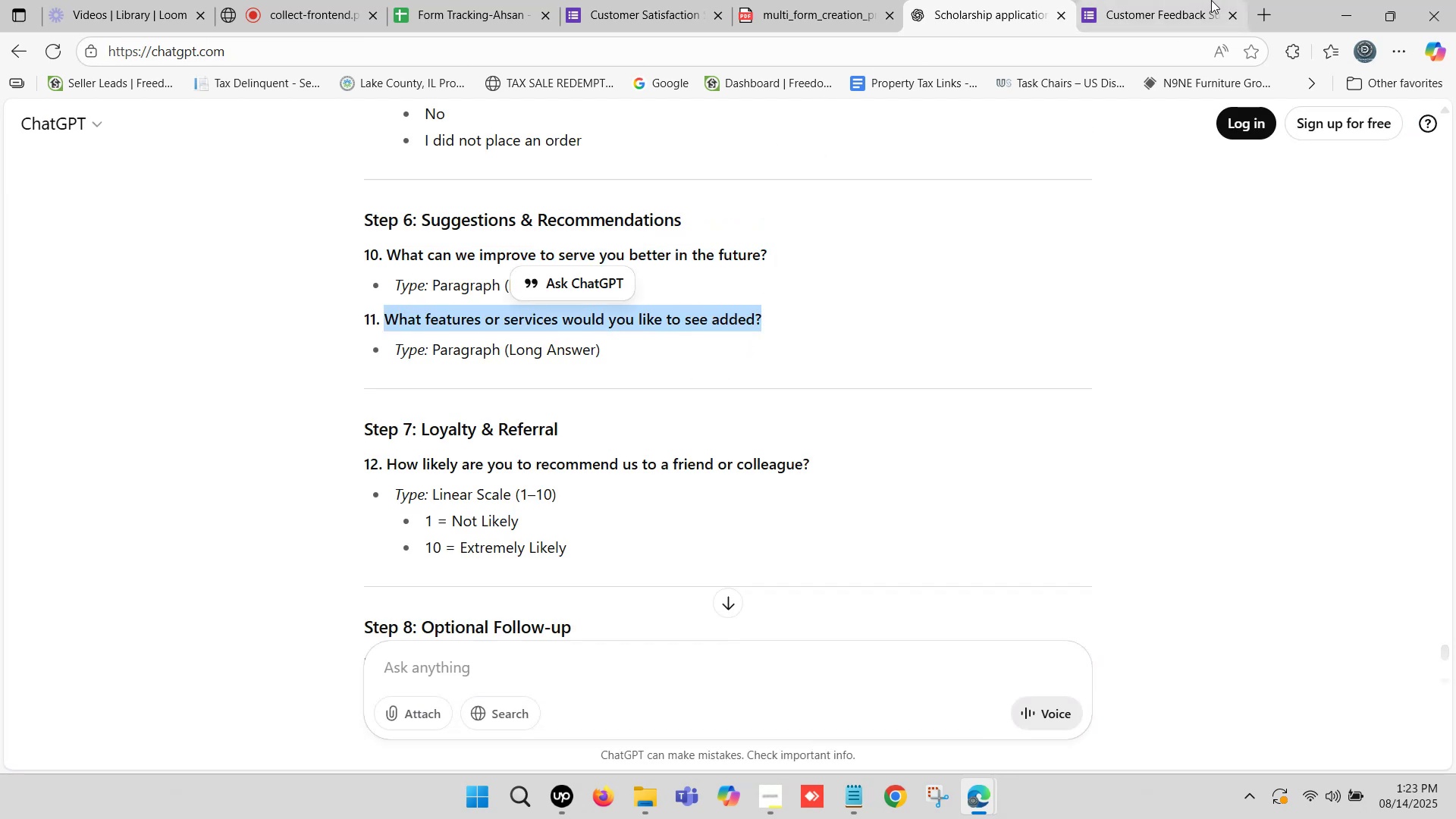 
left_click([1206, 0])
 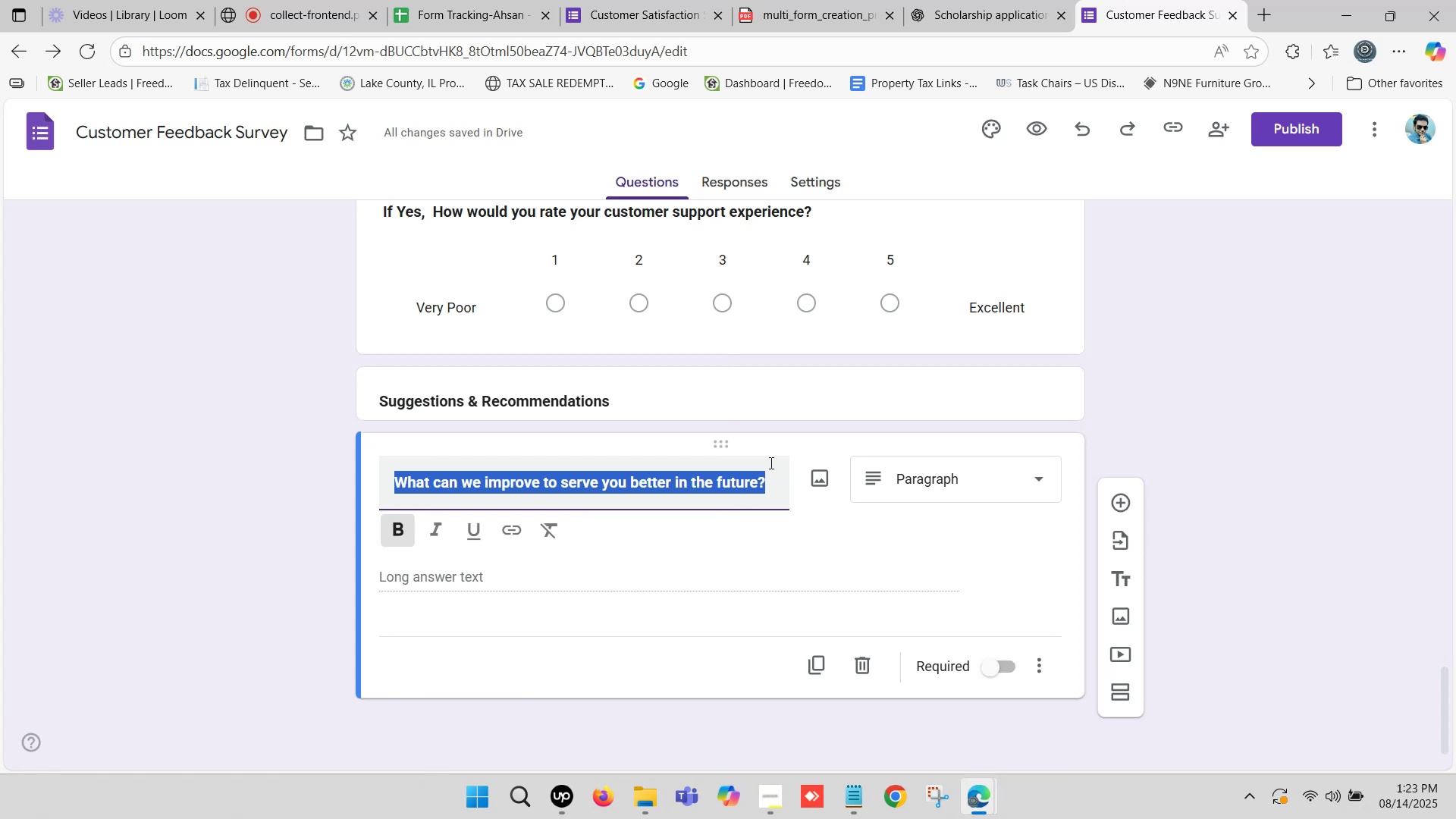 
scroll: coordinate [767, 462], scroll_direction: down, amount: 2.0
 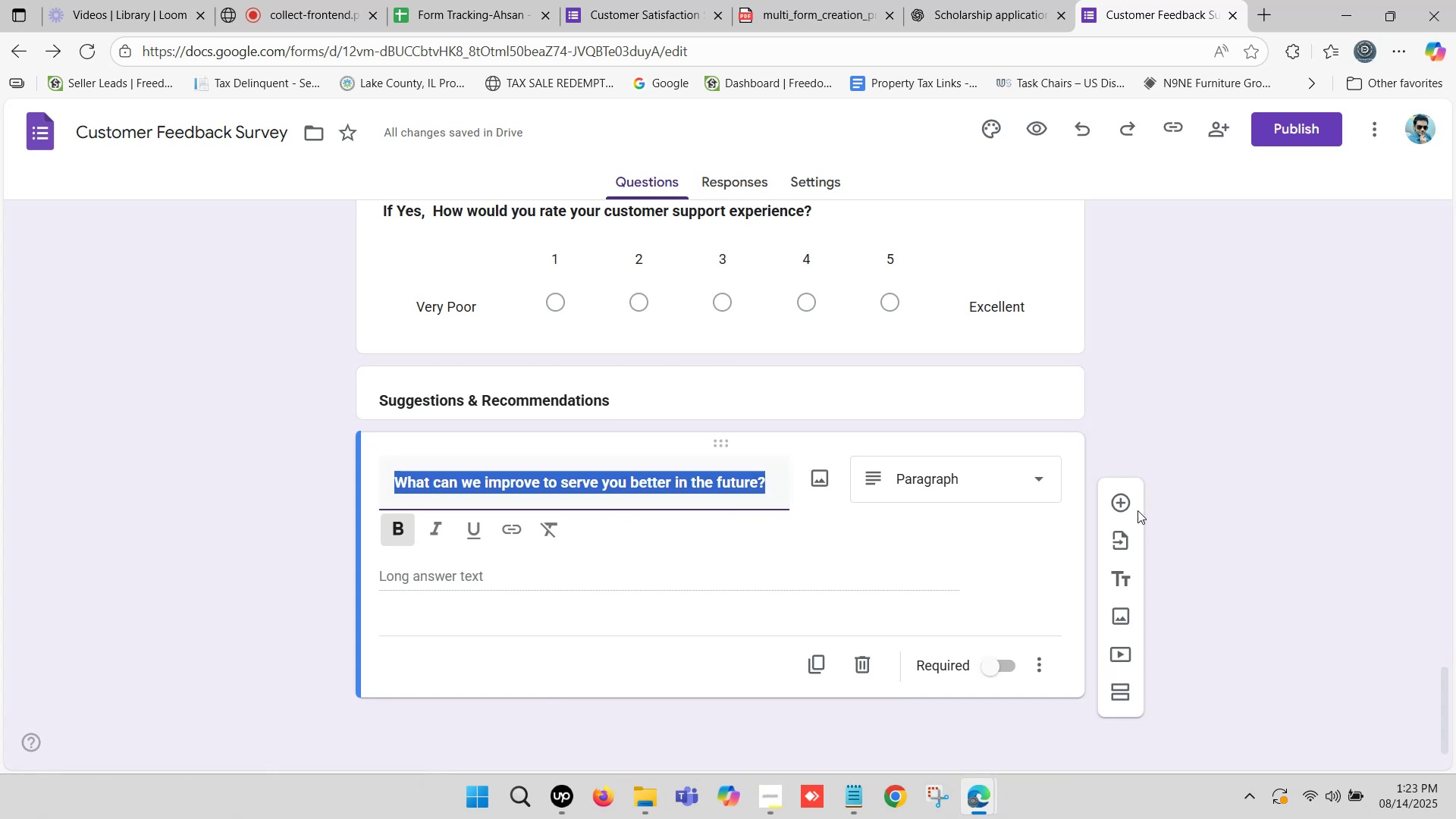 
left_click([1120, 497])
 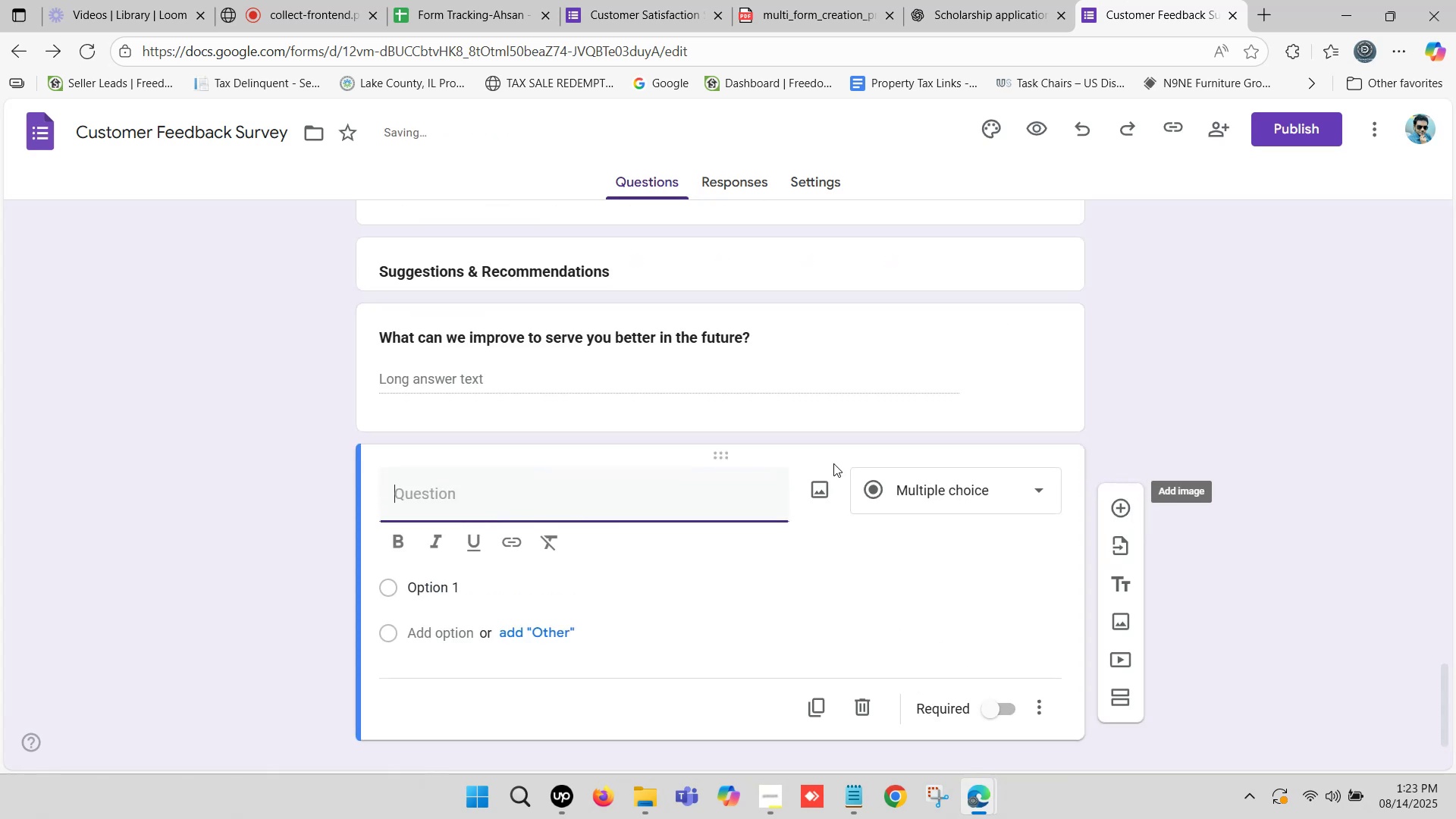 
scroll: coordinate [770, 468], scroll_direction: down, amount: 1.0
 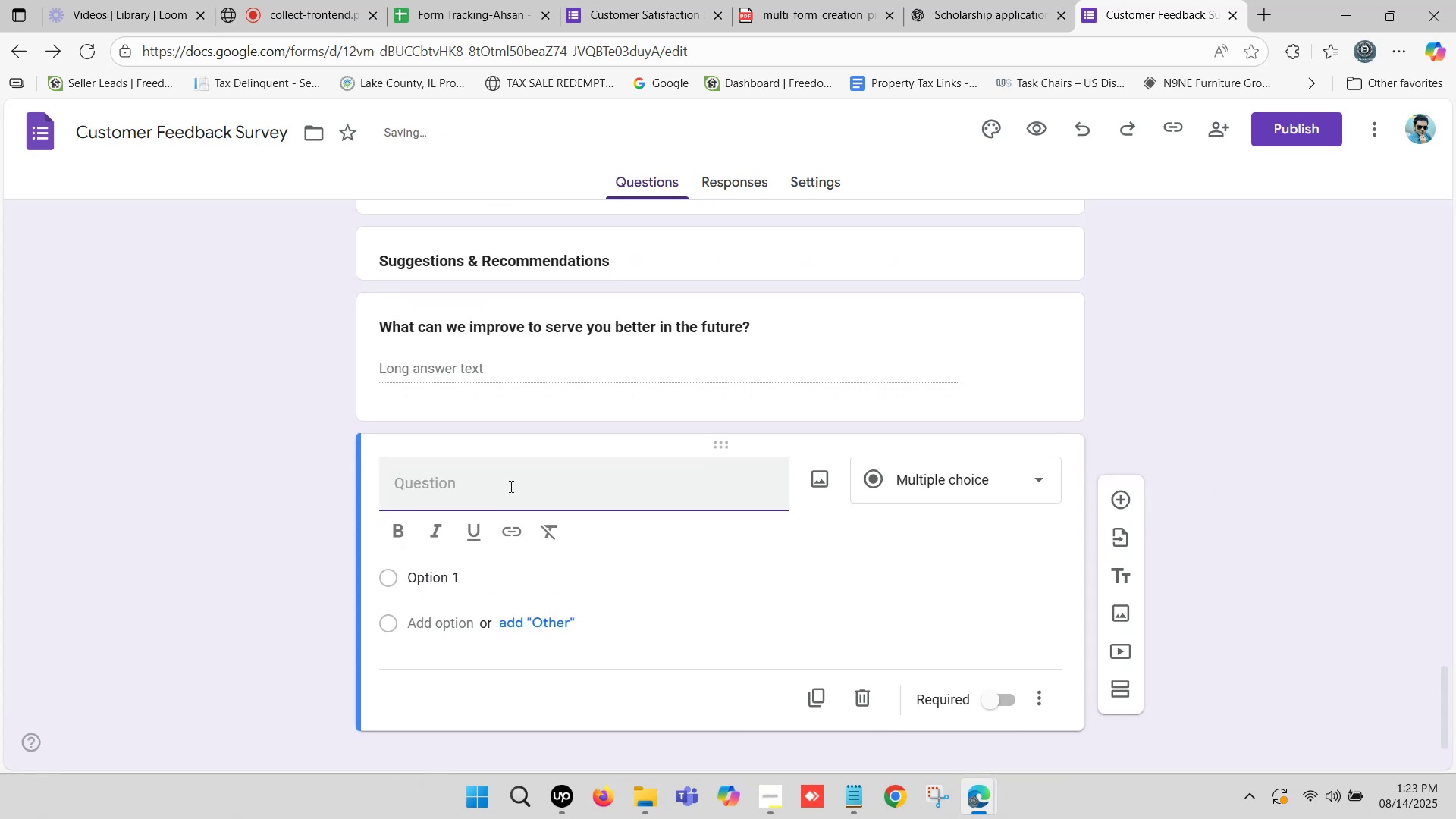 
key(Control+V)
 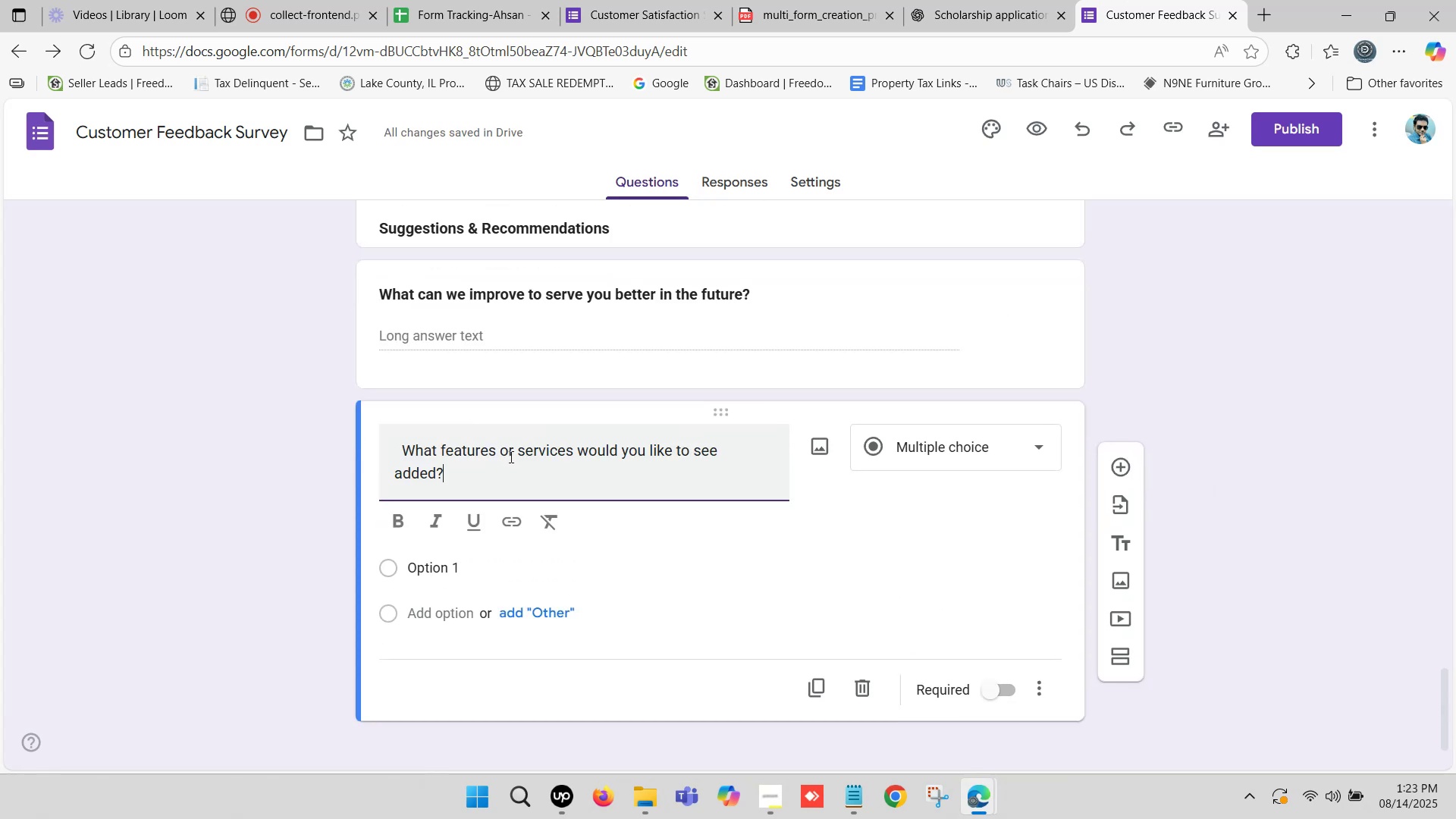 
left_click_drag(start_coordinate=[468, 471], to_coordinate=[542, 477])
 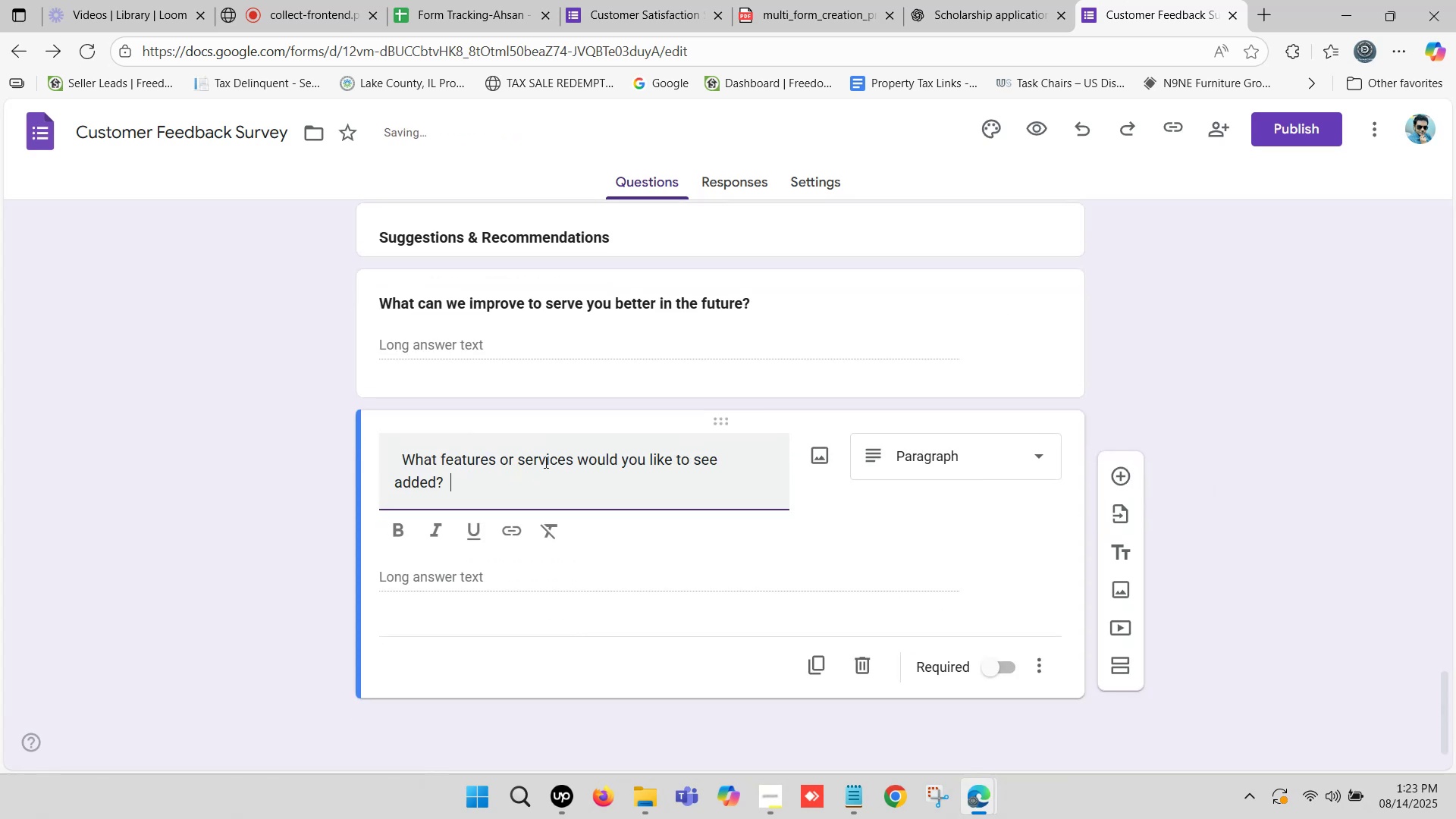 
key(Backspace)
 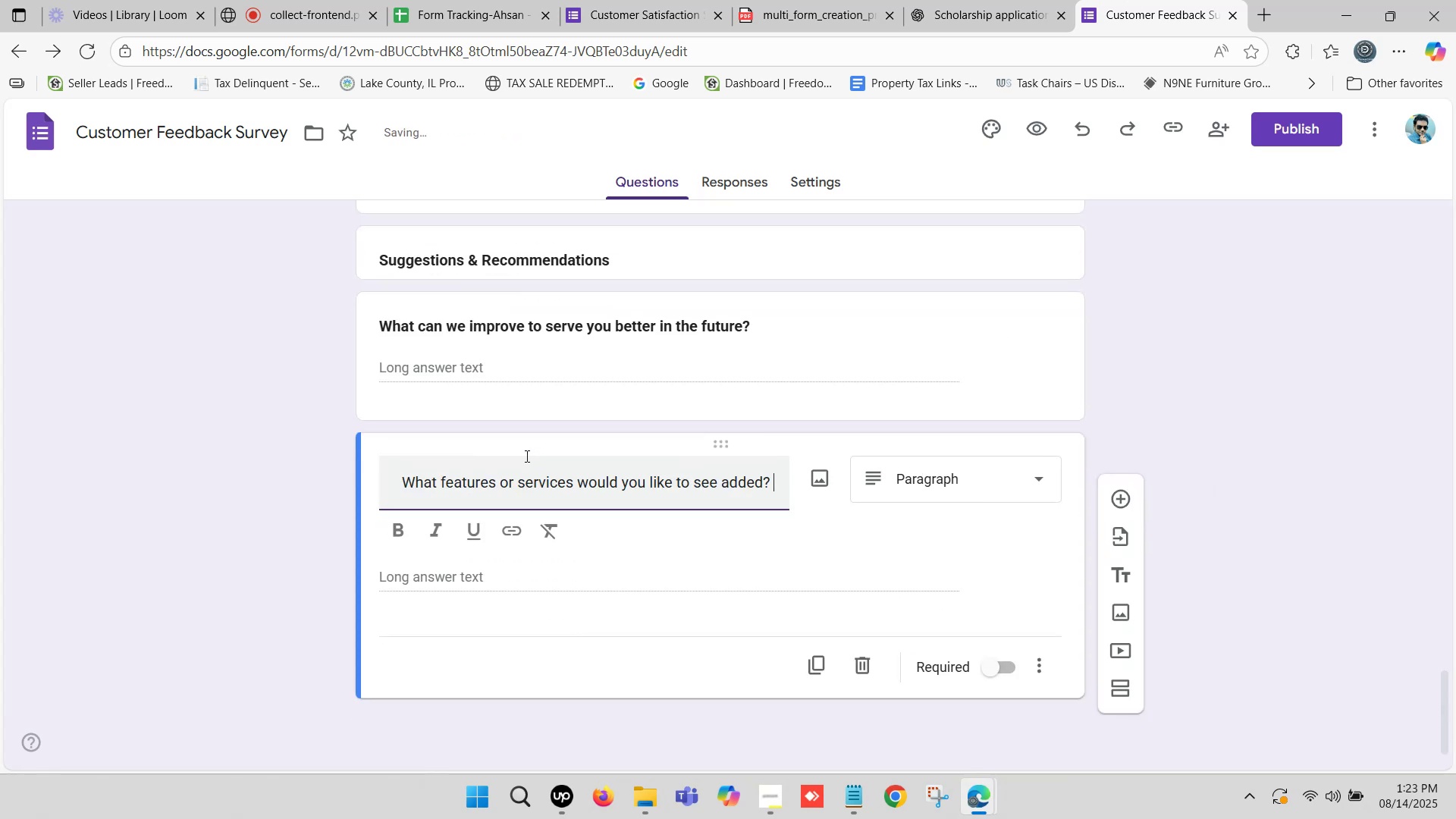 
key(Backspace)
 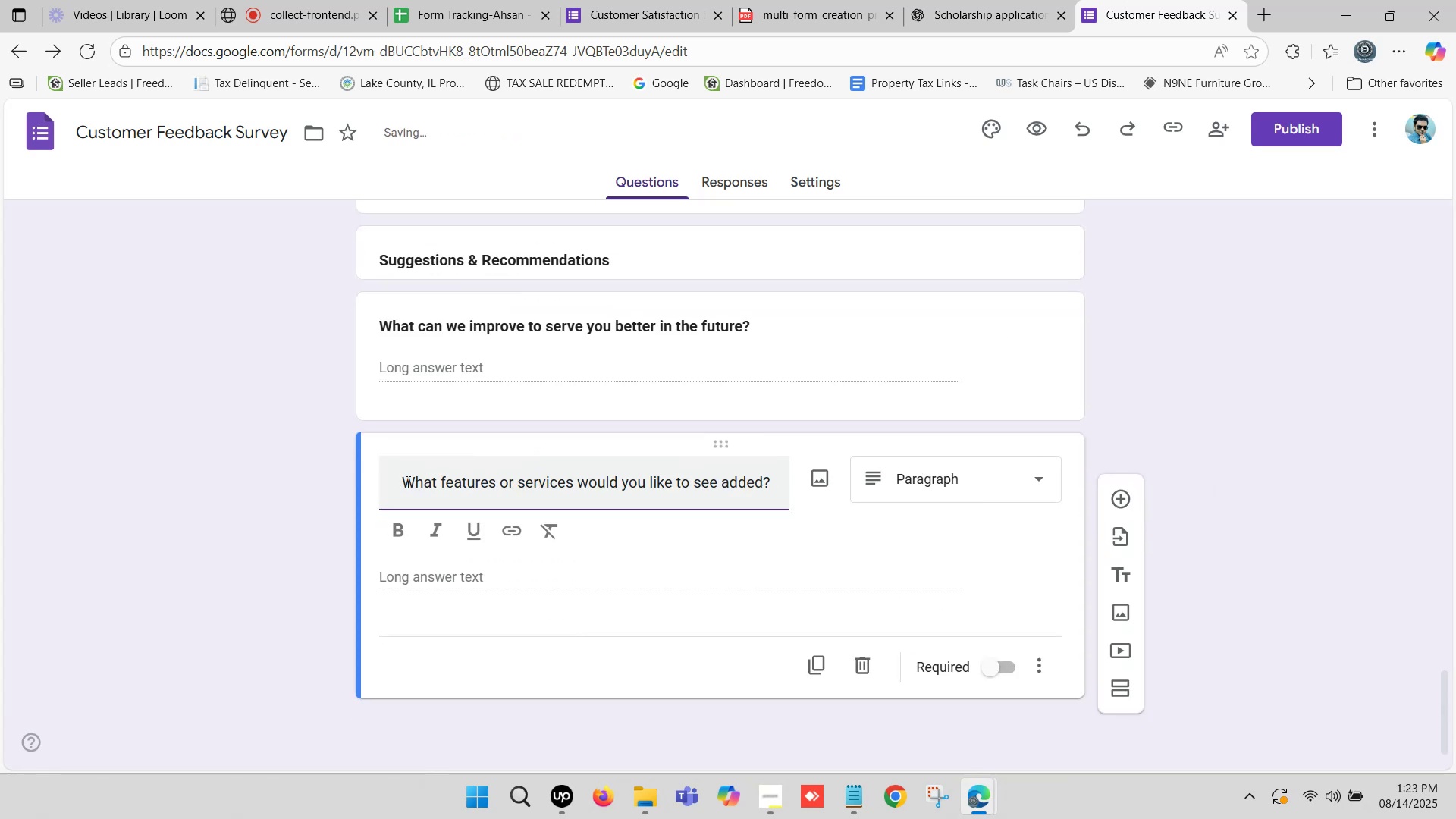 
left_click_drag(start_coordinate=[405, 482], to_coordinate=[358, 471])
 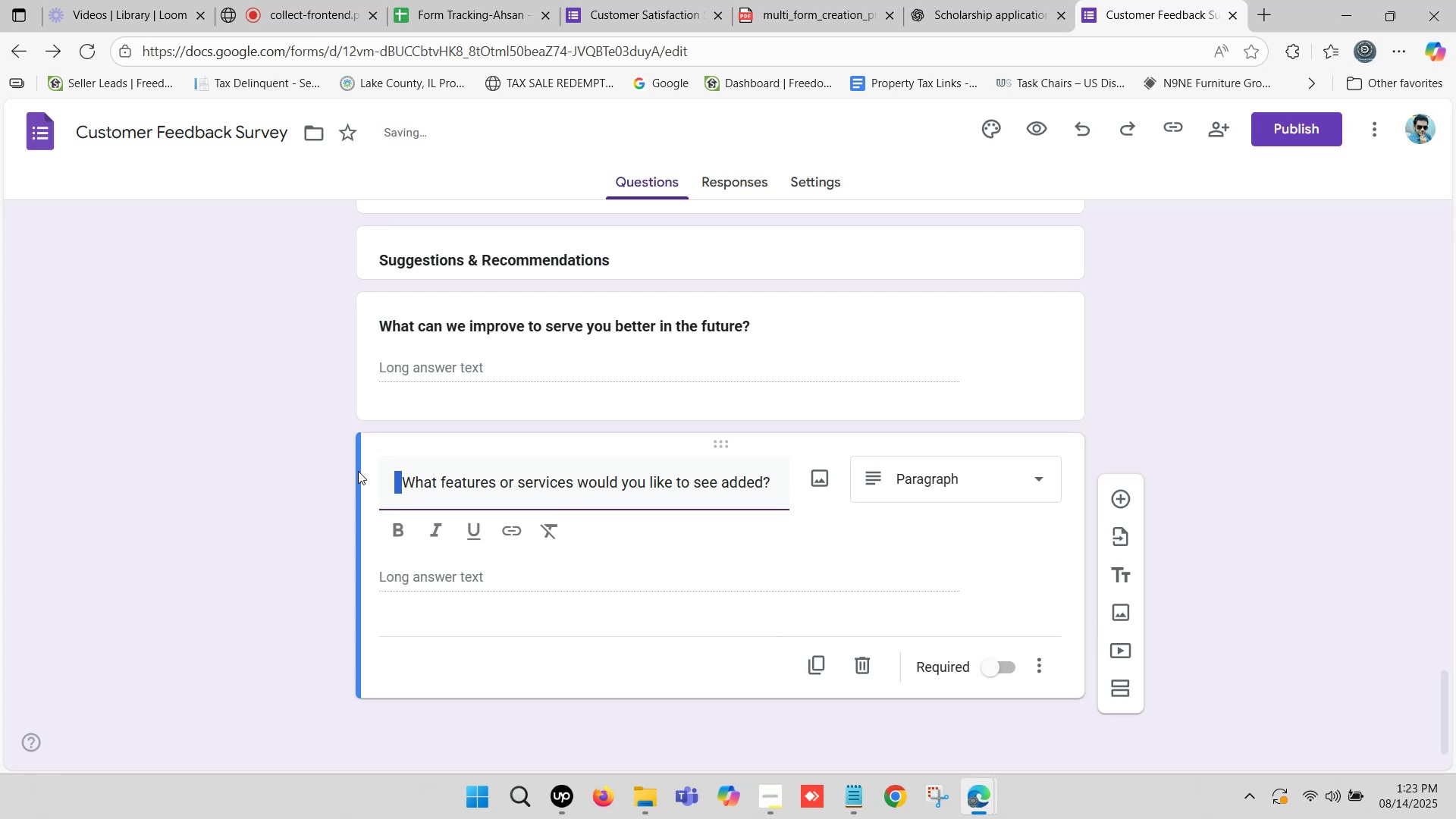 
key(Backspace)
 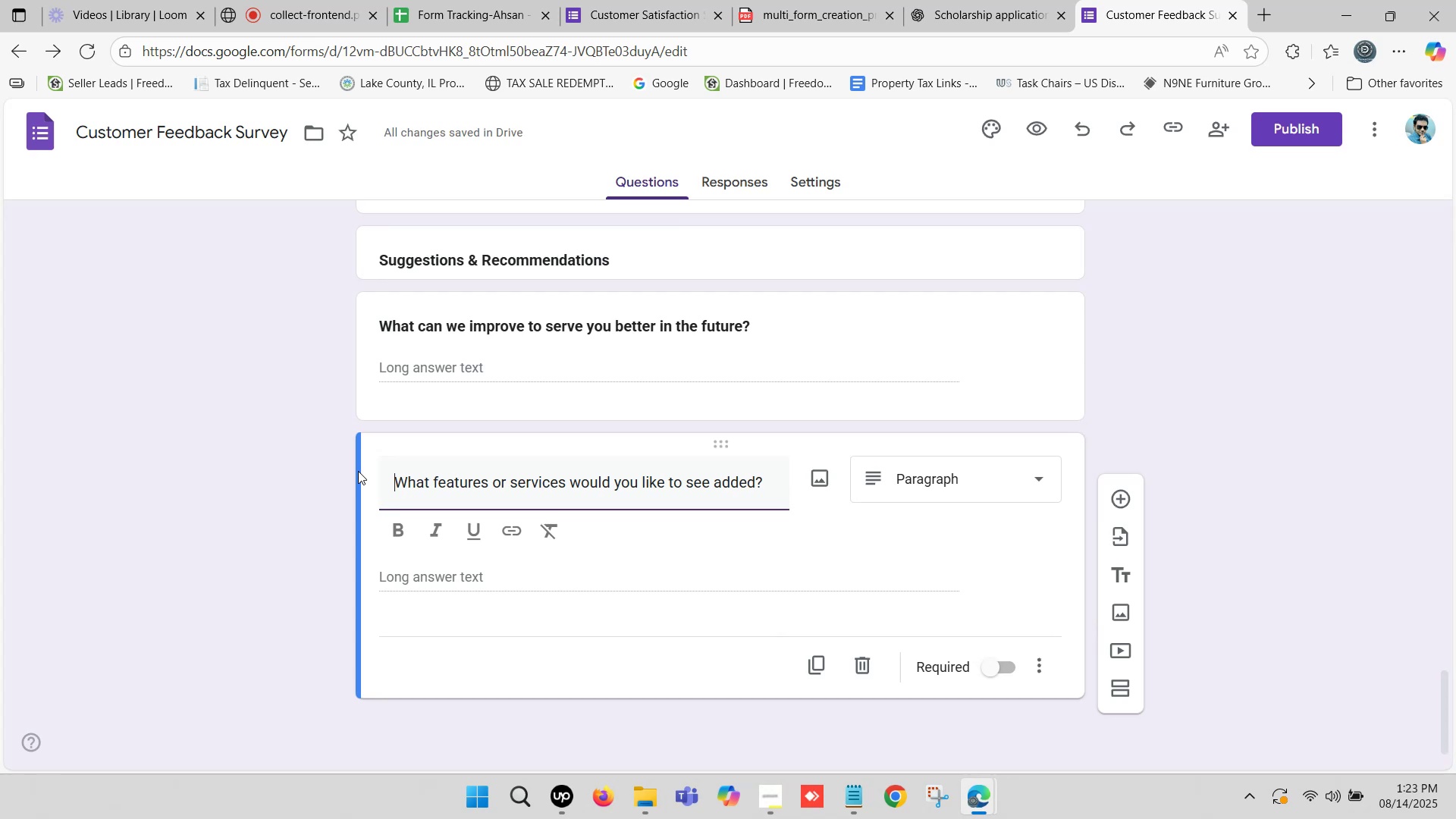 
key(Backspace)
 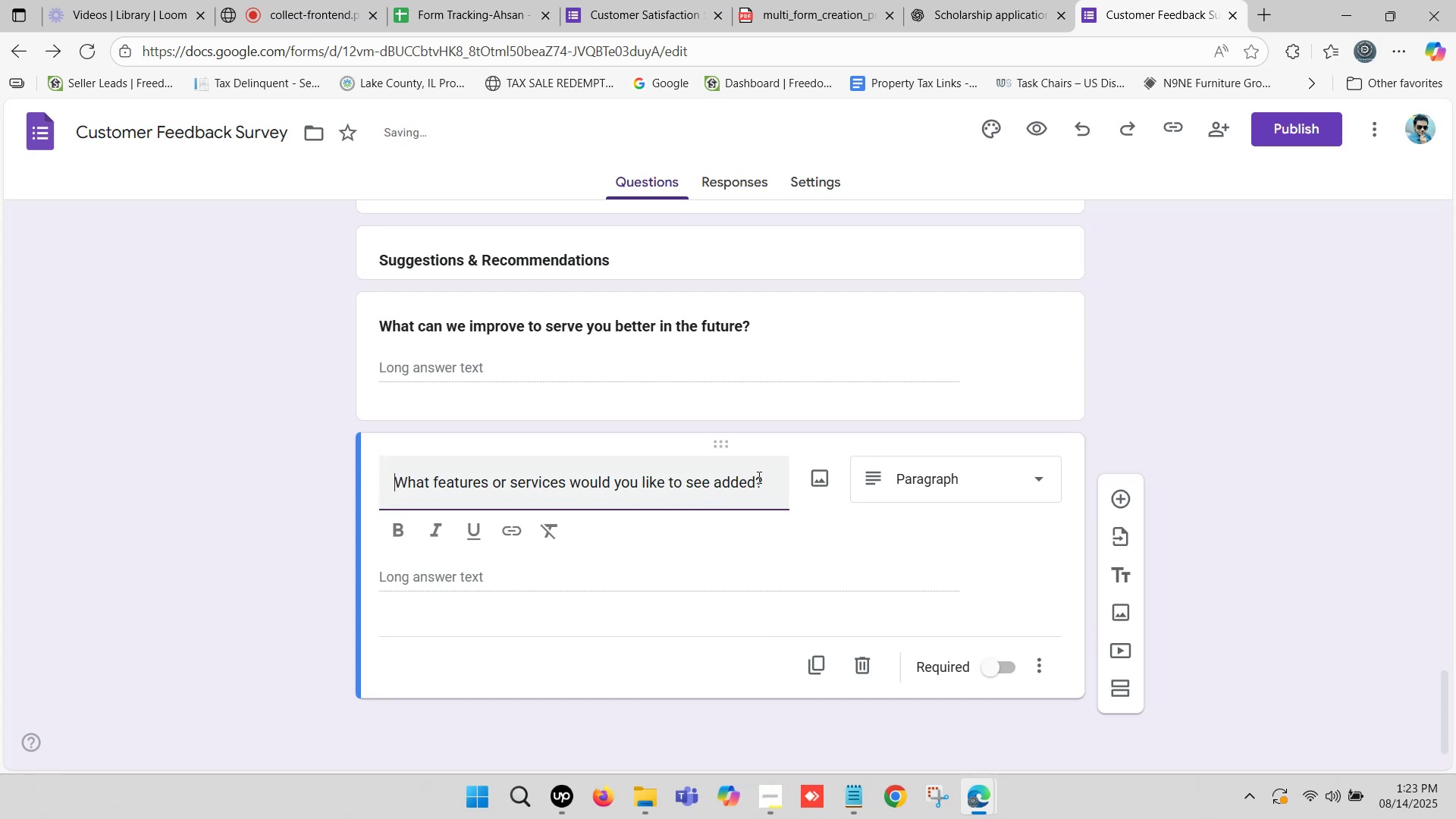 
left_click_drag(start_coordinate=[764, 476], to_coordinate=[334, 480])
 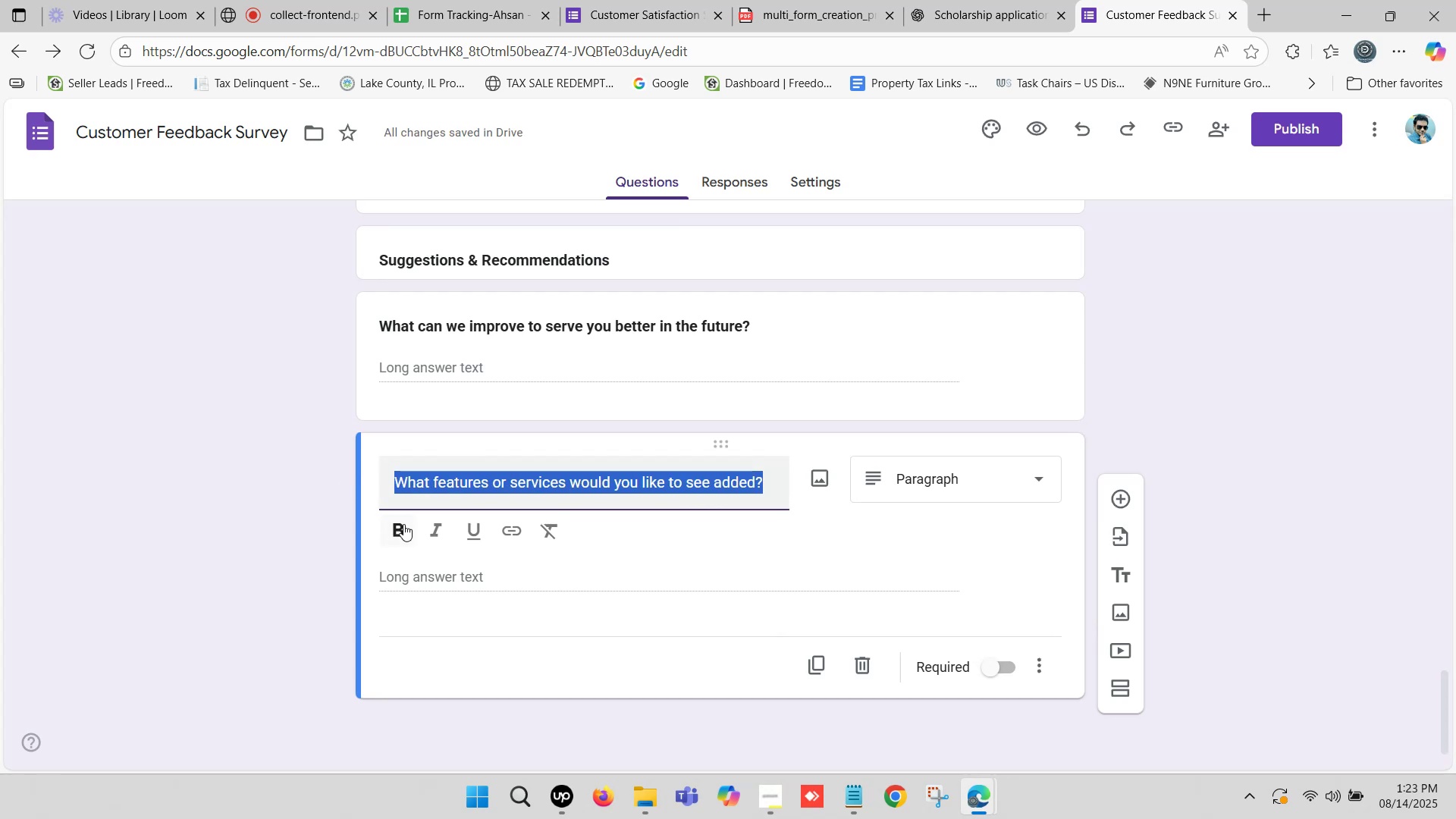 
left_click([403, 525])
 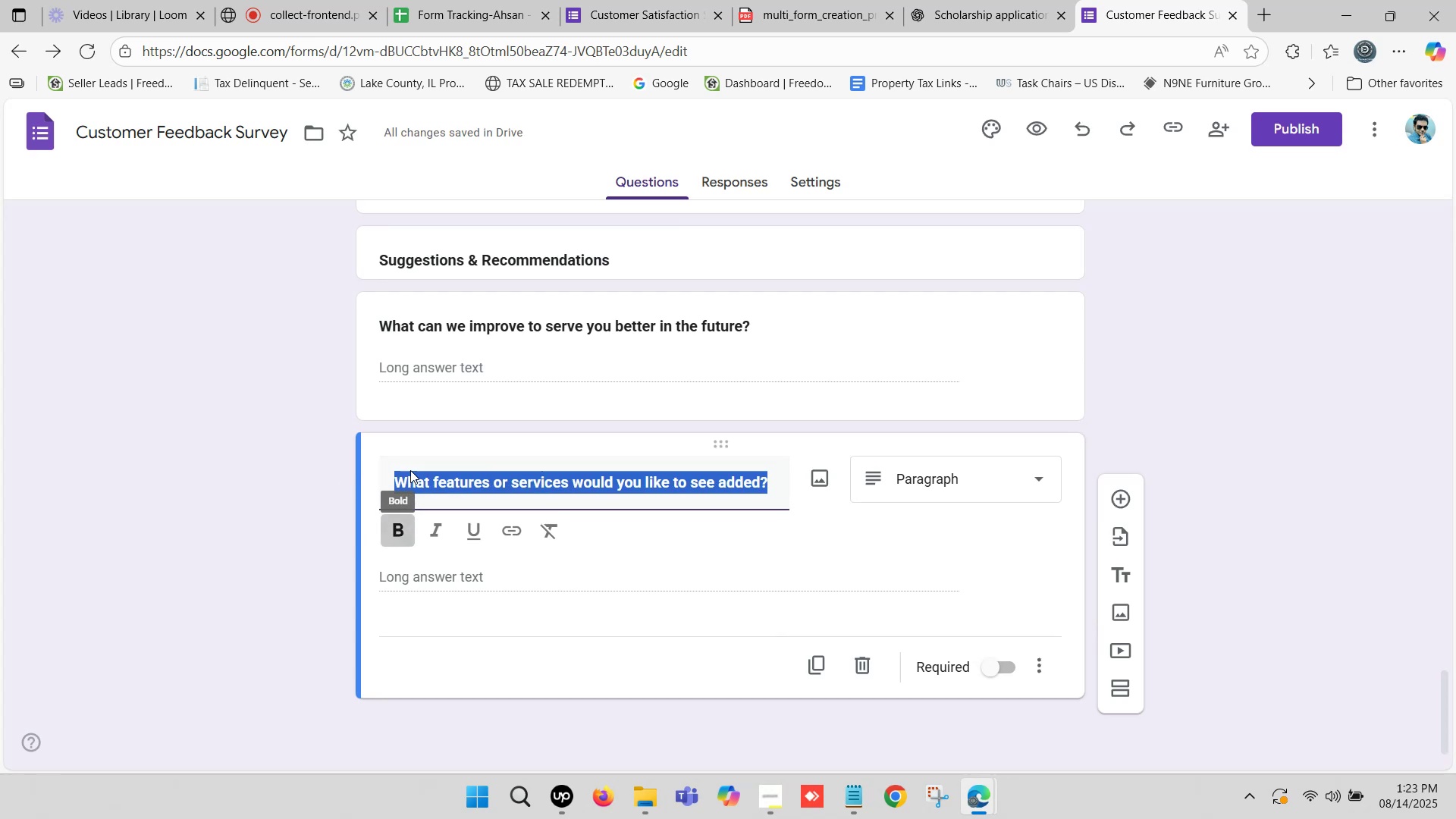 
scroll: coordinate [451, 442], scroll_direction: down, amount: 1.0
 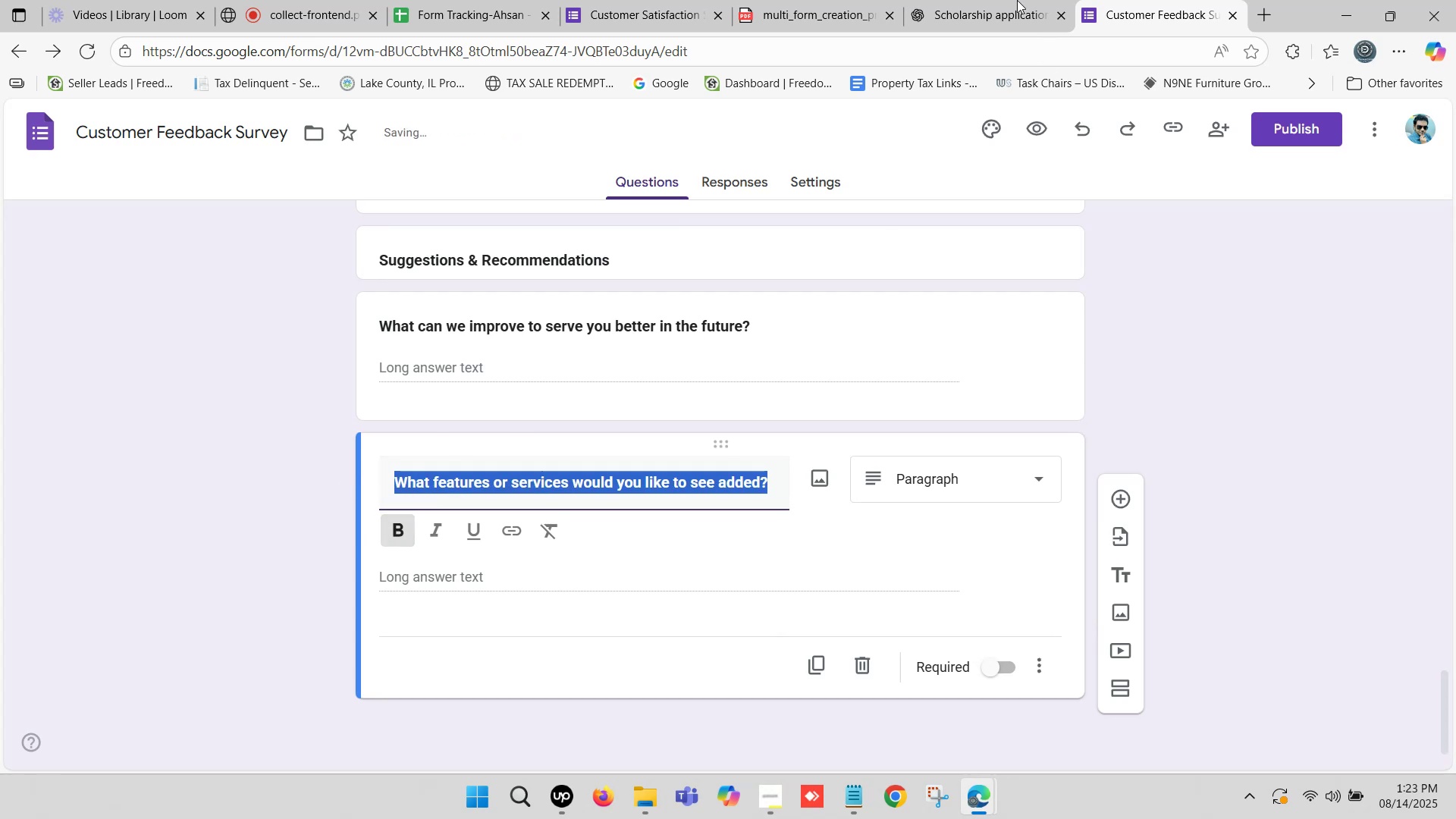 
left_click([1016, 0])
 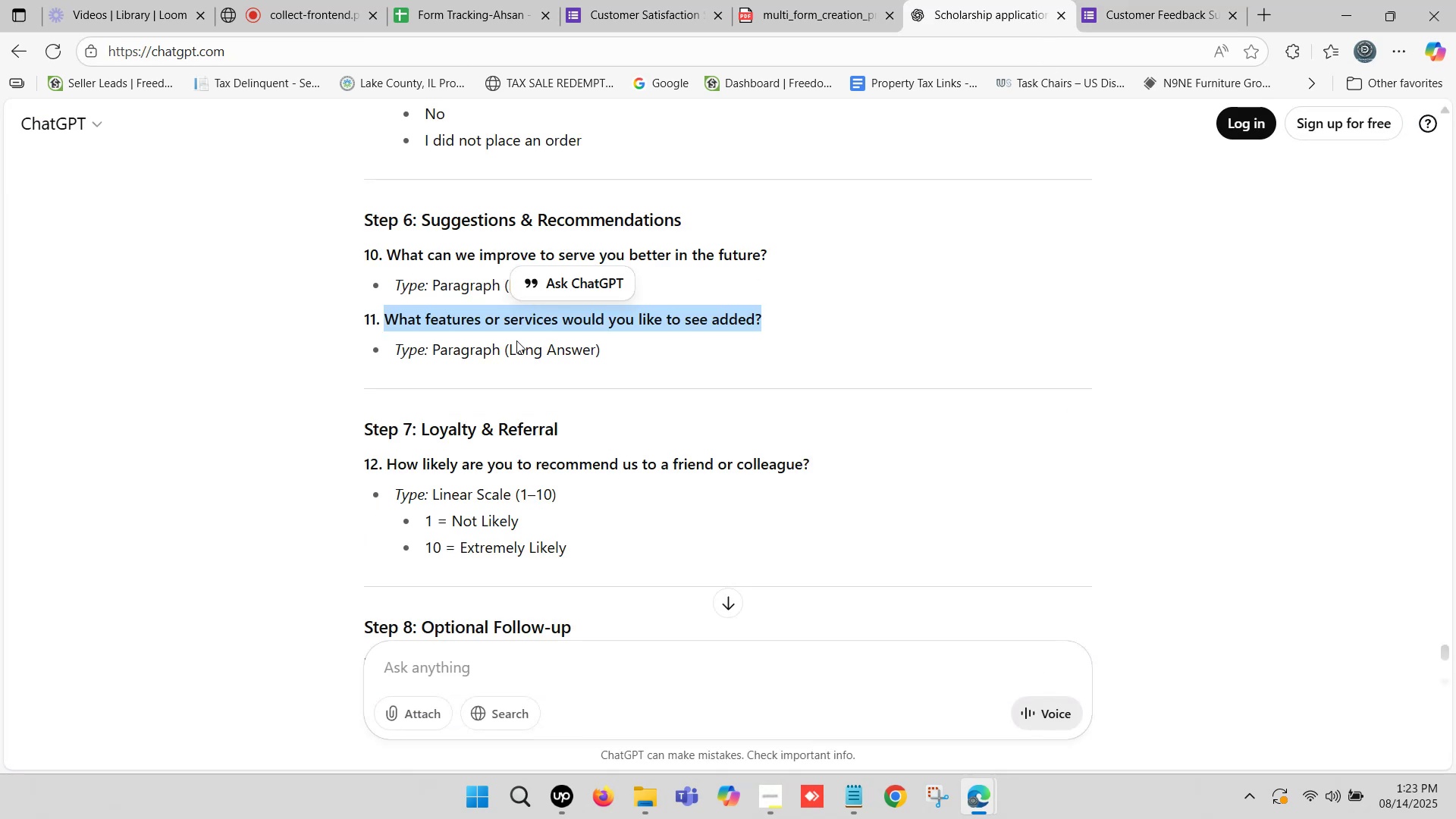 
scroll: coordinate [467, 352], scroll_direction: down, amount: 1.0
 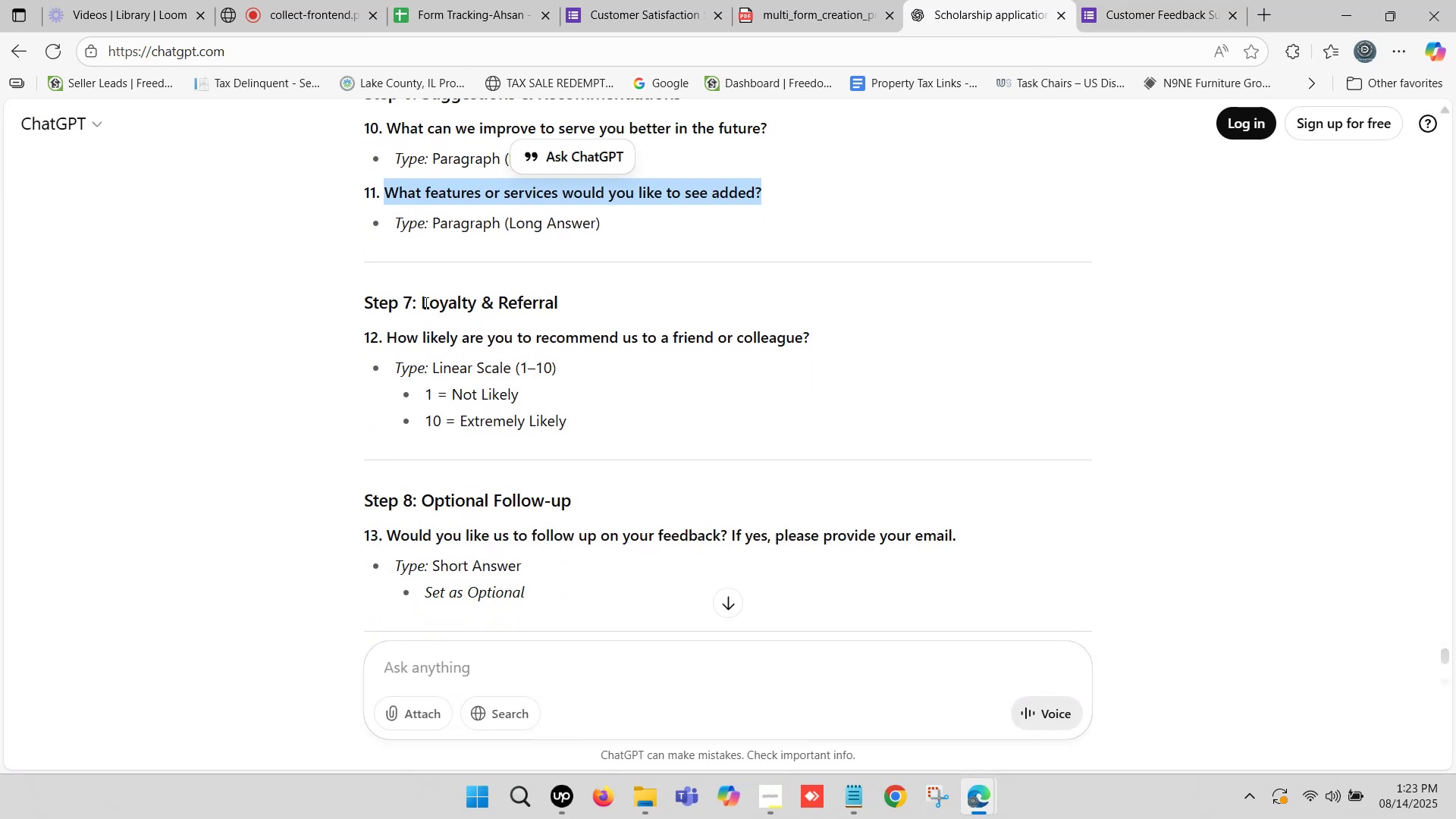 
left_click_drag(start_coordinate=[425, 303], to_coordinate=[557, 303])
 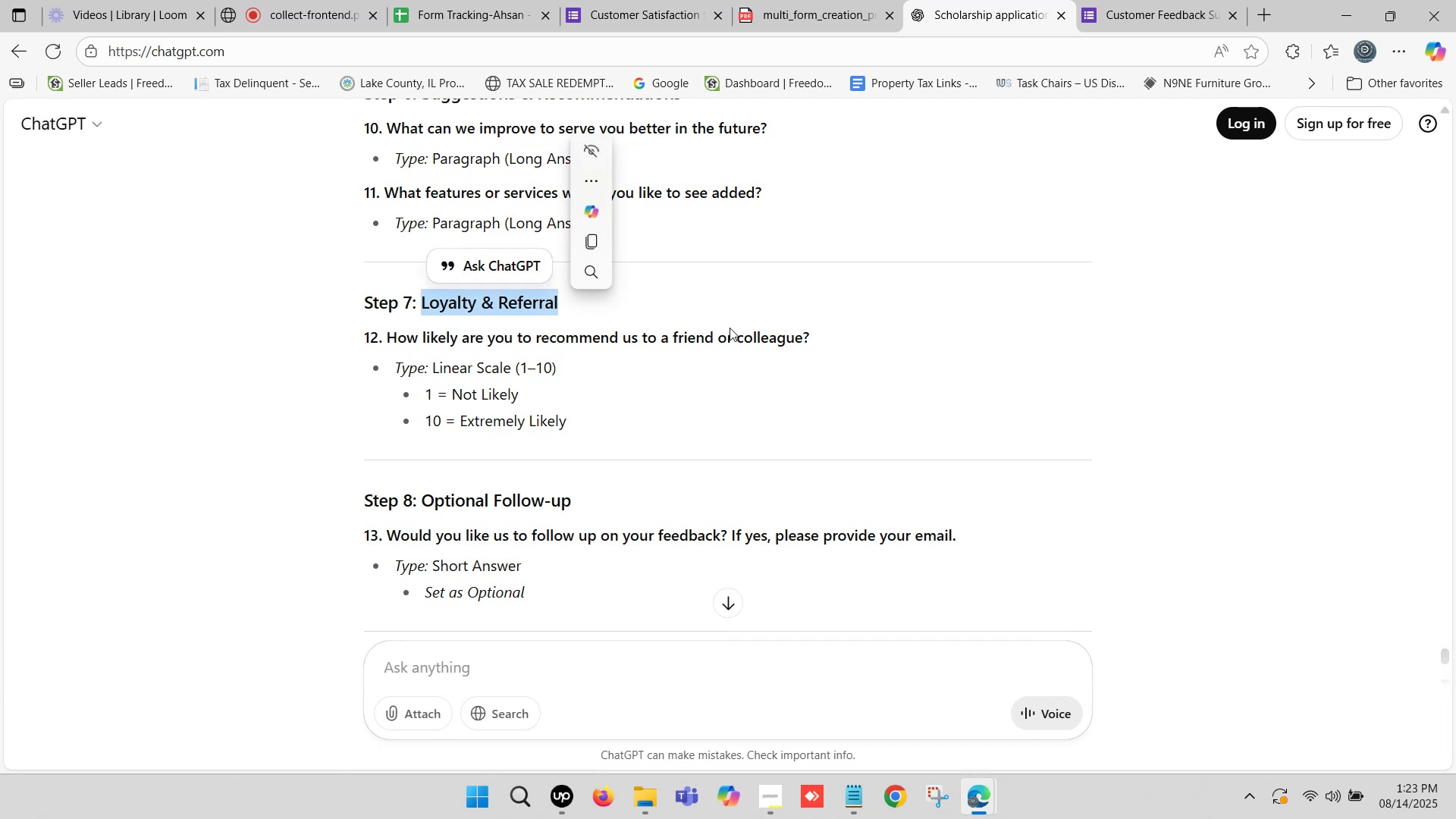 
scroll: coordinate [730, 328], scroll_direction: down, amount: 1.0
 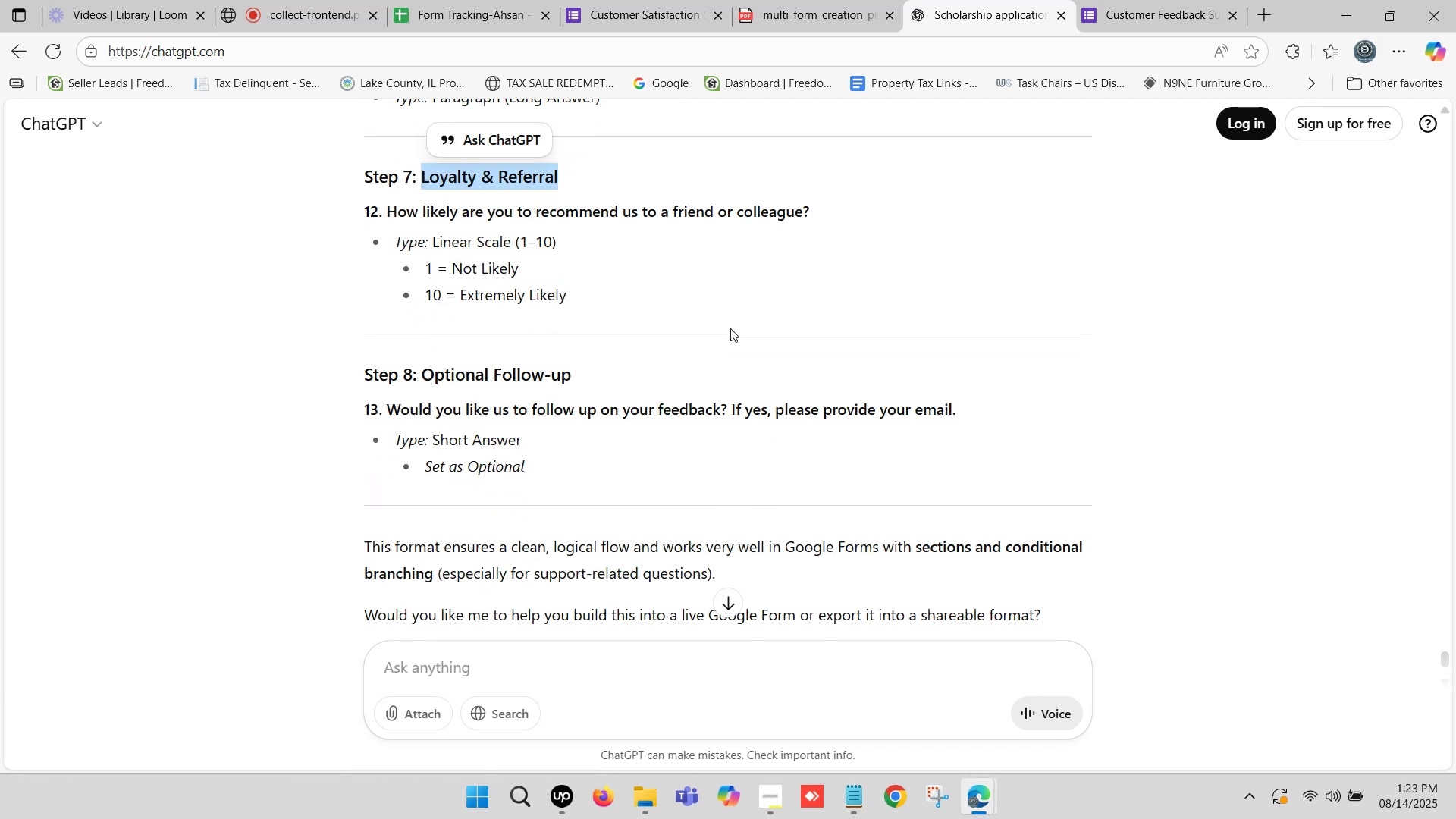 
key(Control+C)
 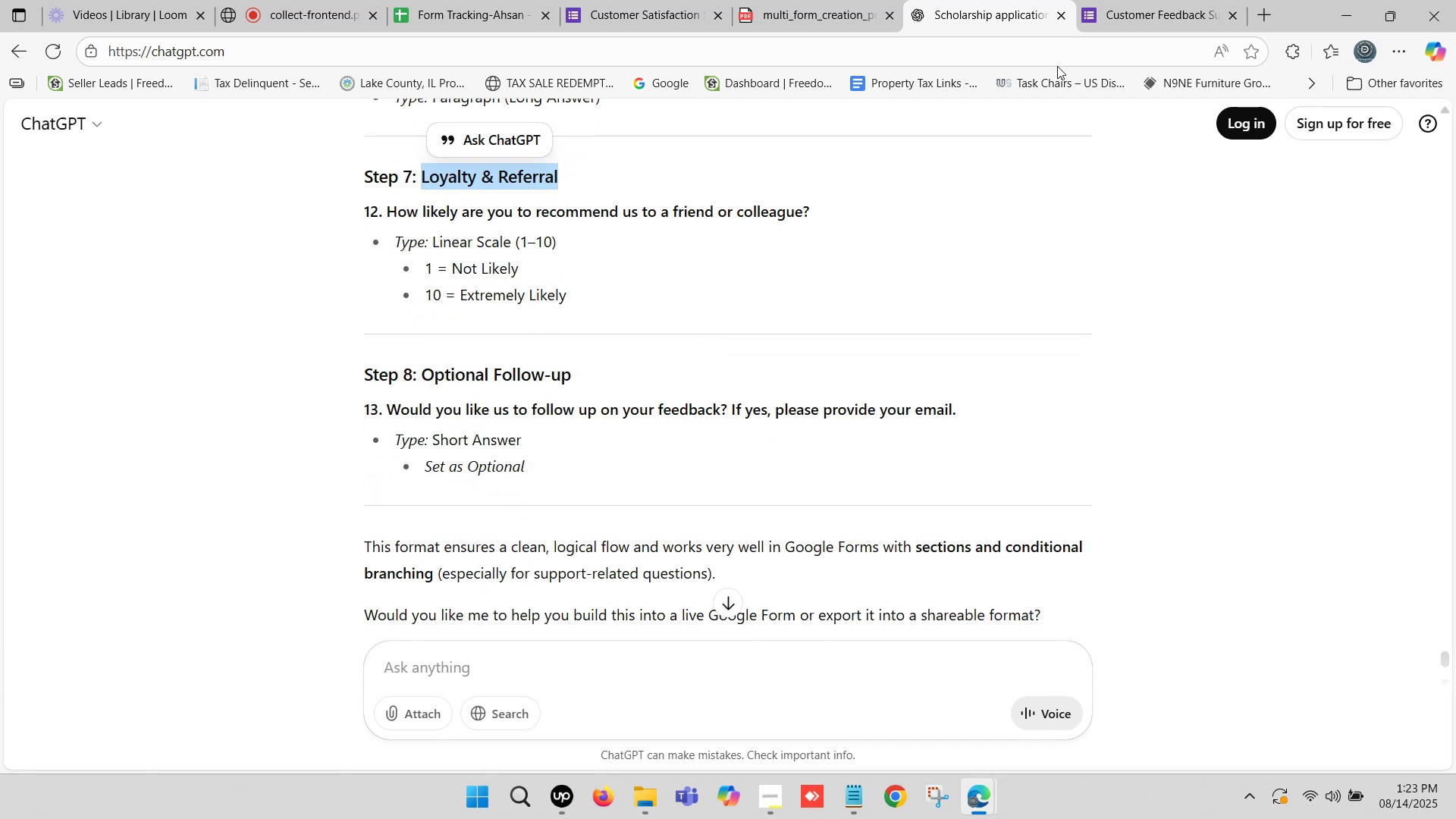 
left_click([1118, 0])
 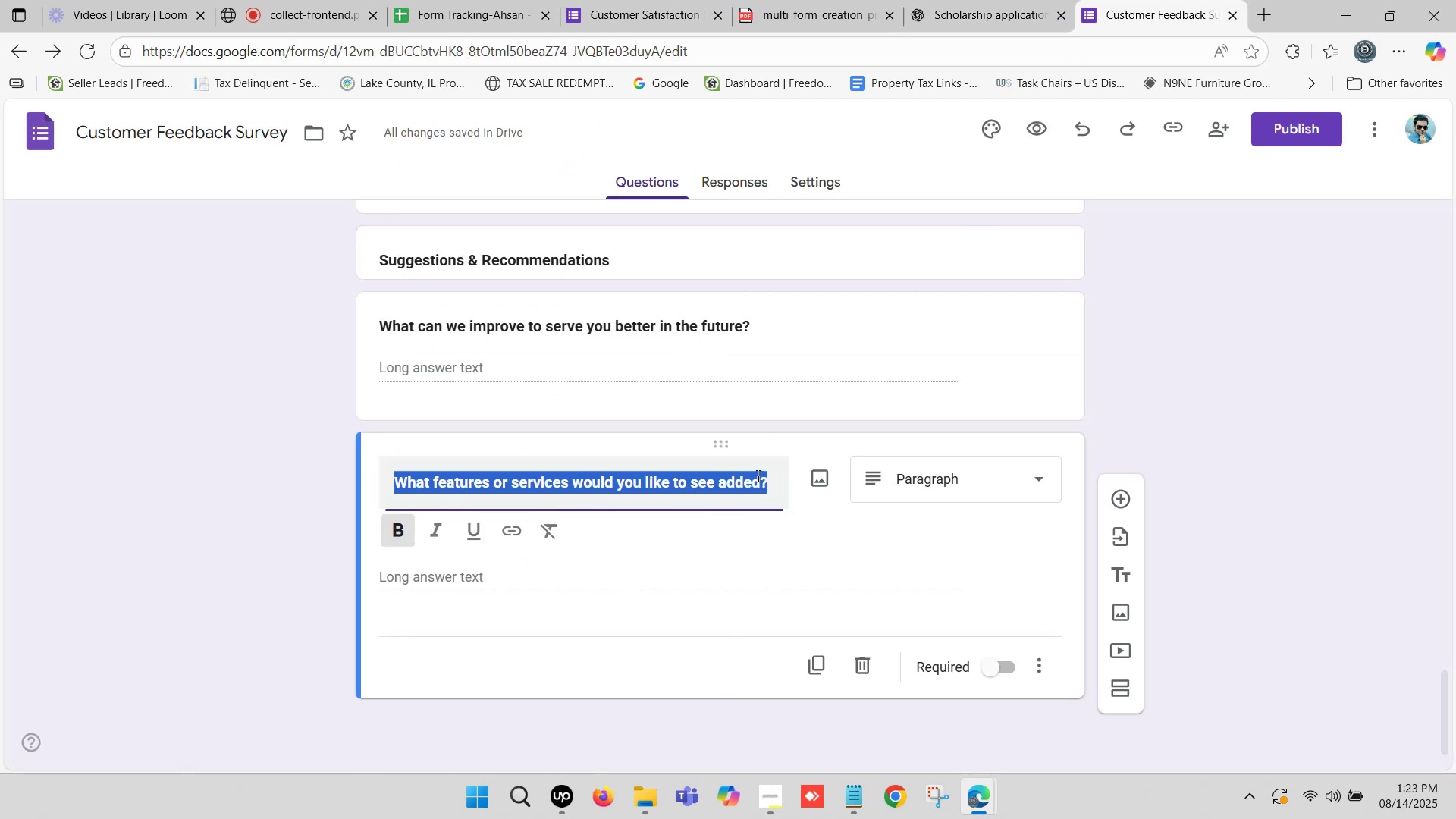 
scroll: coordinate [761, 474], scroll_direction: down, amount: 5.0
 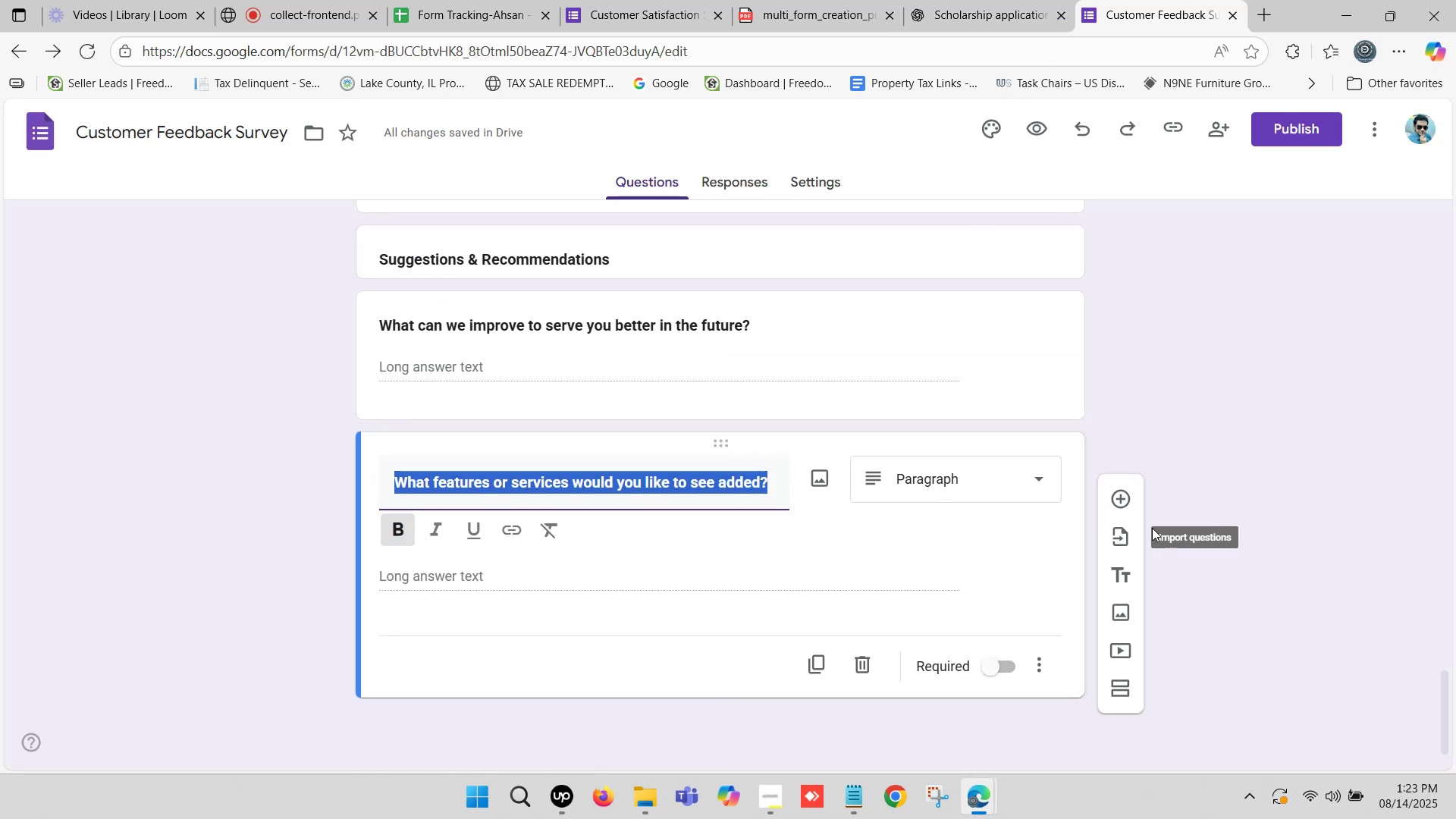 
mouse_move([1131, 467])
 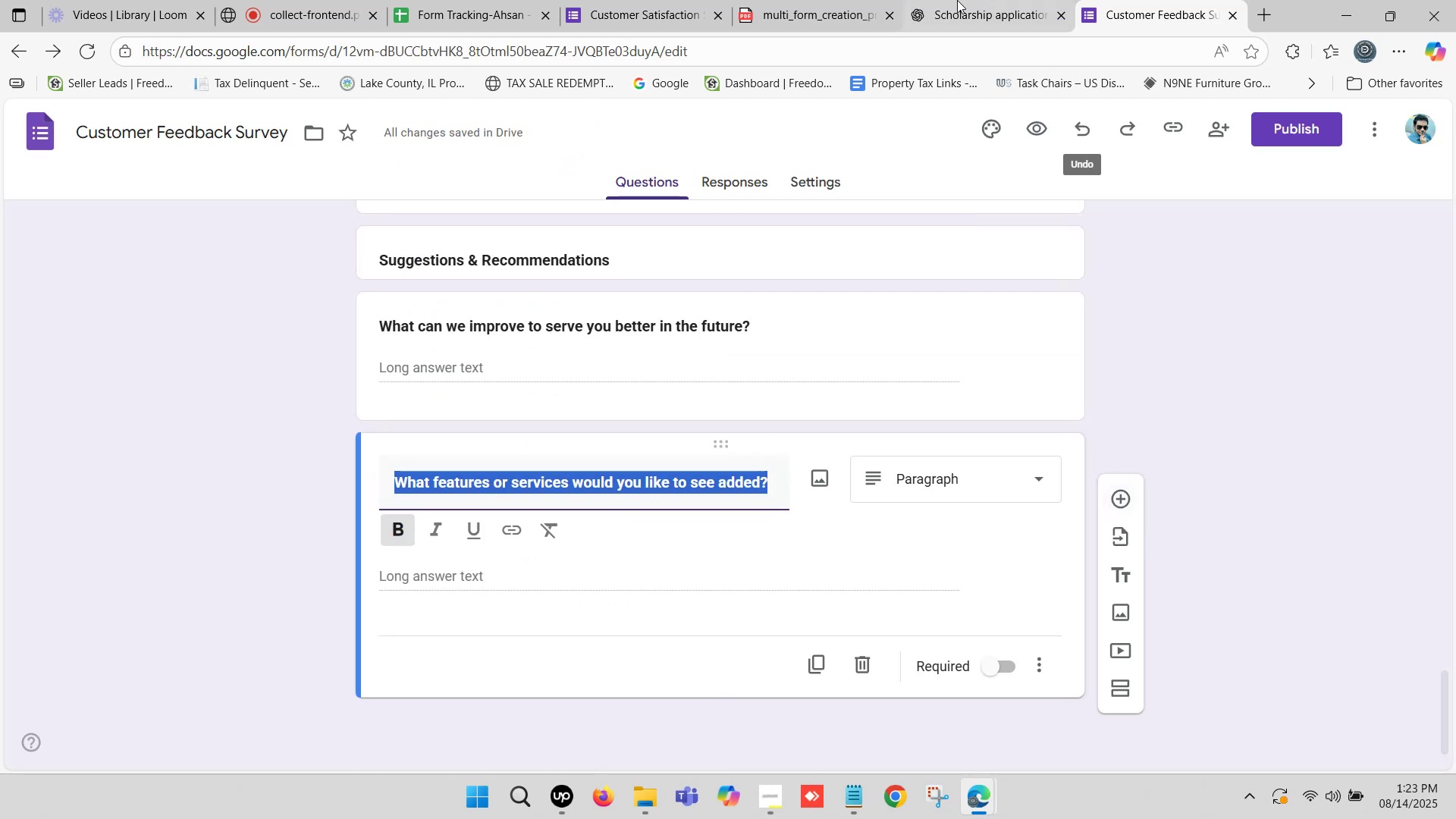 
left_click([954, 0])
 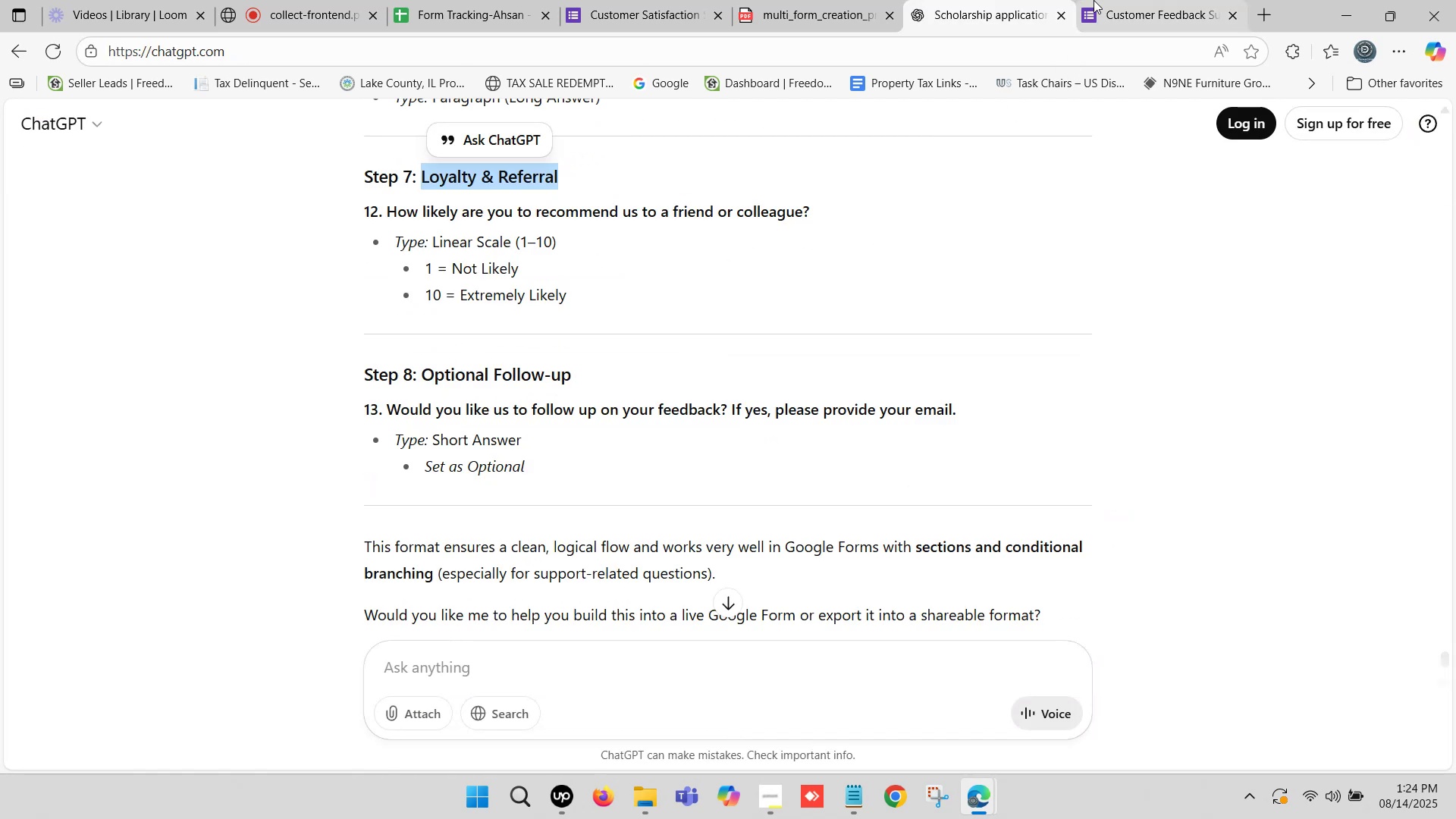 
left_click([1106, 0])
 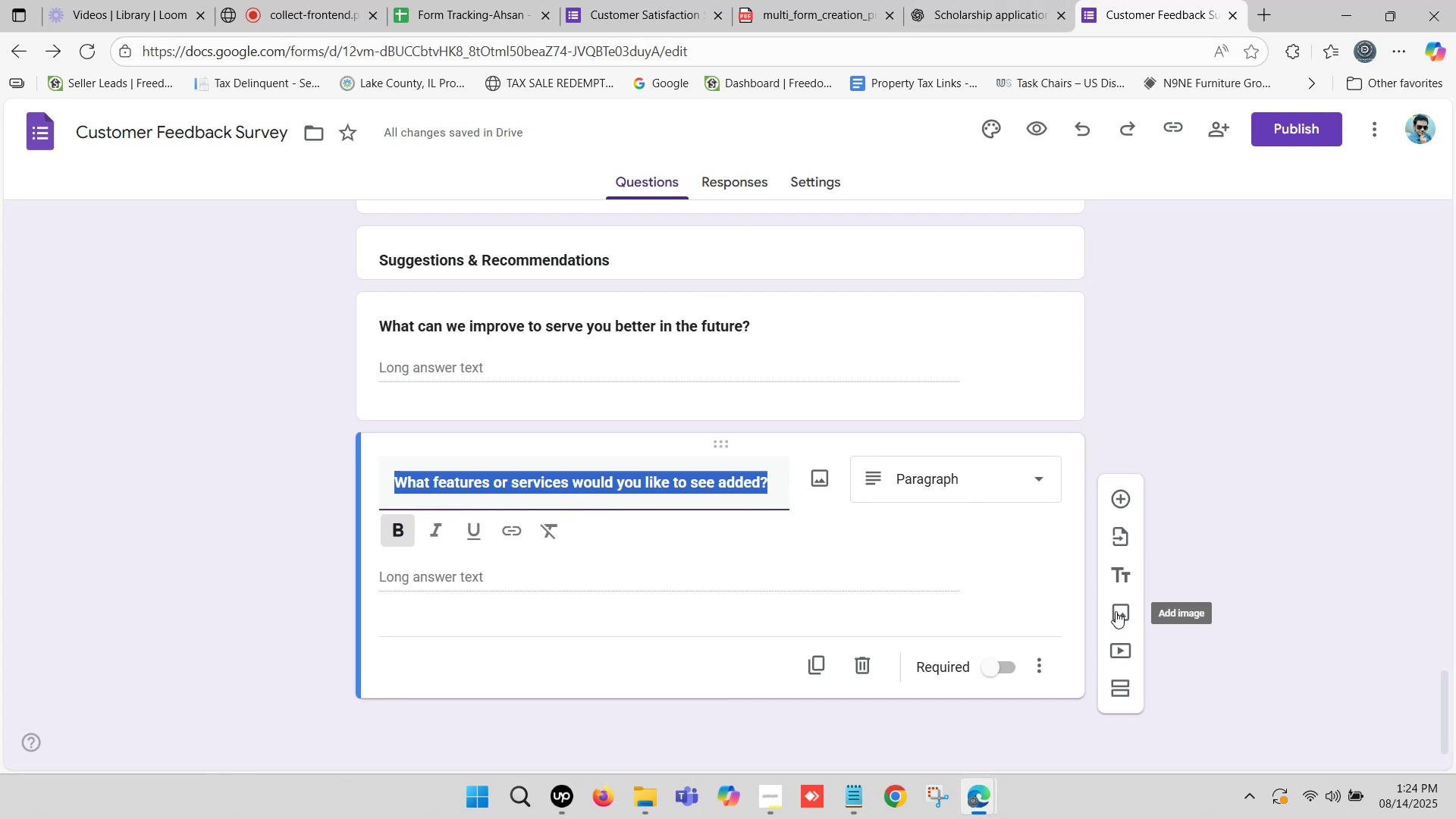 
left_click([1123, 575])
 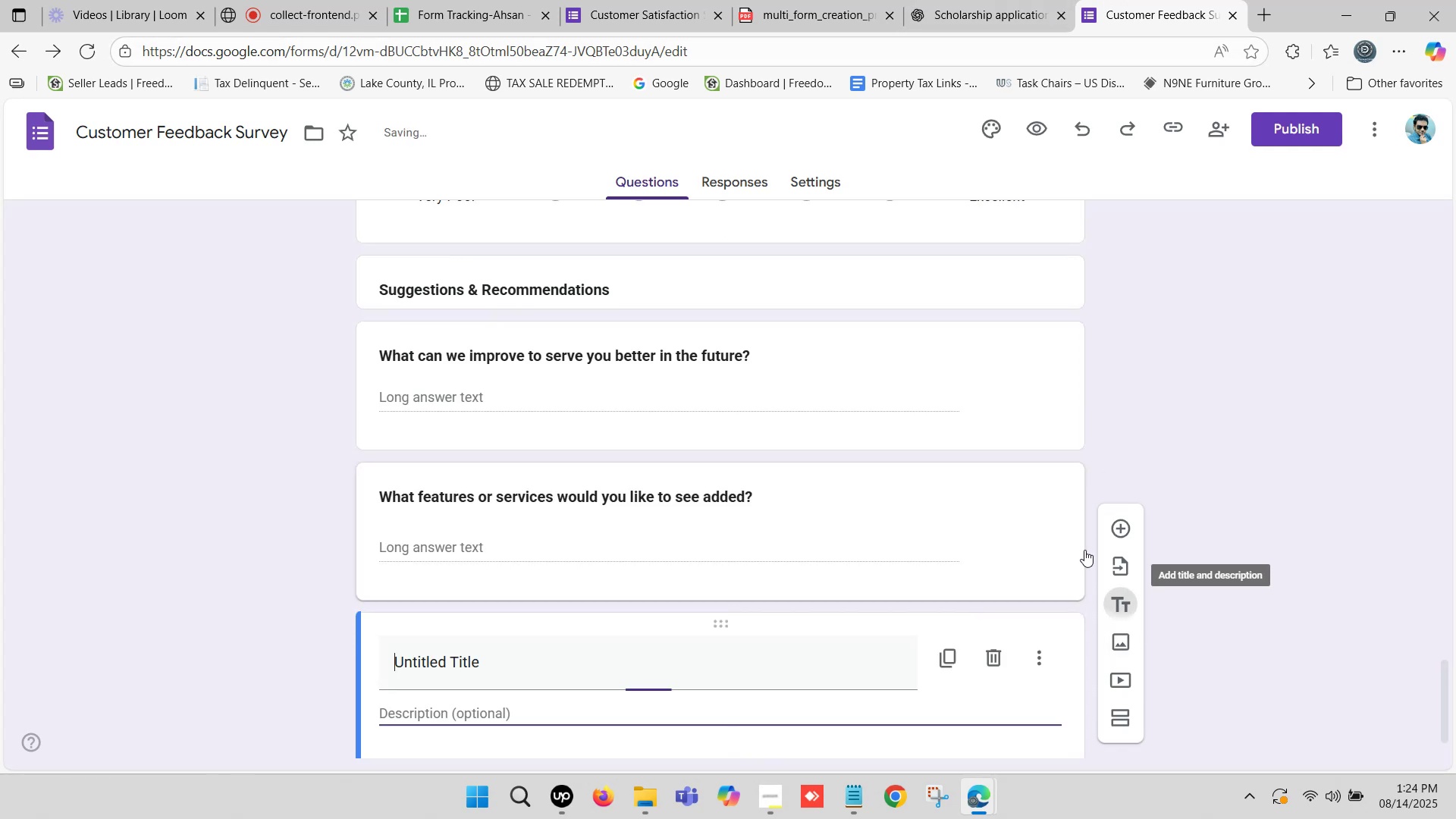 
scroll: coordinate [778, 489], scroll_direction: down, amount: 3.0
 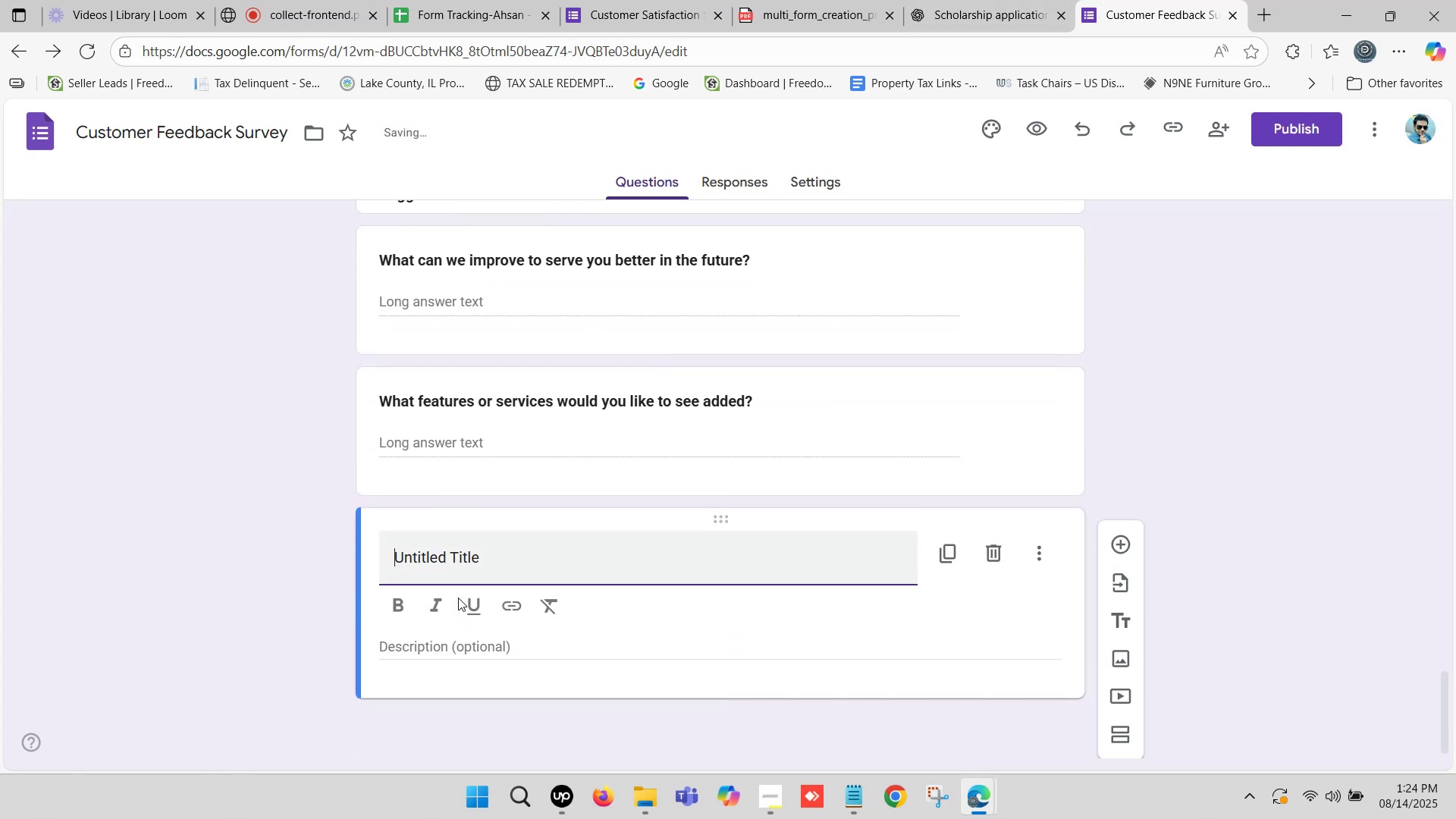 
left_click([495, 562])
 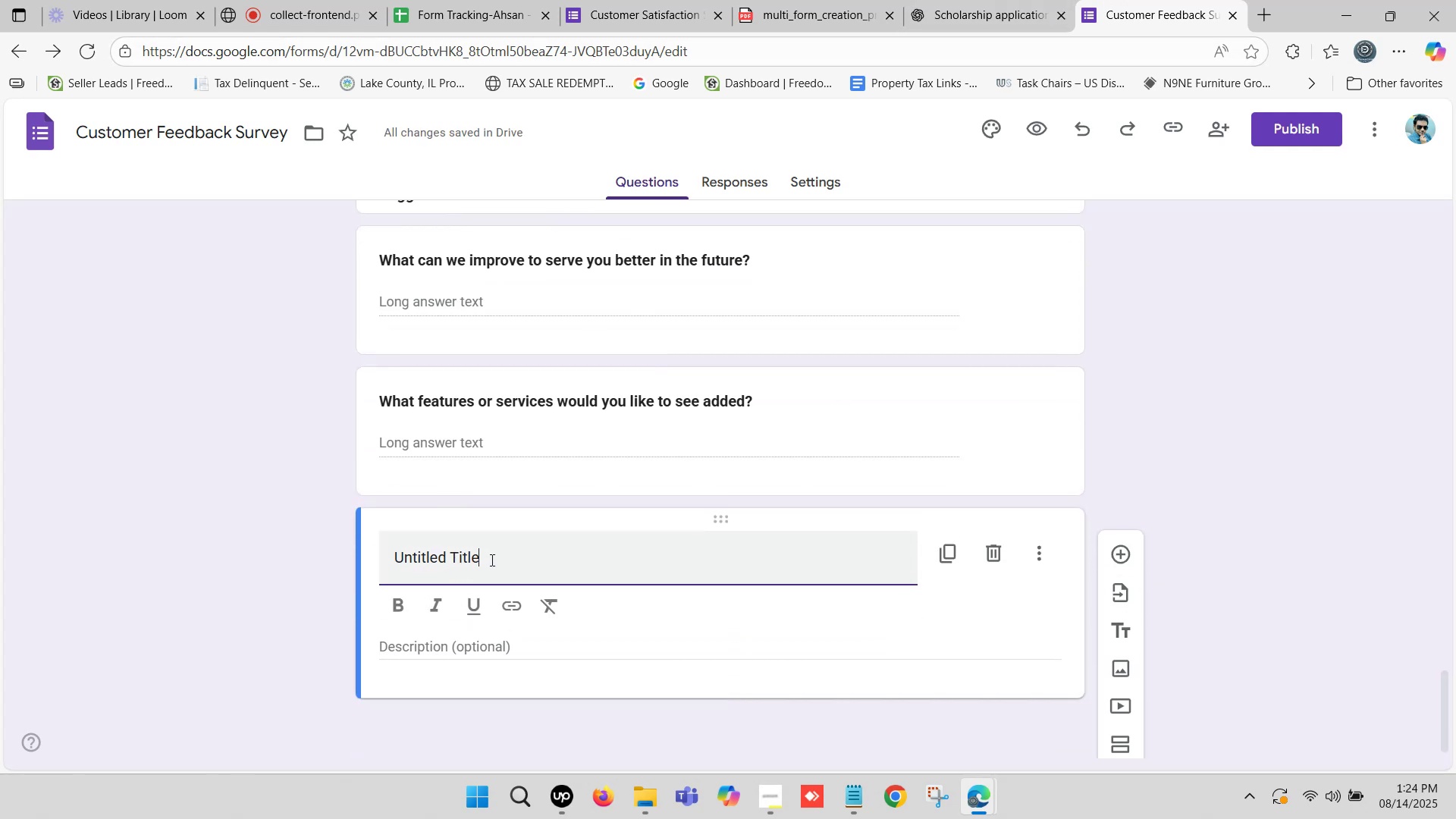 
left_click_drag(start_coordinate=[494, 560], to_coordinate=[372, 552])
 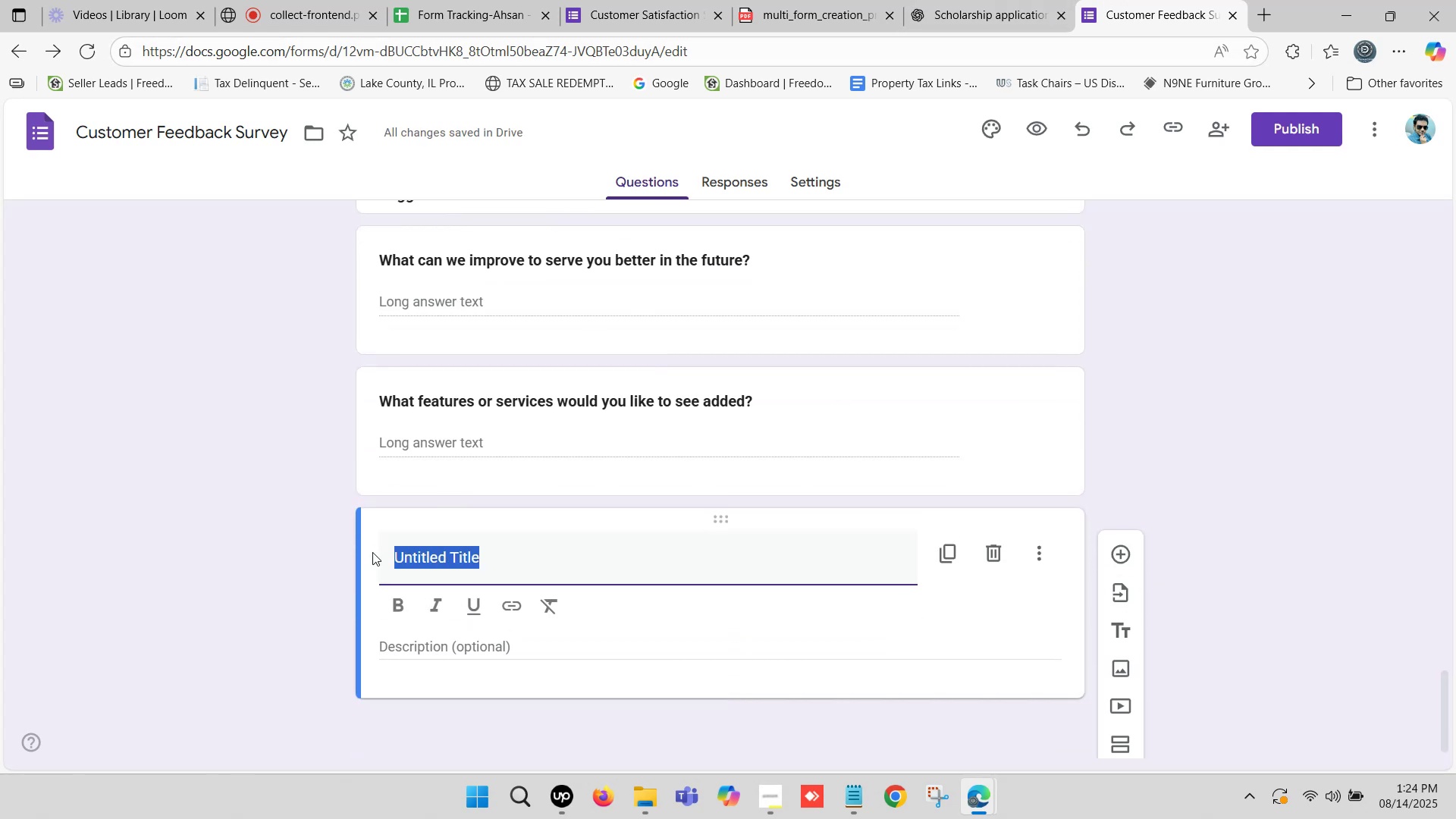 
key(Control+ControlLeft)
 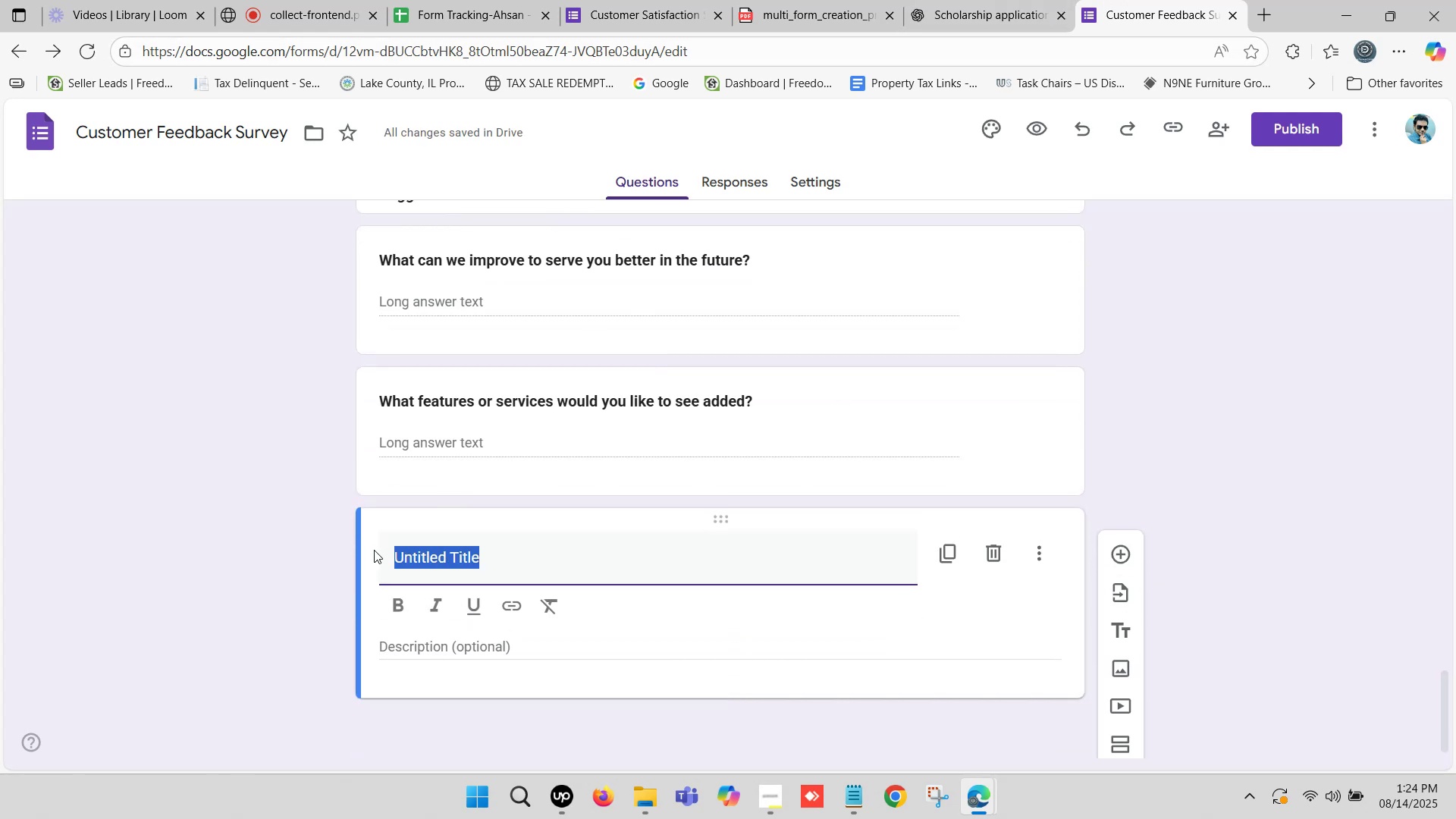 
key(Control+V)
 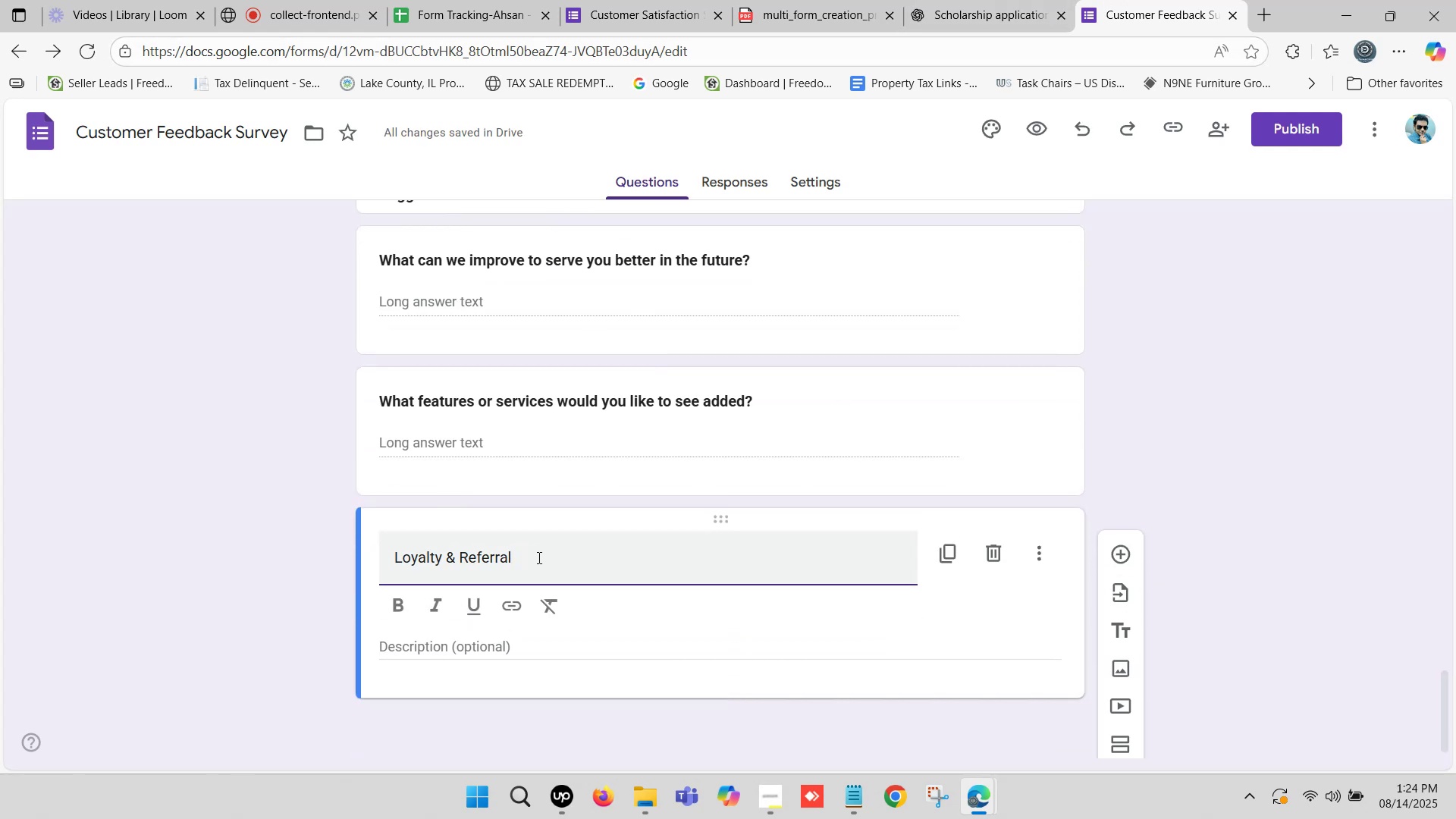 
left_click_drag(start_coordinate=[541, 558], to_coordinate=[365, 560])
 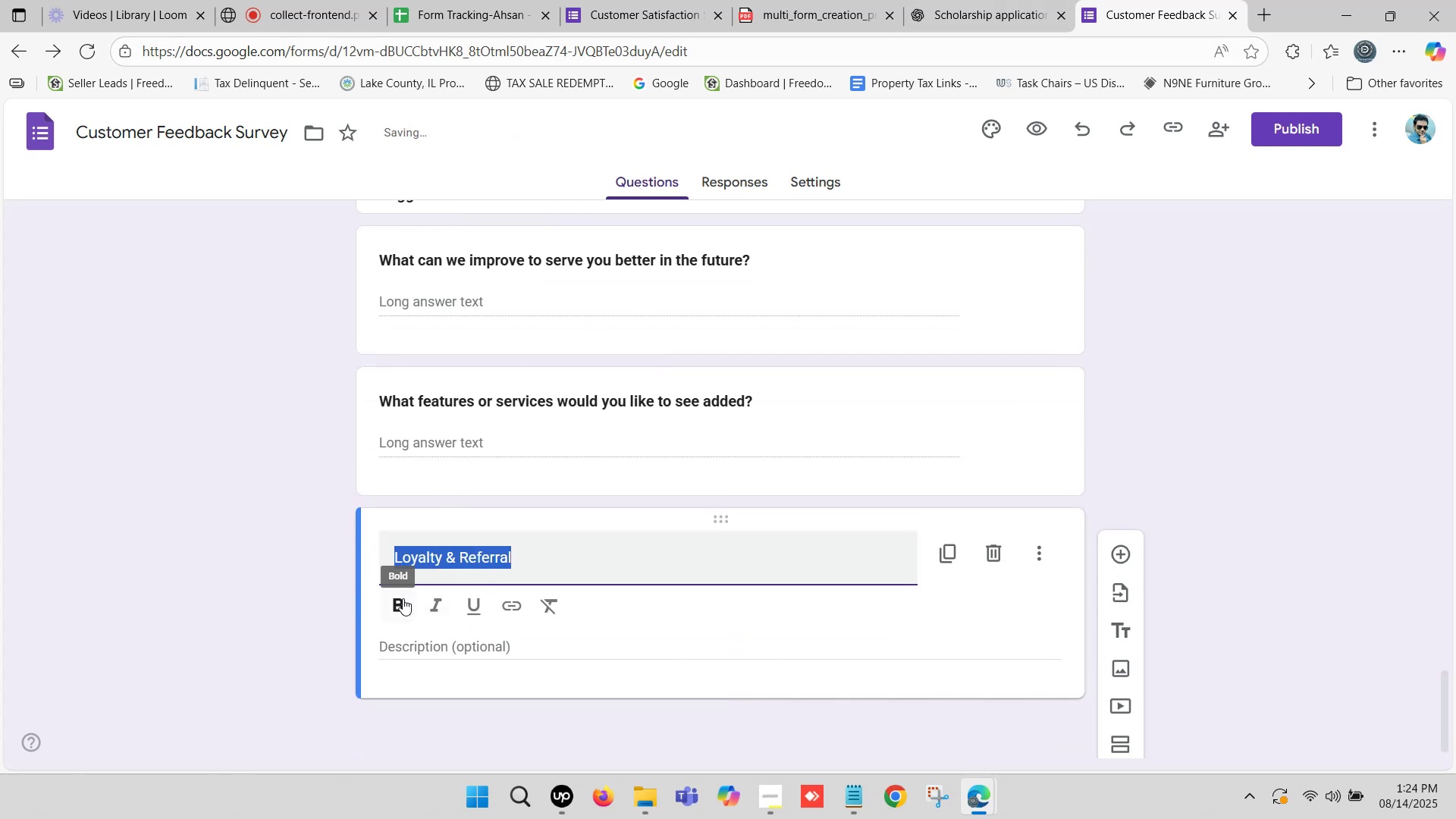 
left_click([403, 598])
 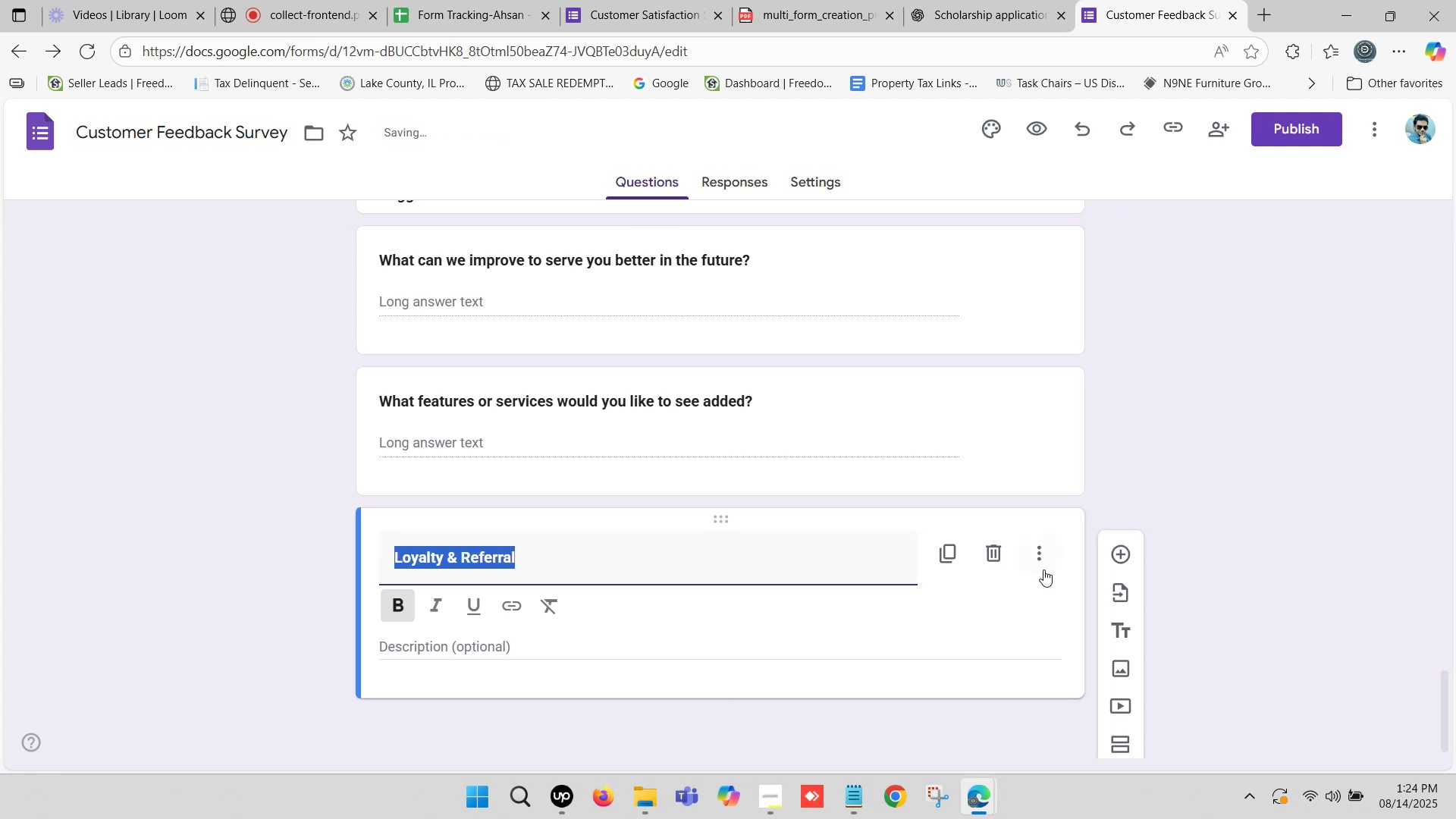 
left_click([1040, 554])
 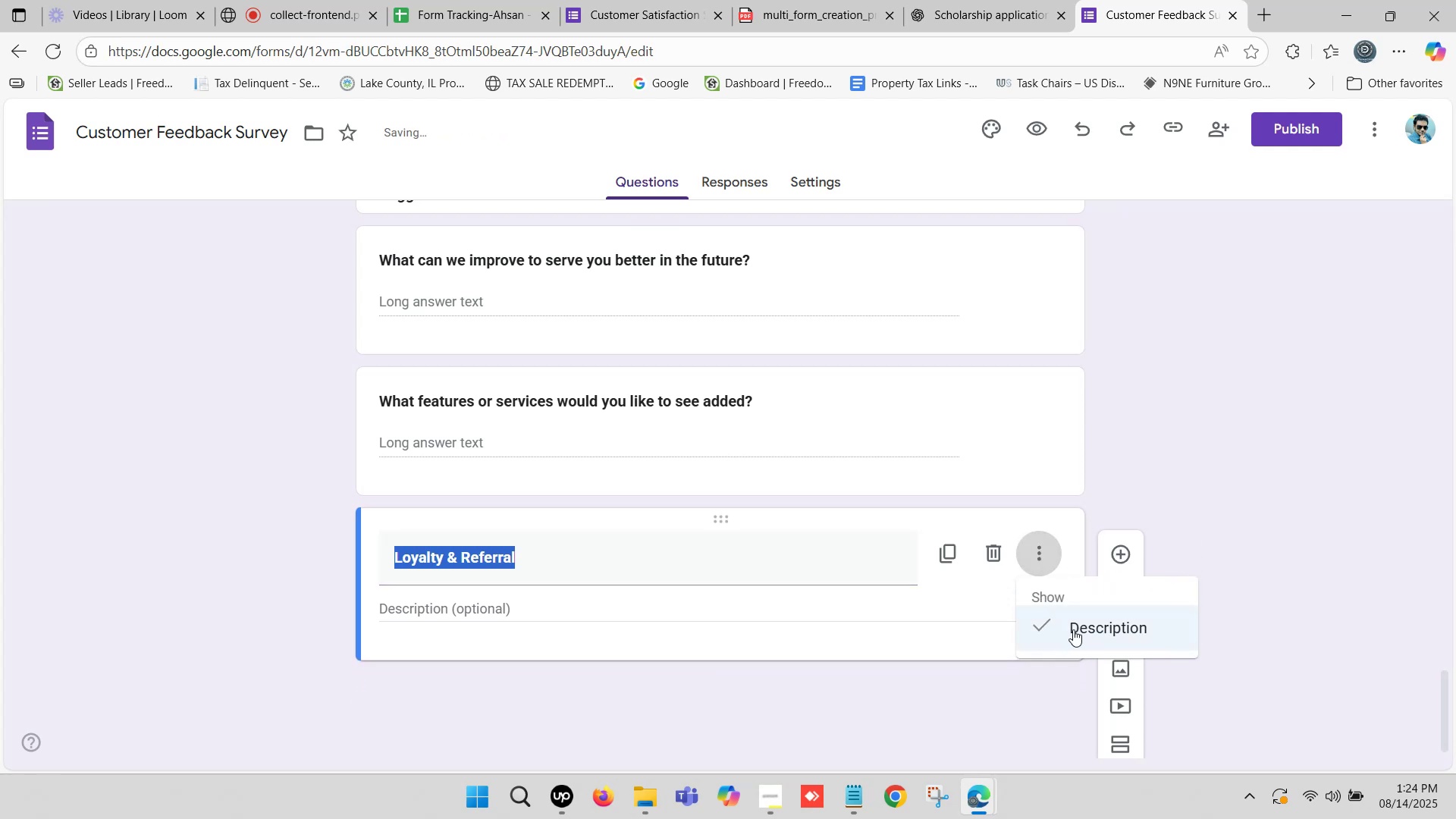 
left_click([1079, 629])
 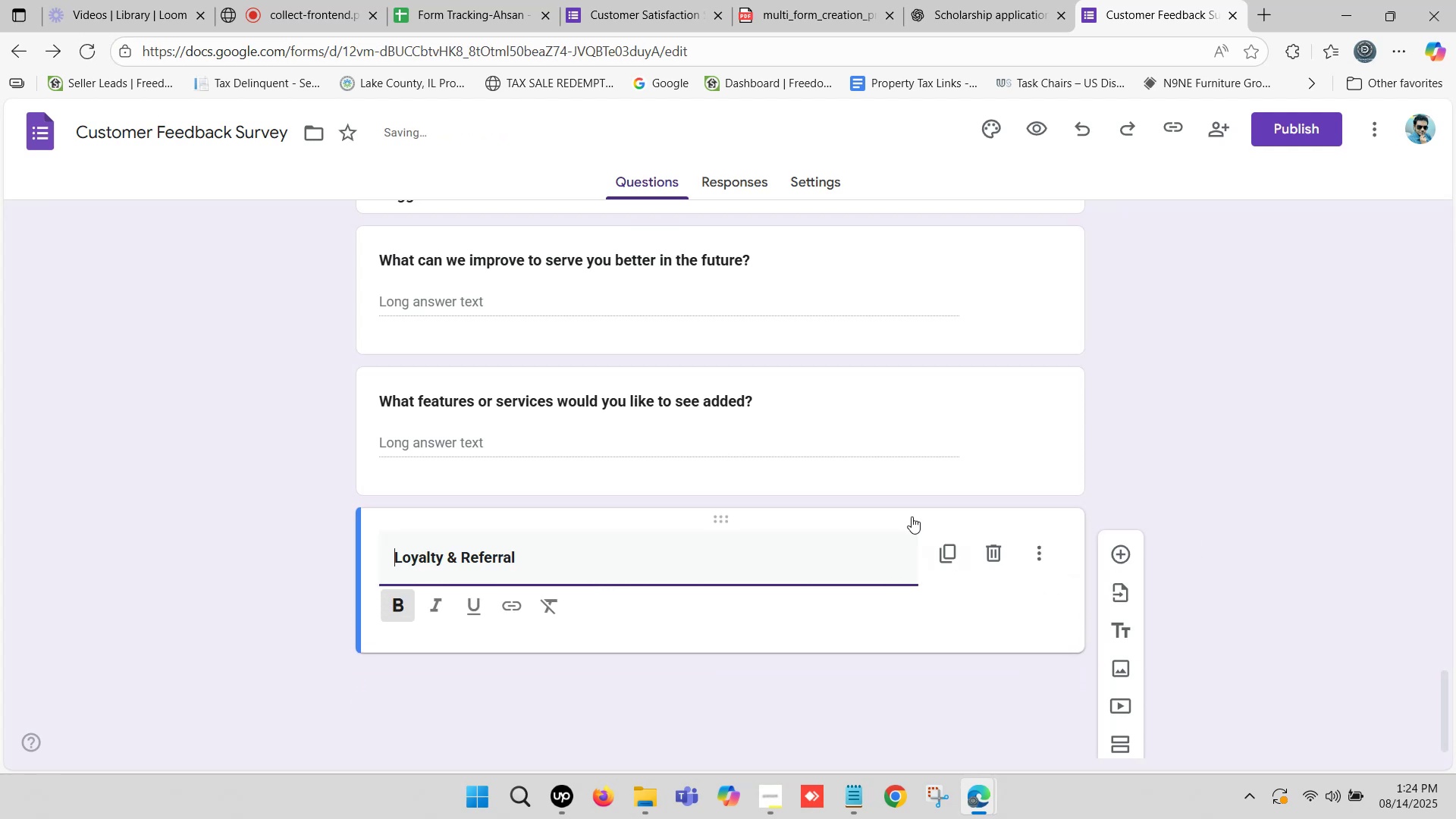 
scroll: coordinate [418, 561], scroll_direction: down, amount: 4.0
 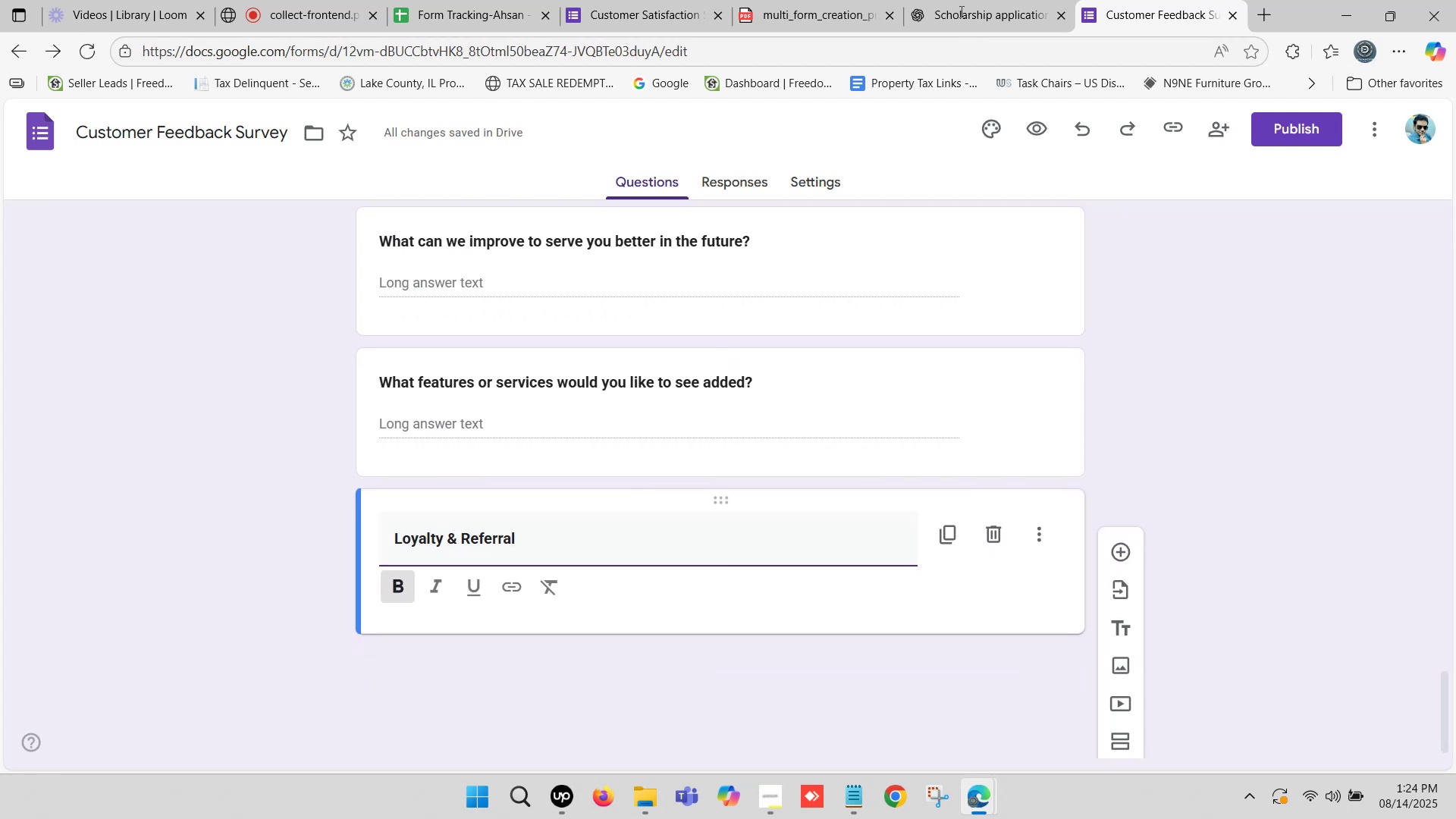 
left_click([959, 9])
 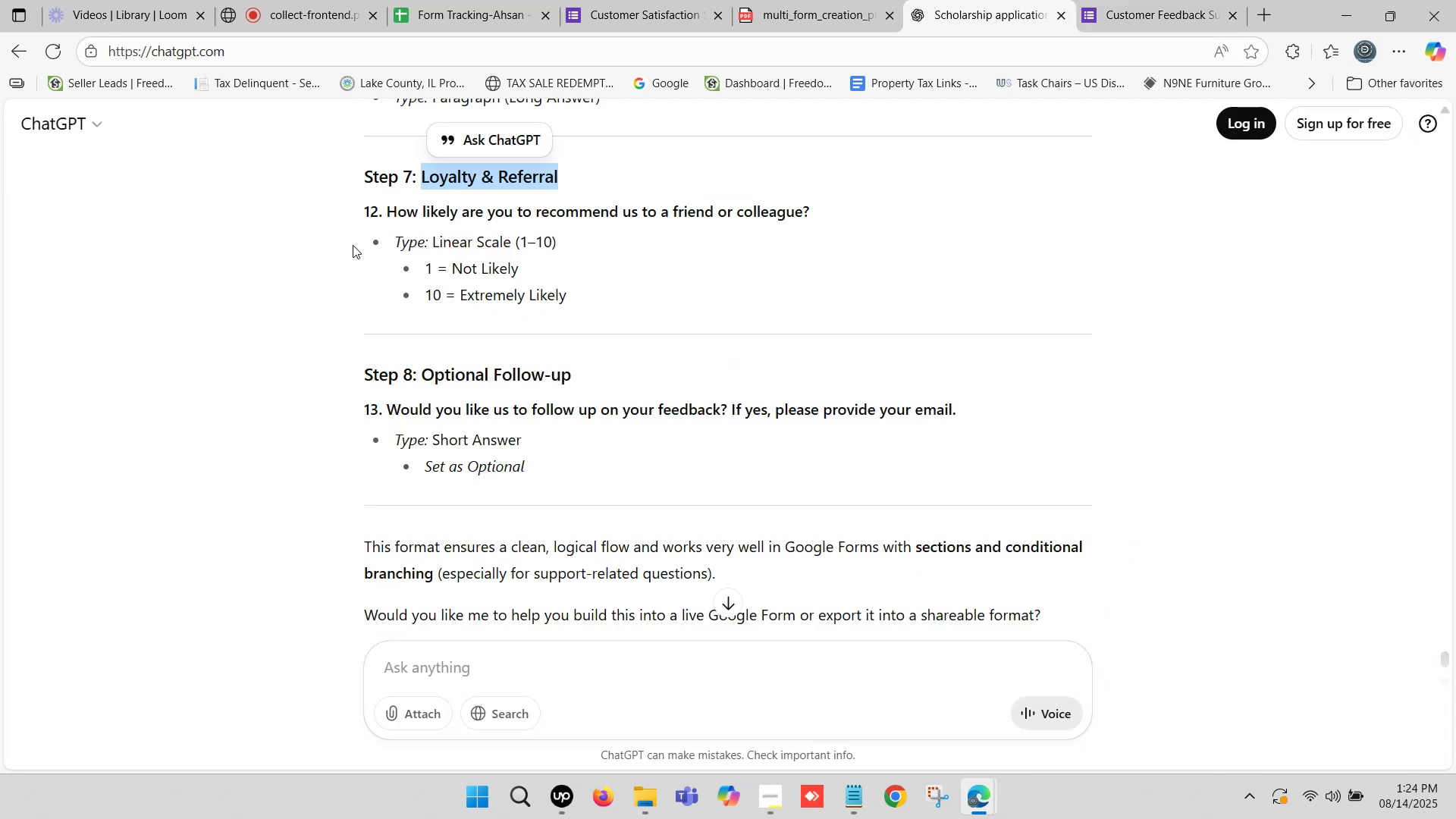 
left_click_drag(start_coordinate=[388, 213], to_coordinate=[814, 205])
 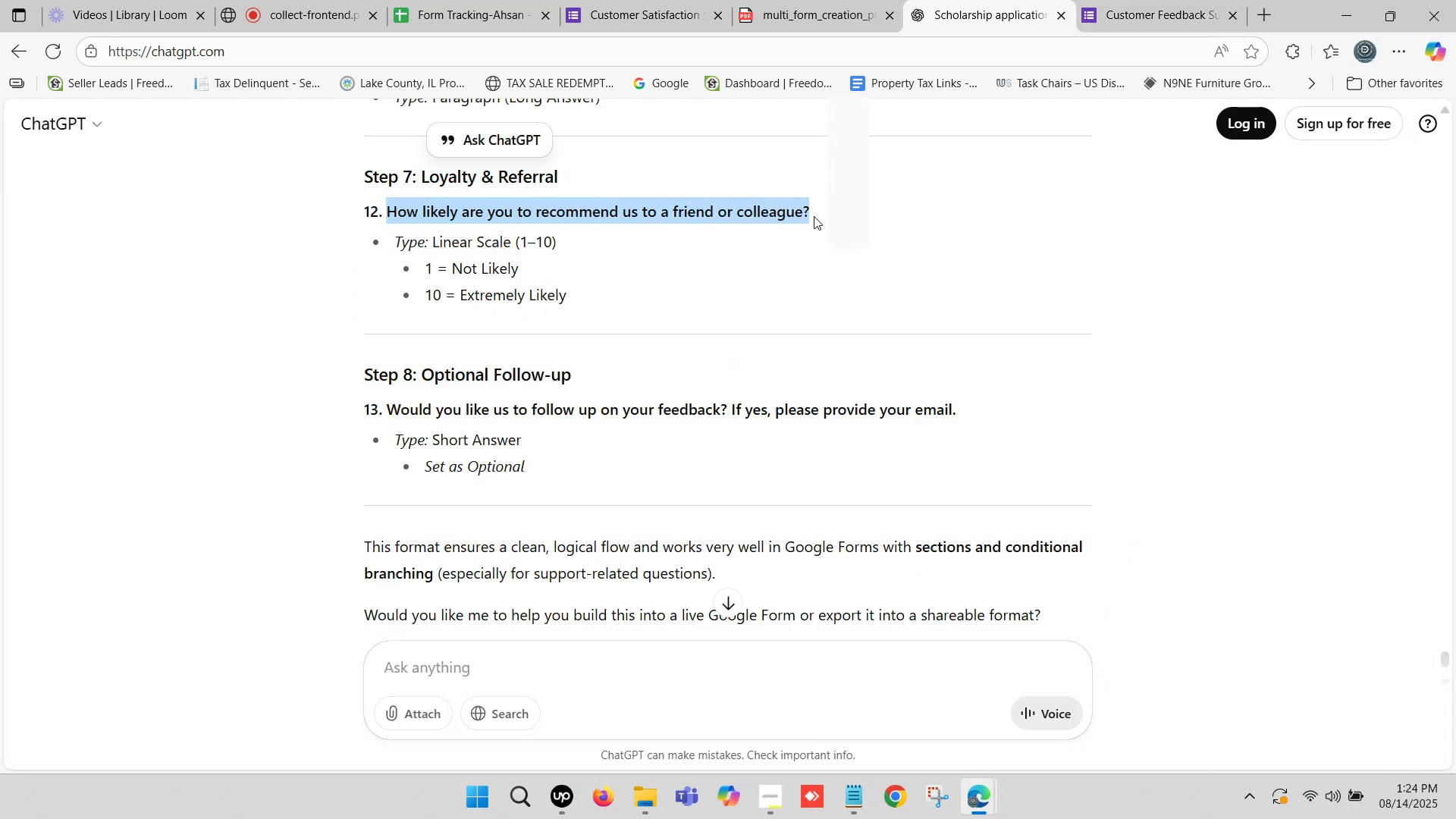 
key(Control+C)
 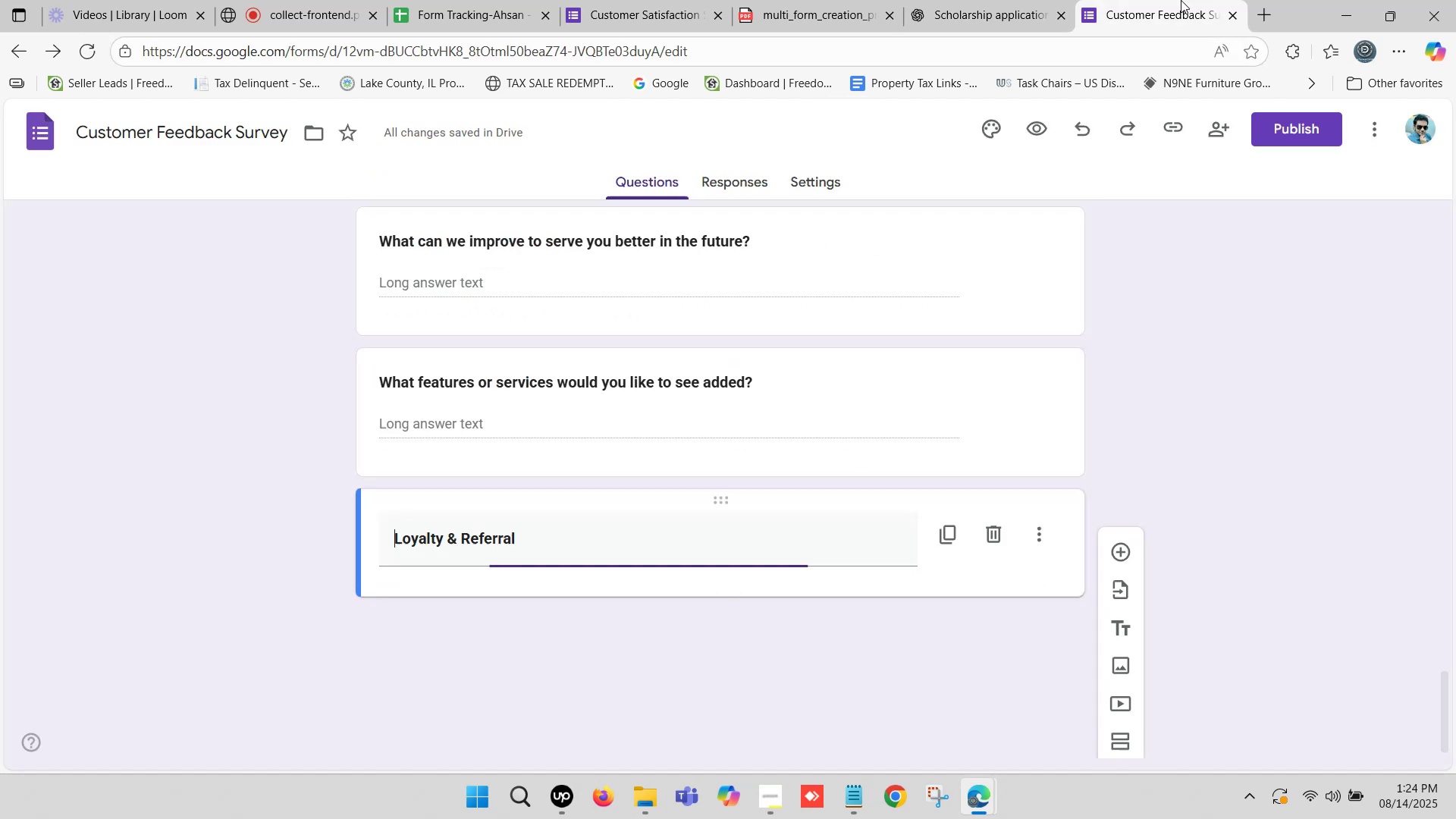 
left_click([1181, 0])
 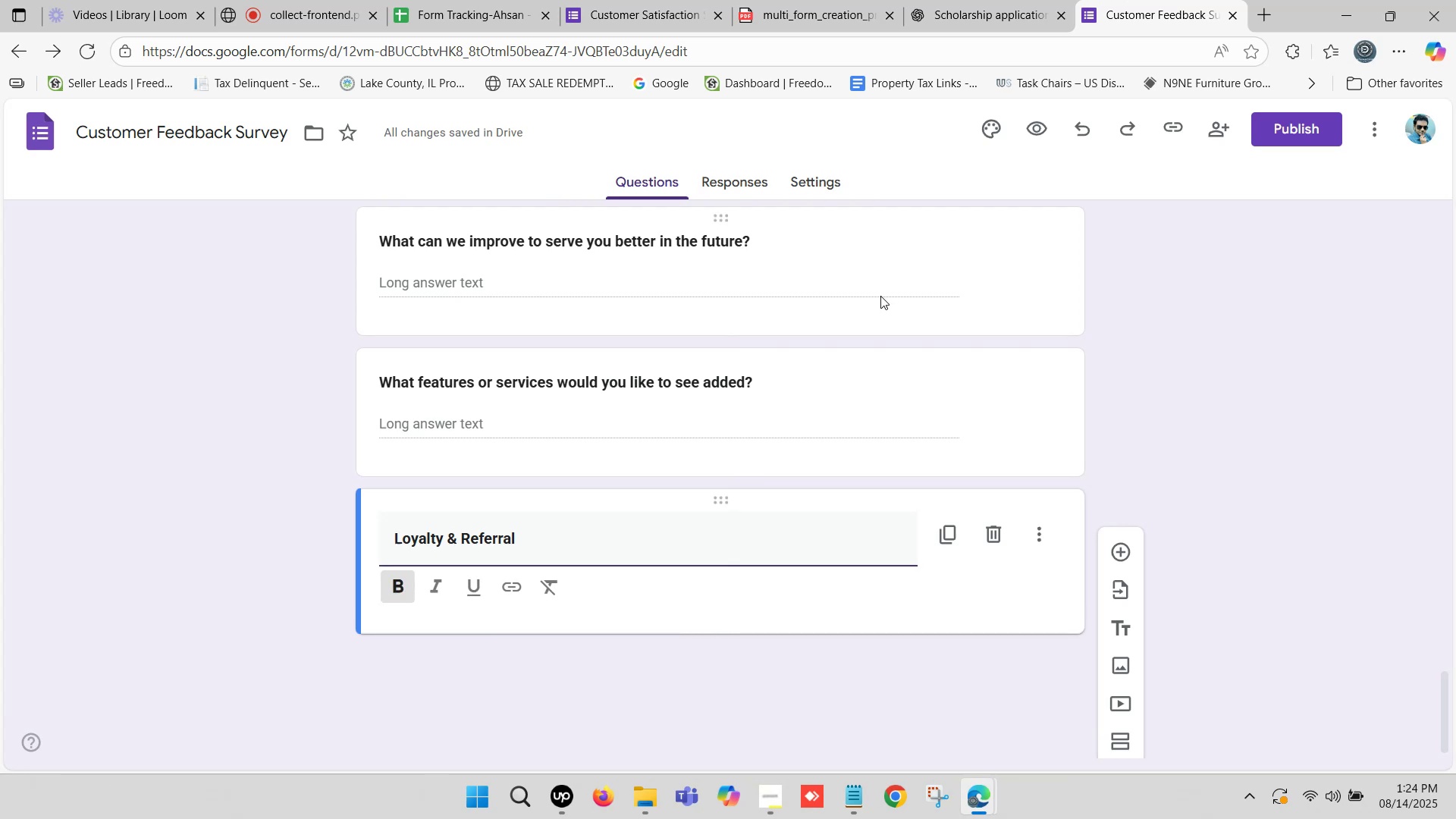 
scroll: coordinate [858, 355], scroll_direction: down, amount: 7.0
 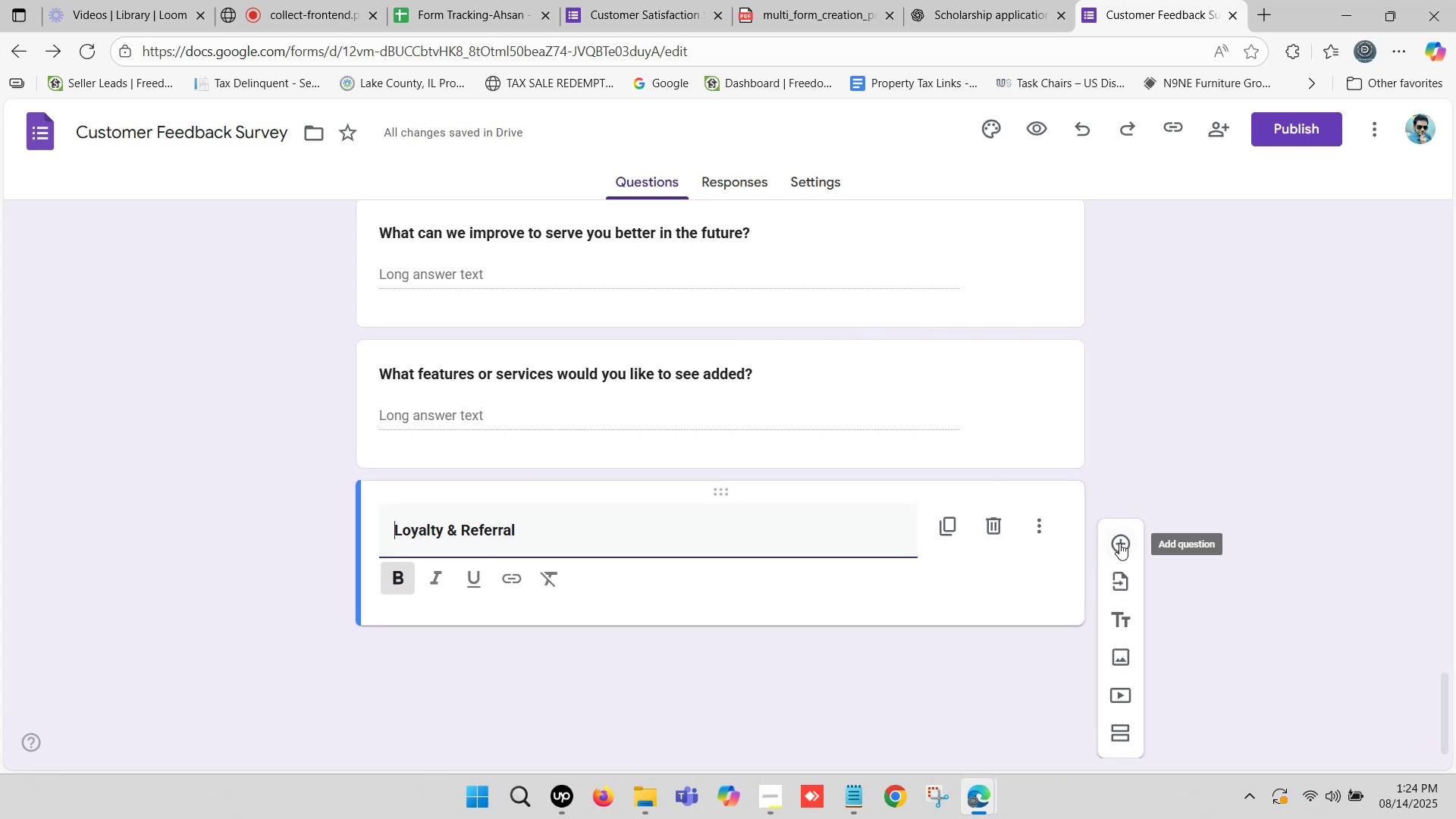 
left_click([1119, 541])
 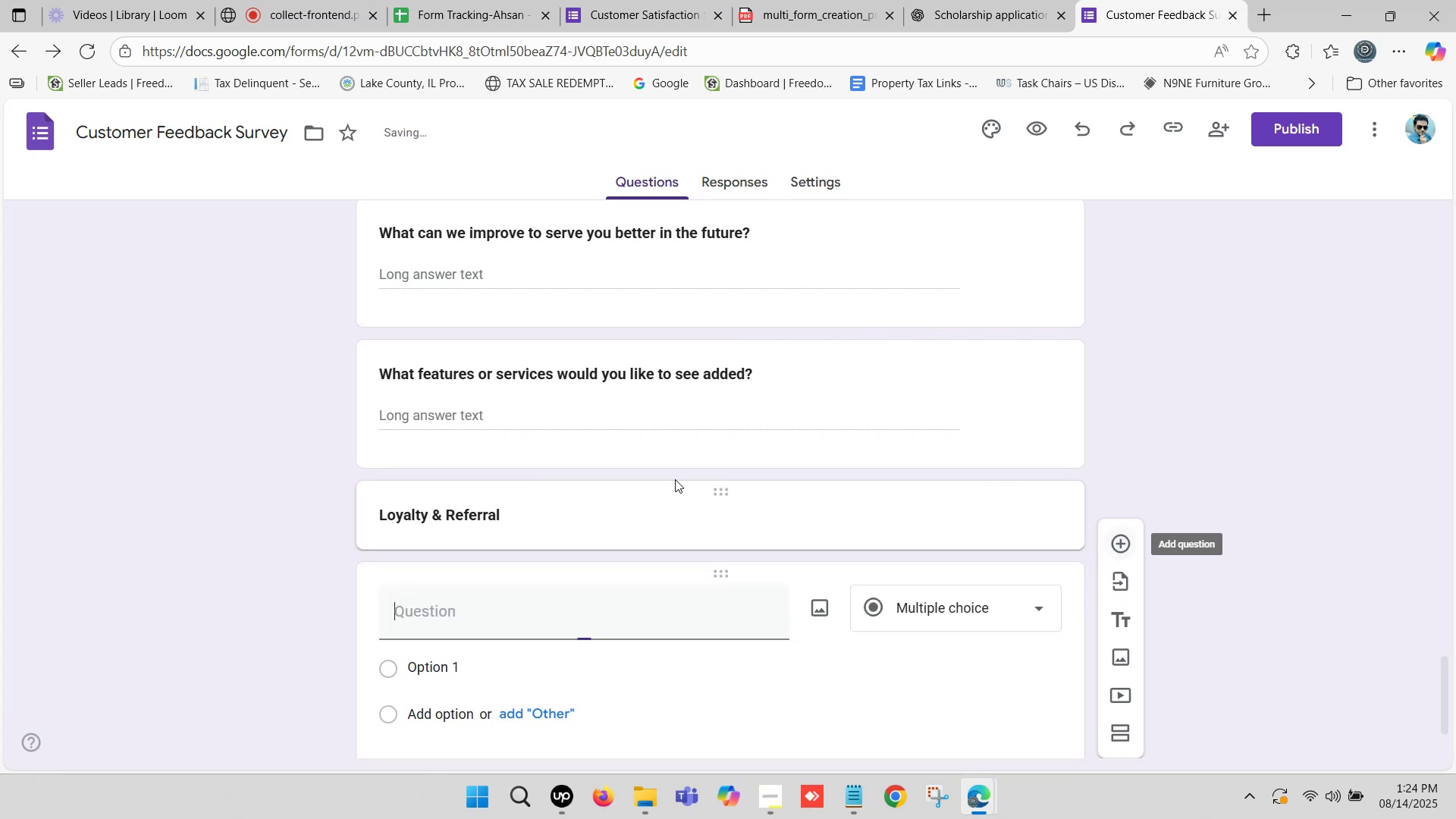 
scroll: coordinate [524, 473], scroll_direction: down, amount: 3.0
 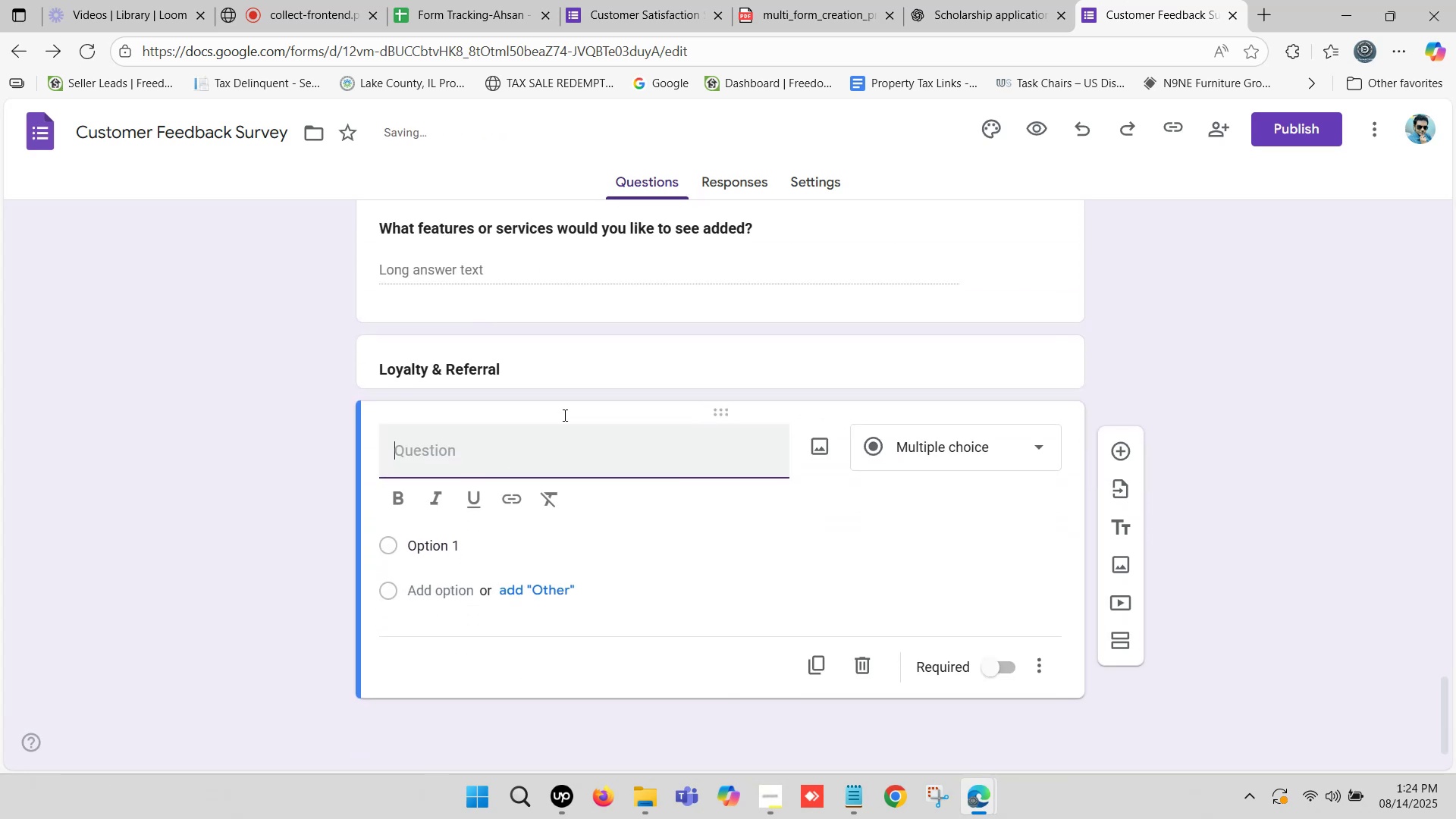 
key(Control+V)
 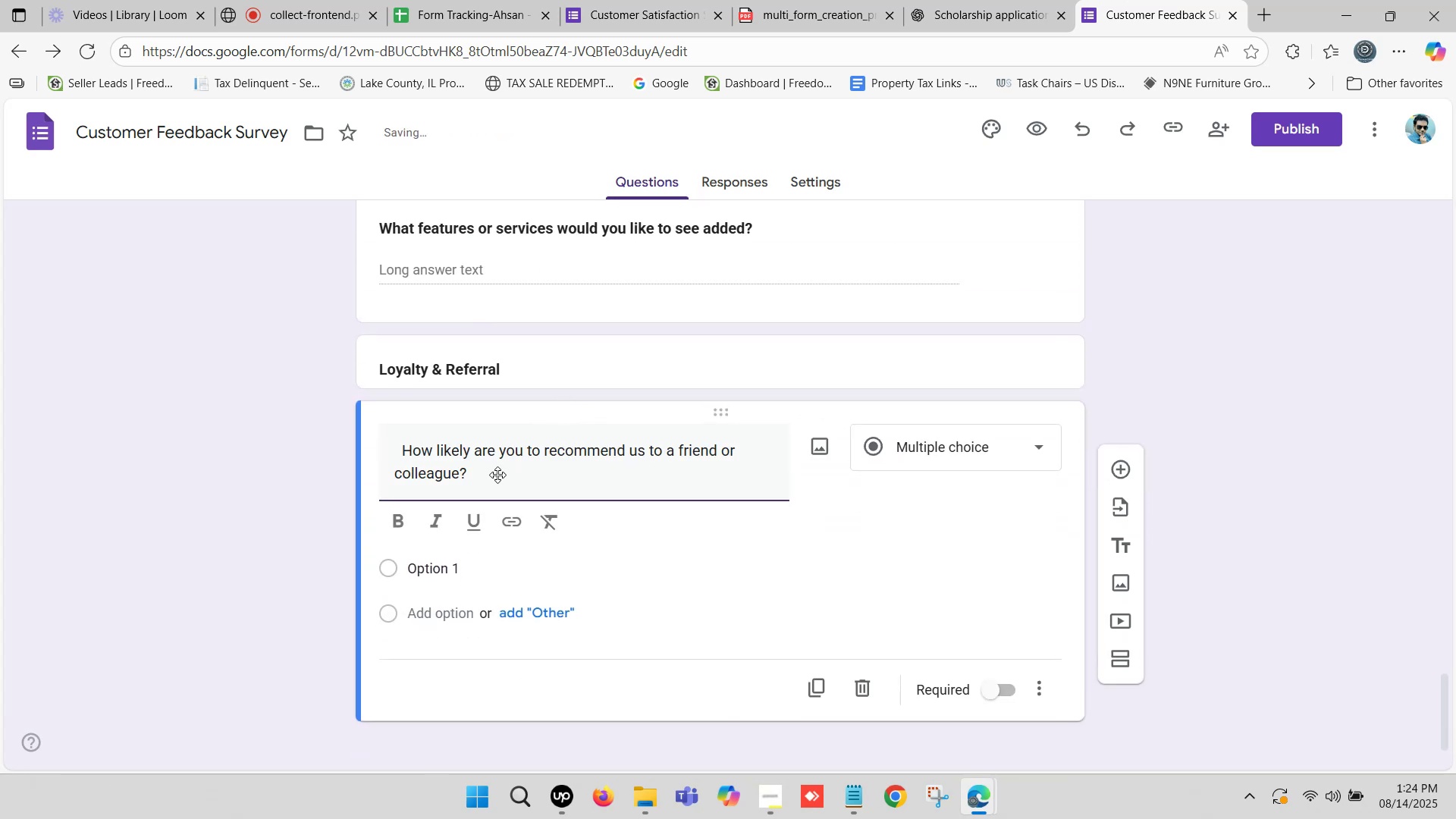 
left_click([504, 470])
 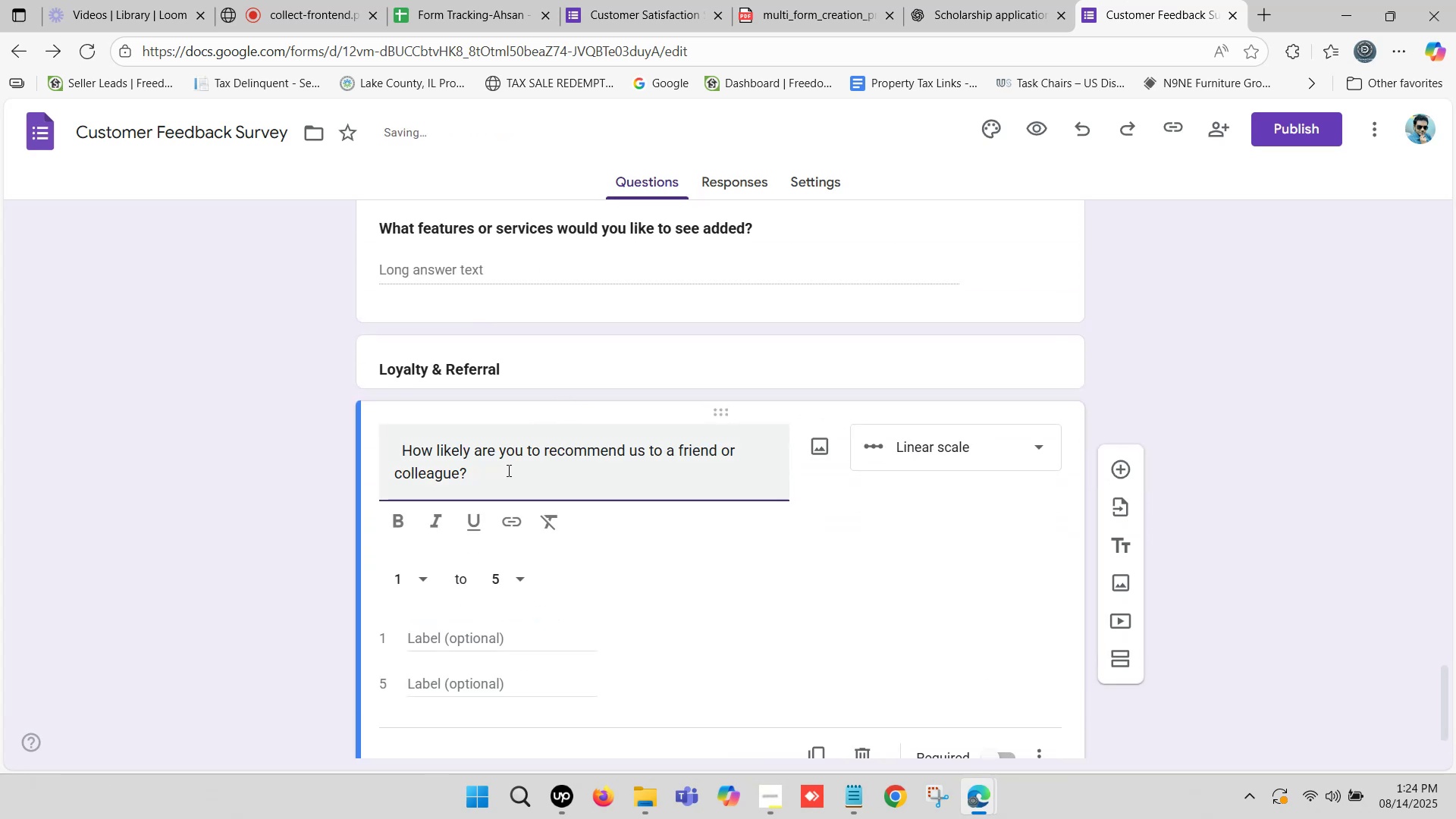 
key(Backspace)
 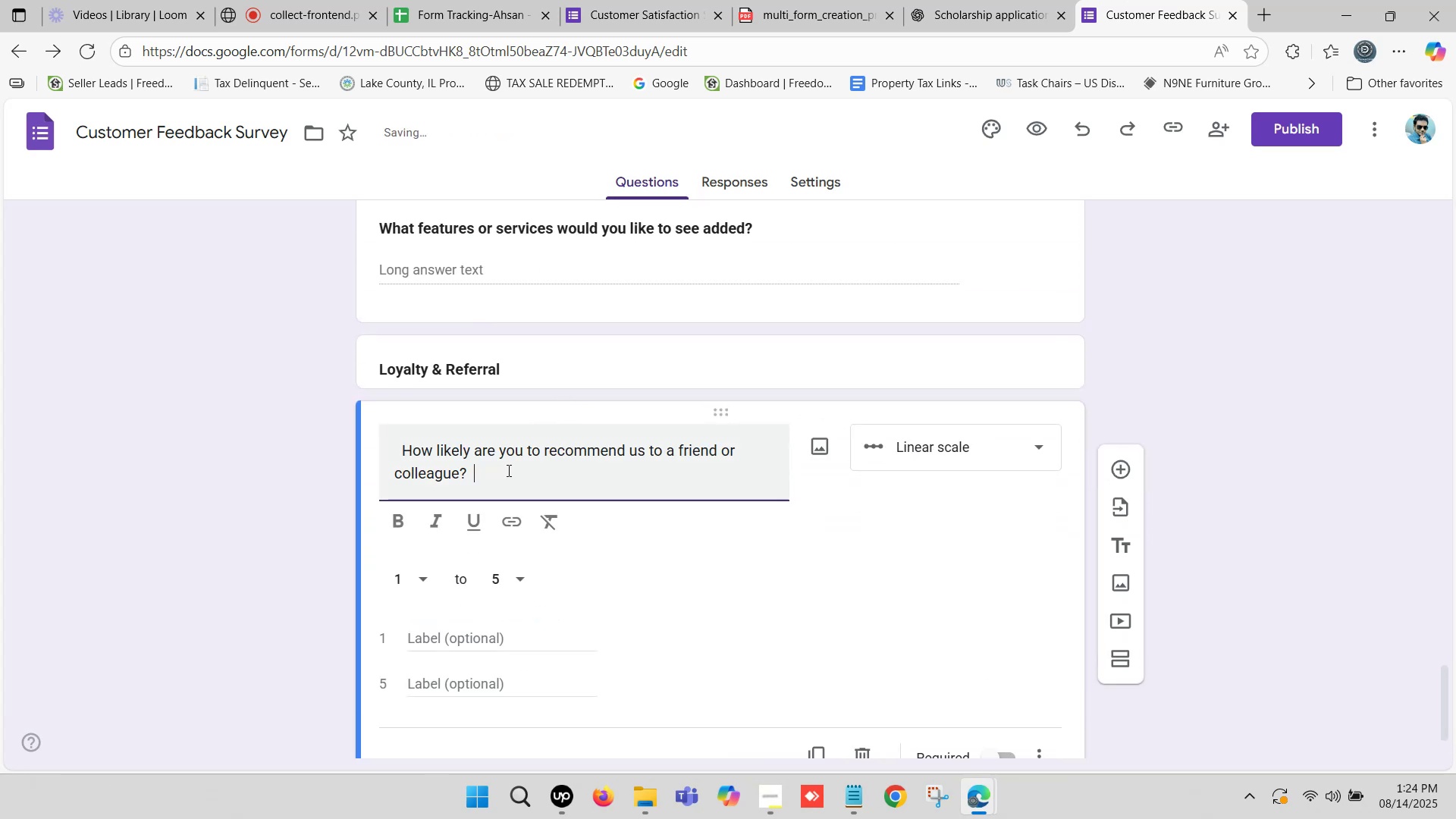 
key(Backspace)
 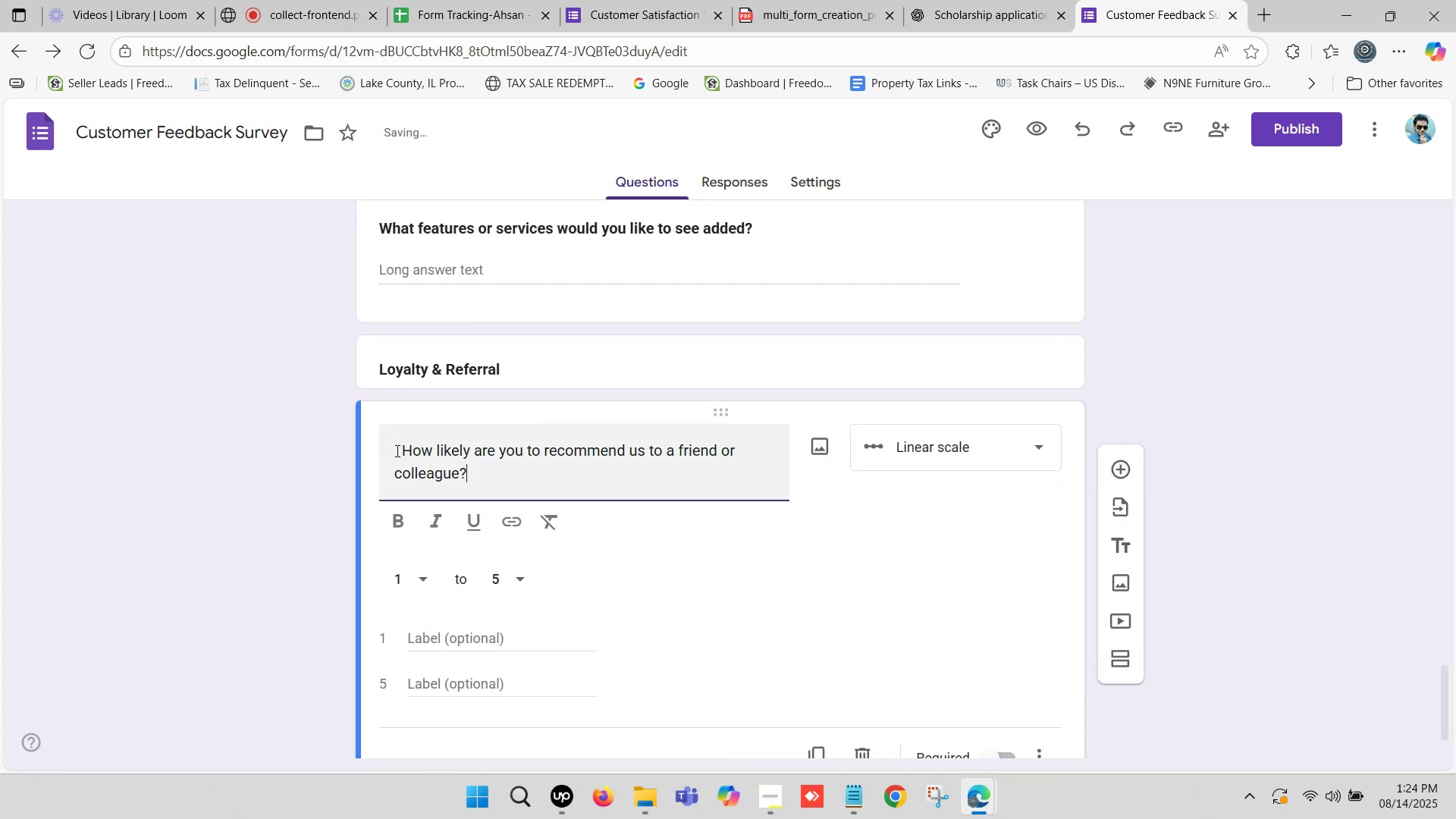 
left_click_drag(start_coordinate=[403, 450], to_coordinate=[342, 458])
 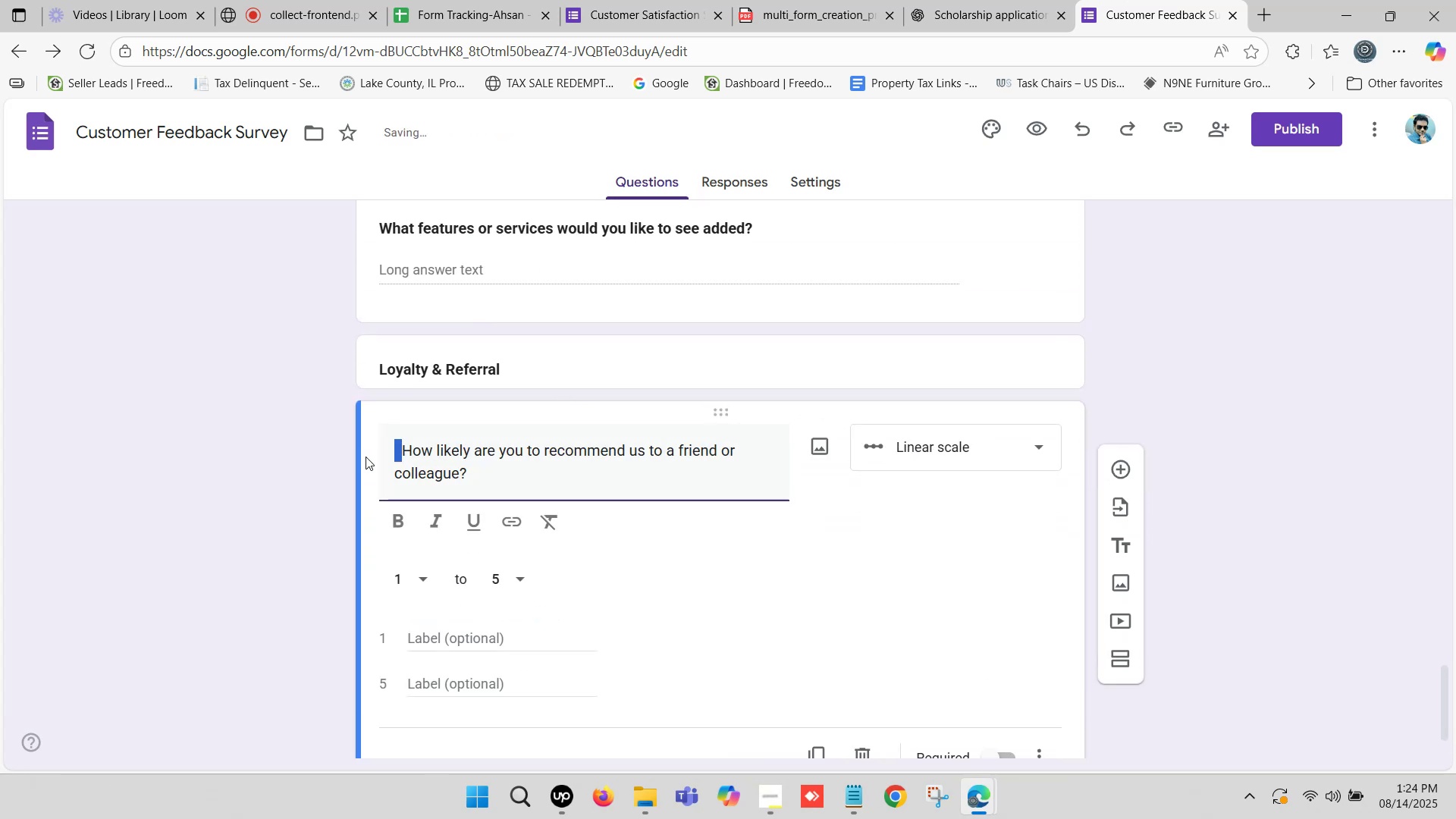 
key(Backspace)
 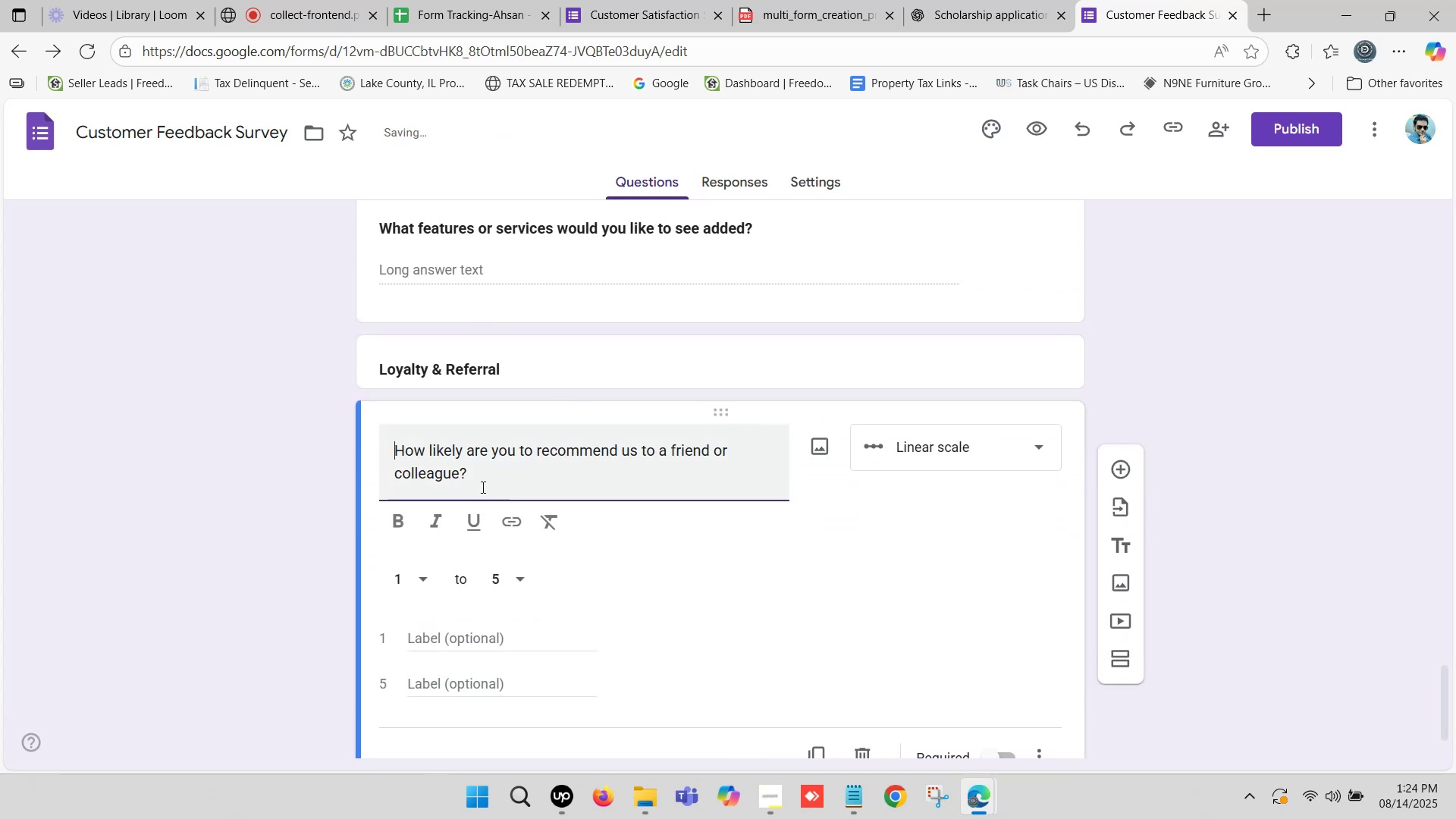 
left_click_drag(start_coordinate=[475, 479], to_coordinate=[351, 456])
 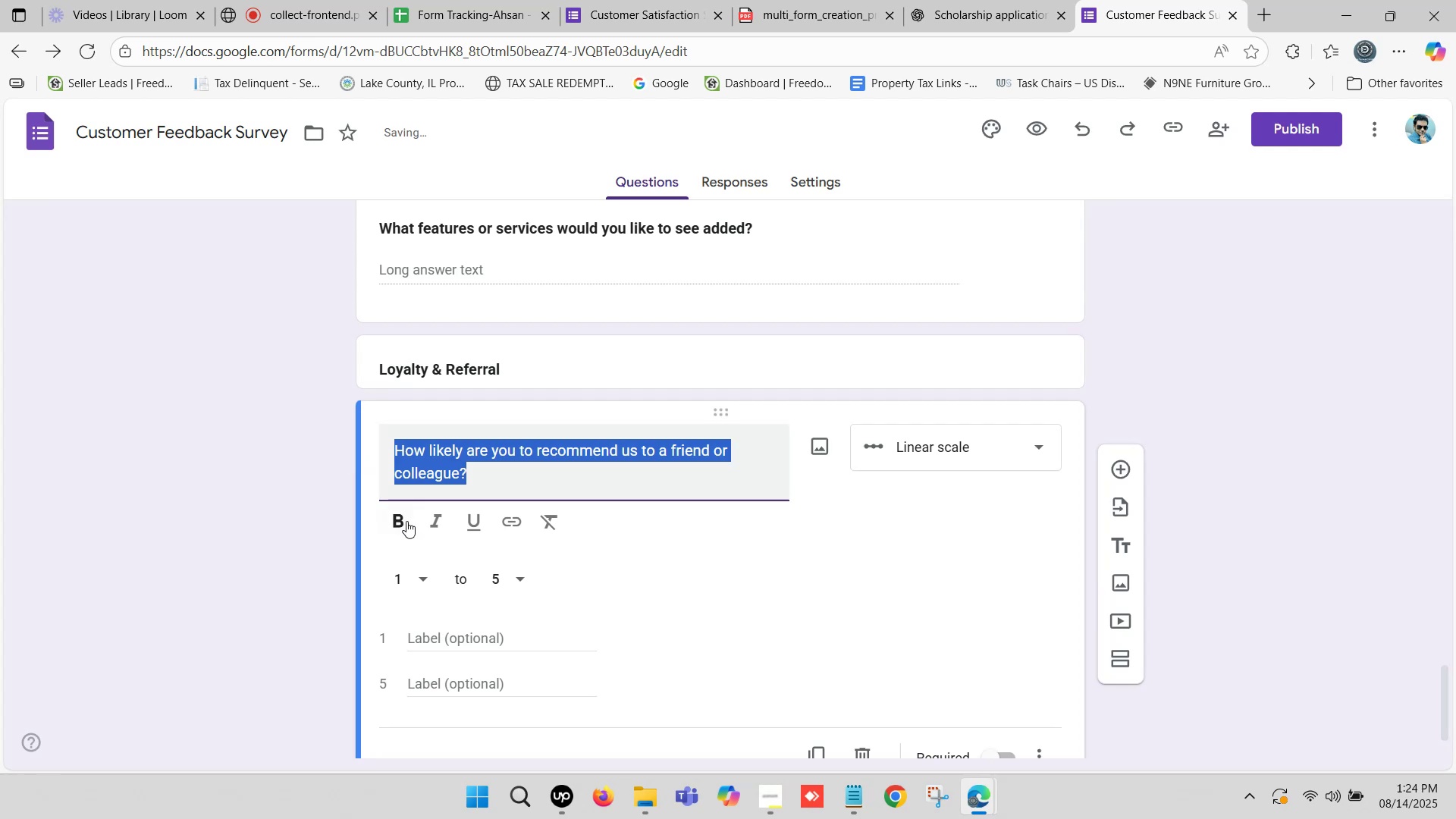 
left_click([406, 520])
 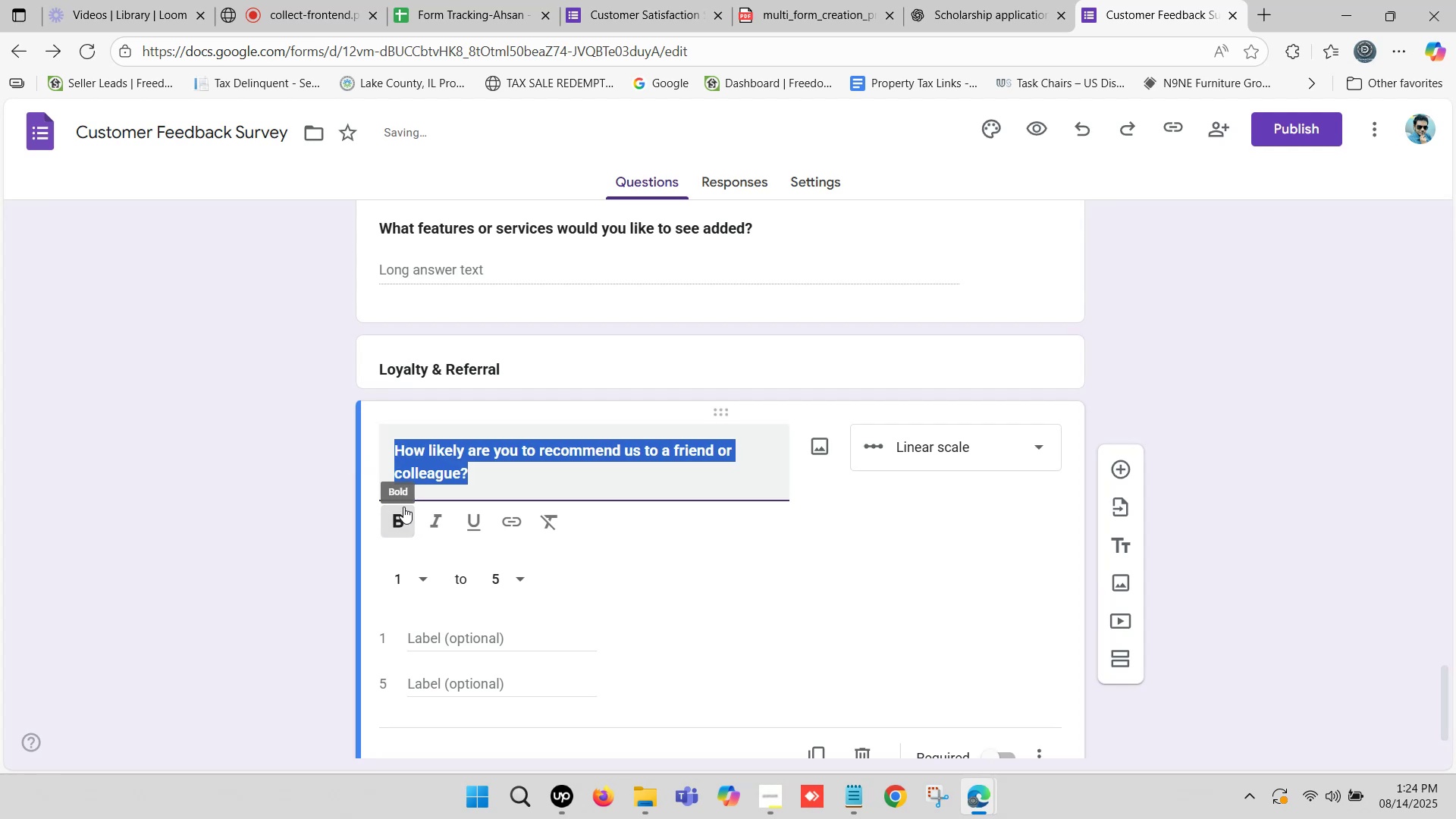 
scroll: coordinate [458, 488], scroll_direction: down, amount: 3.0
 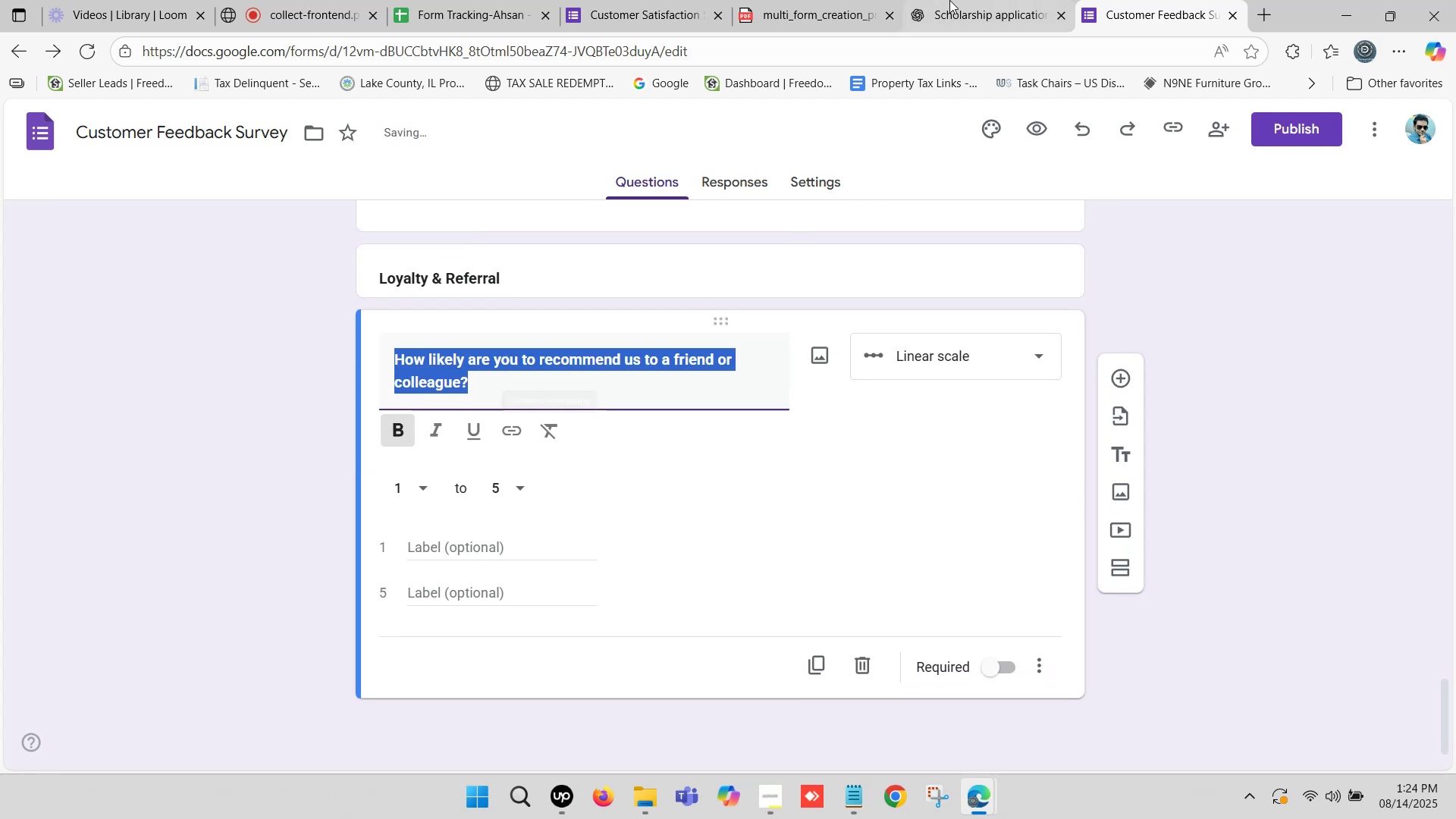 
left_click([952, 0])
 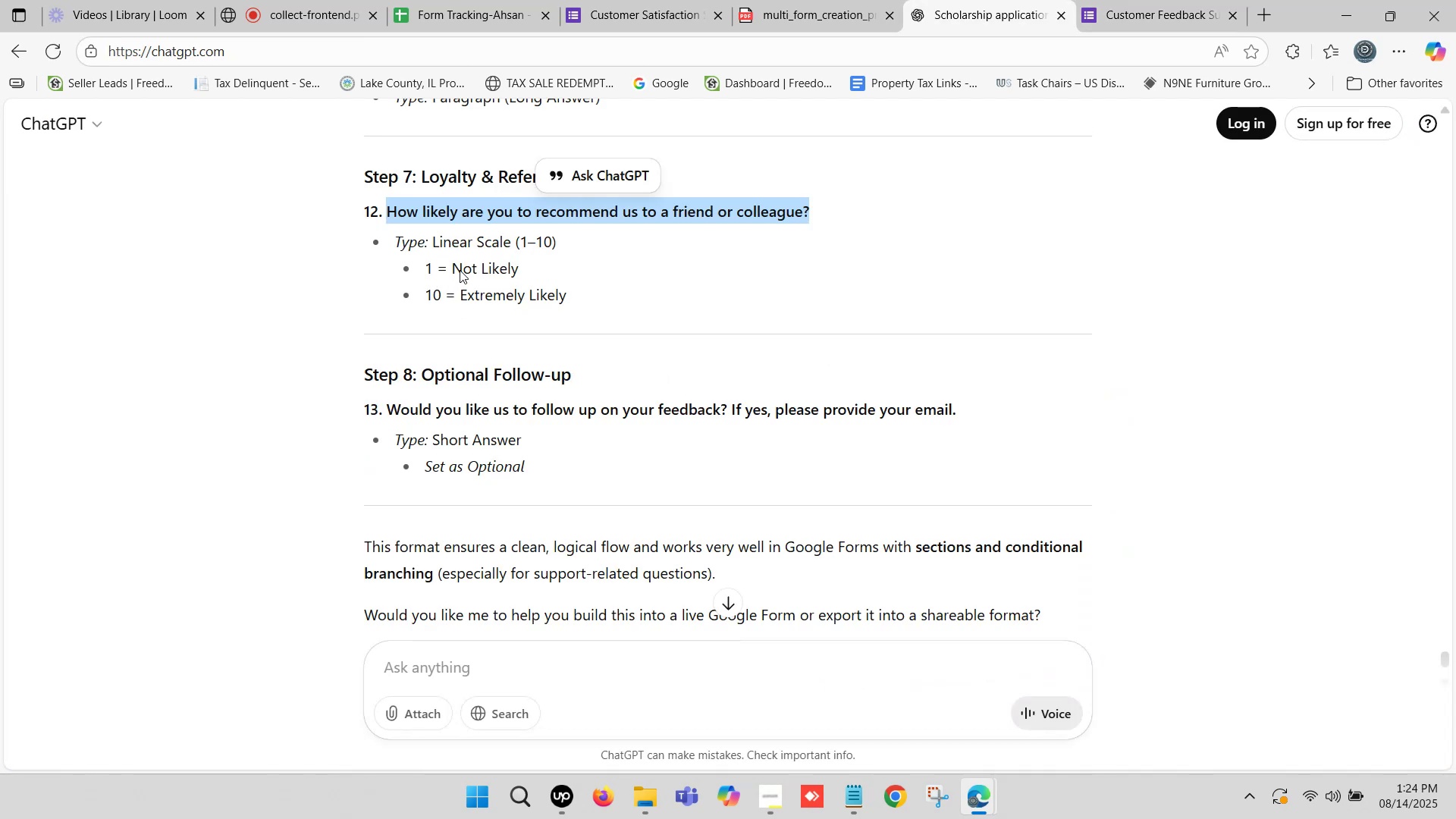 
left_click_drag(start_coordinate=[454, 267], to_coordinate=[516, 273])
 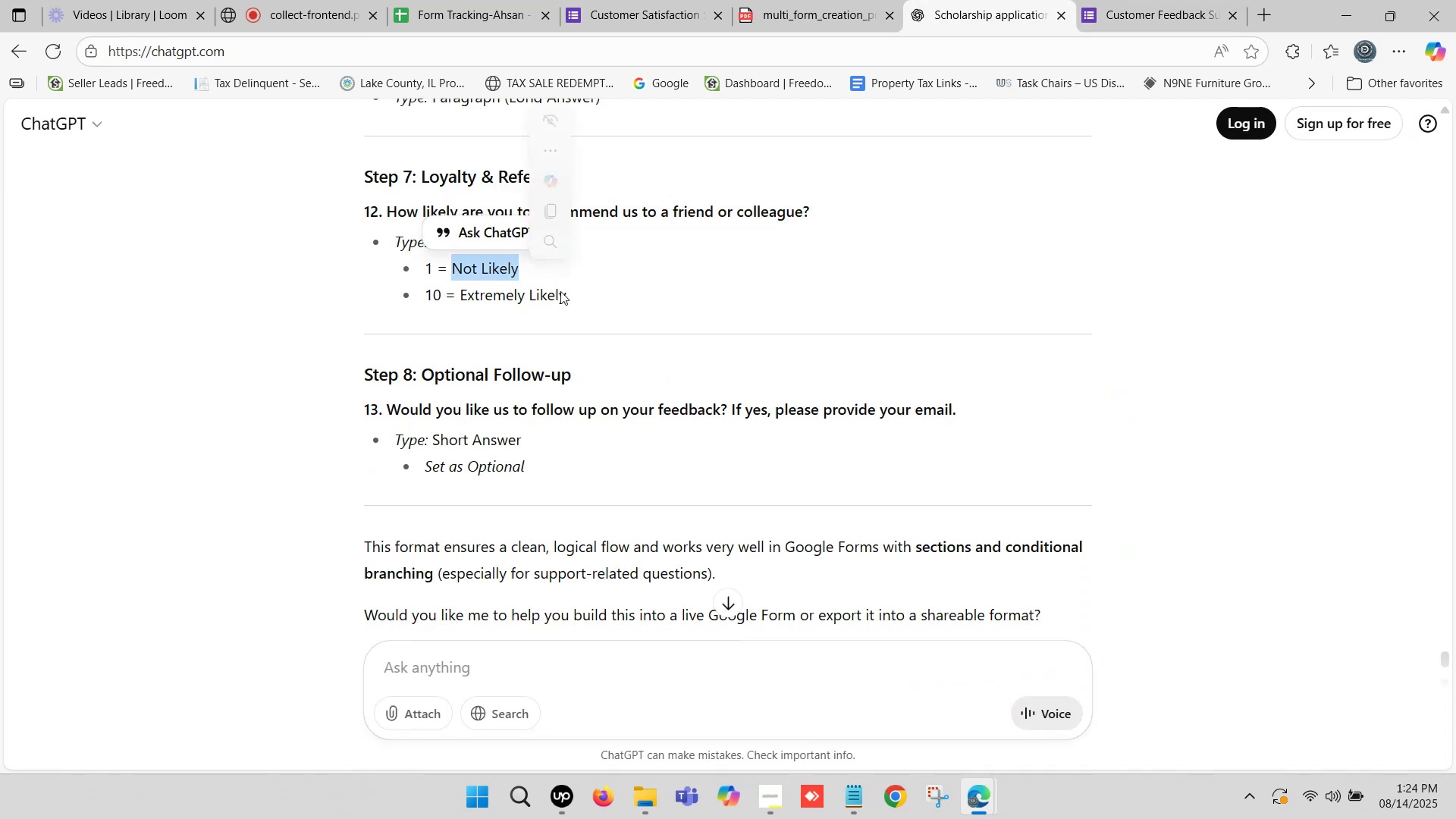 
key(Control+C)
 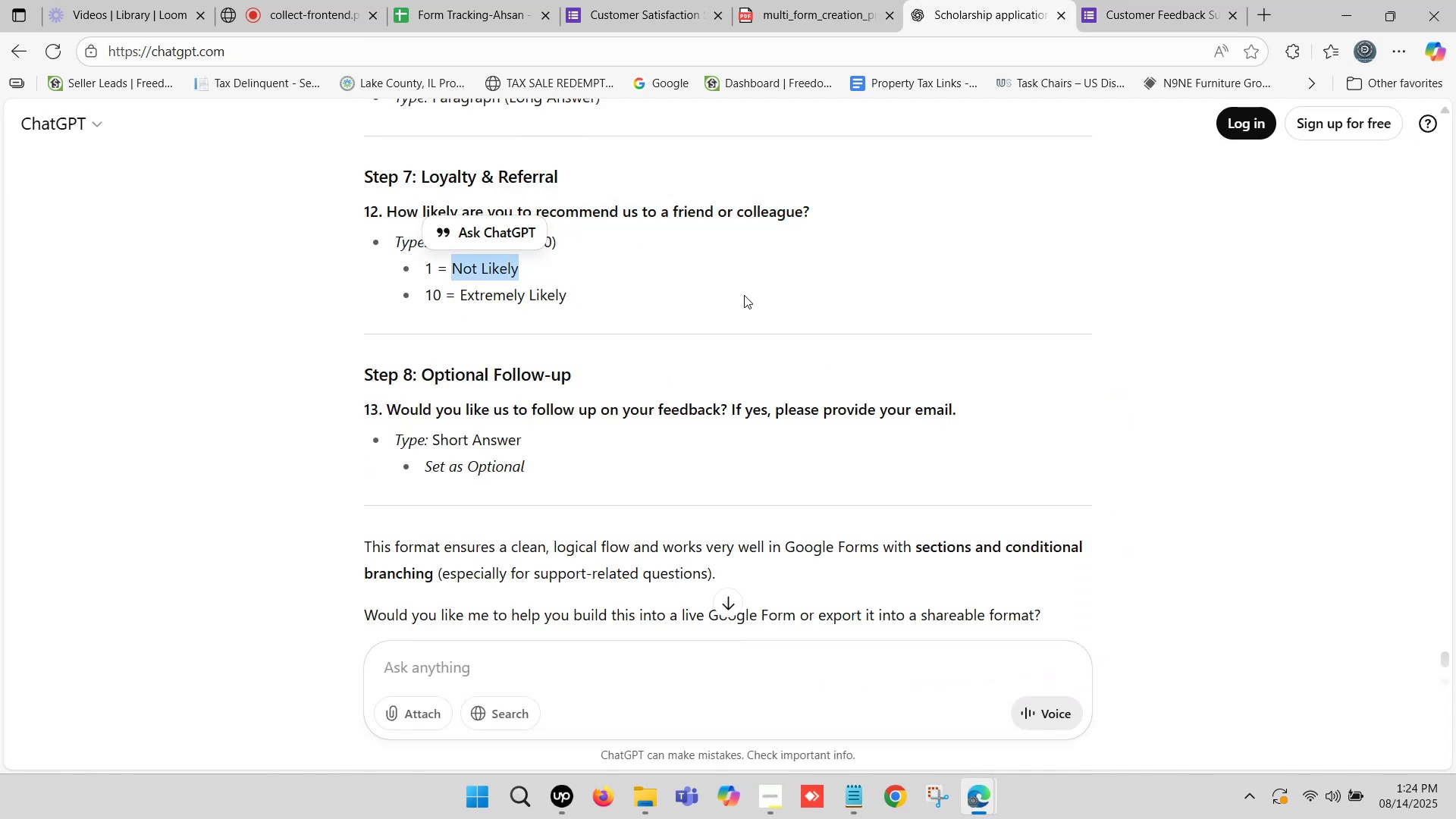 
left_click([744, 296])
 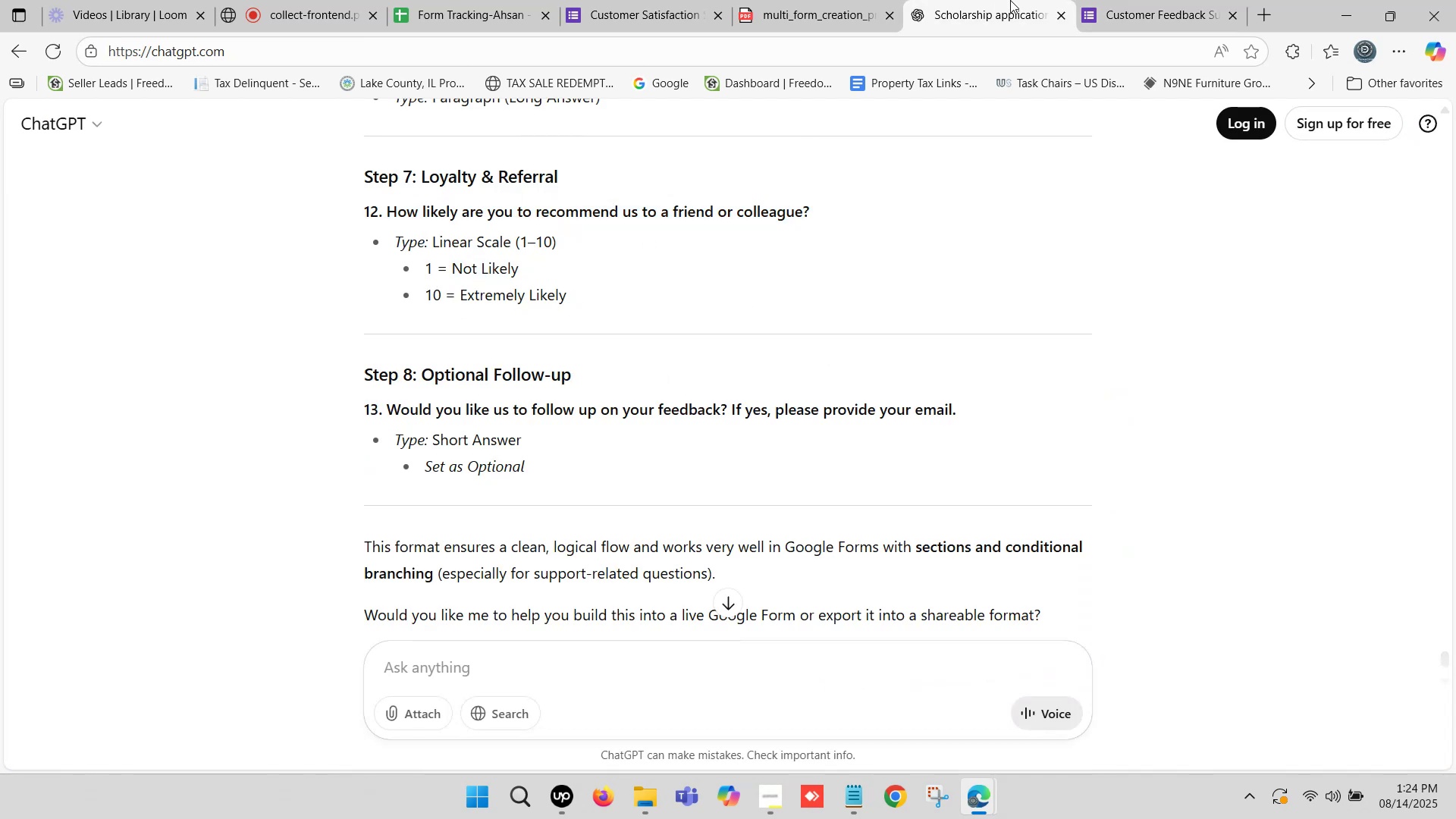 
left_click([1122, 0])
 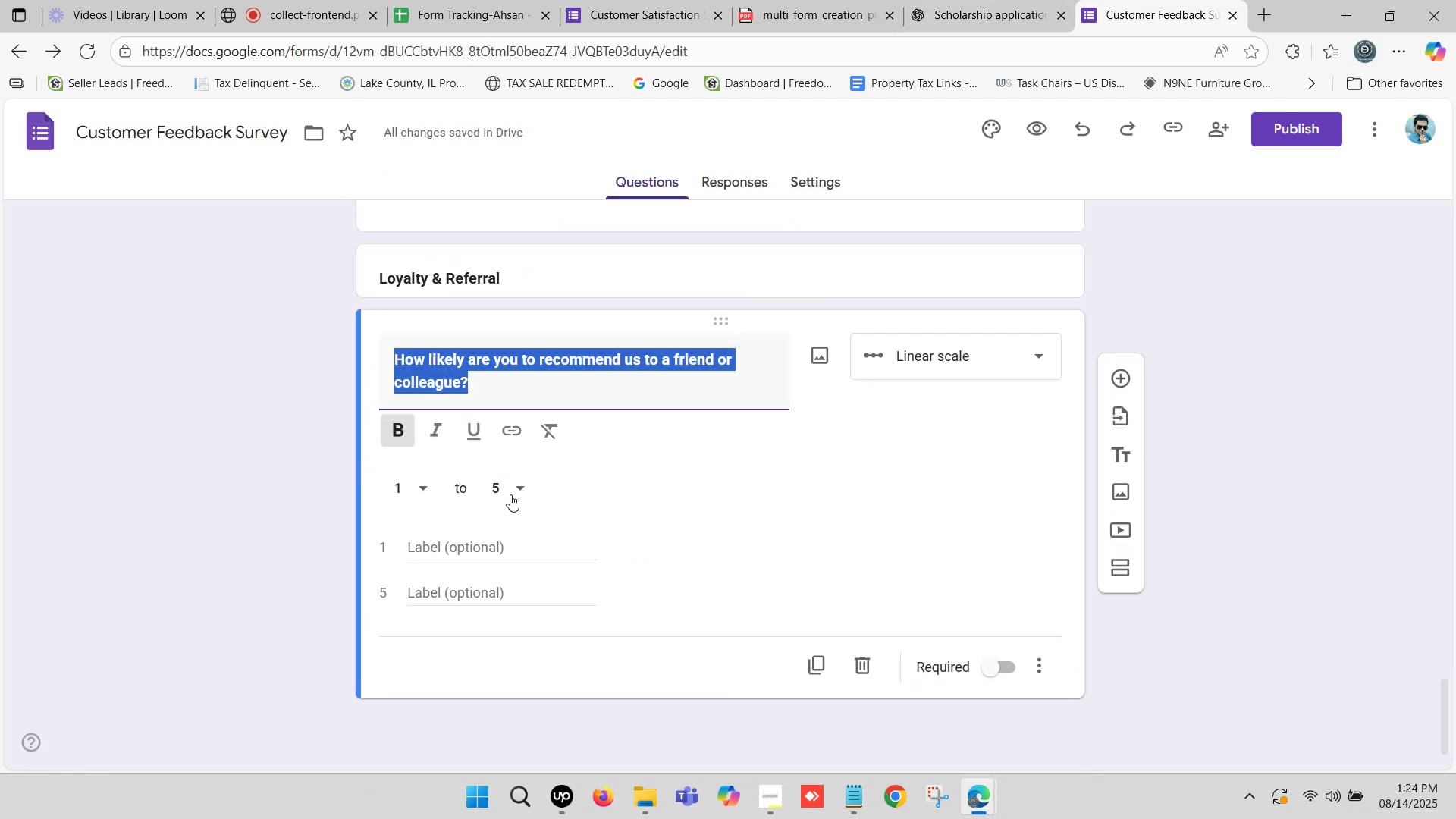 
left_click([519, 493])
 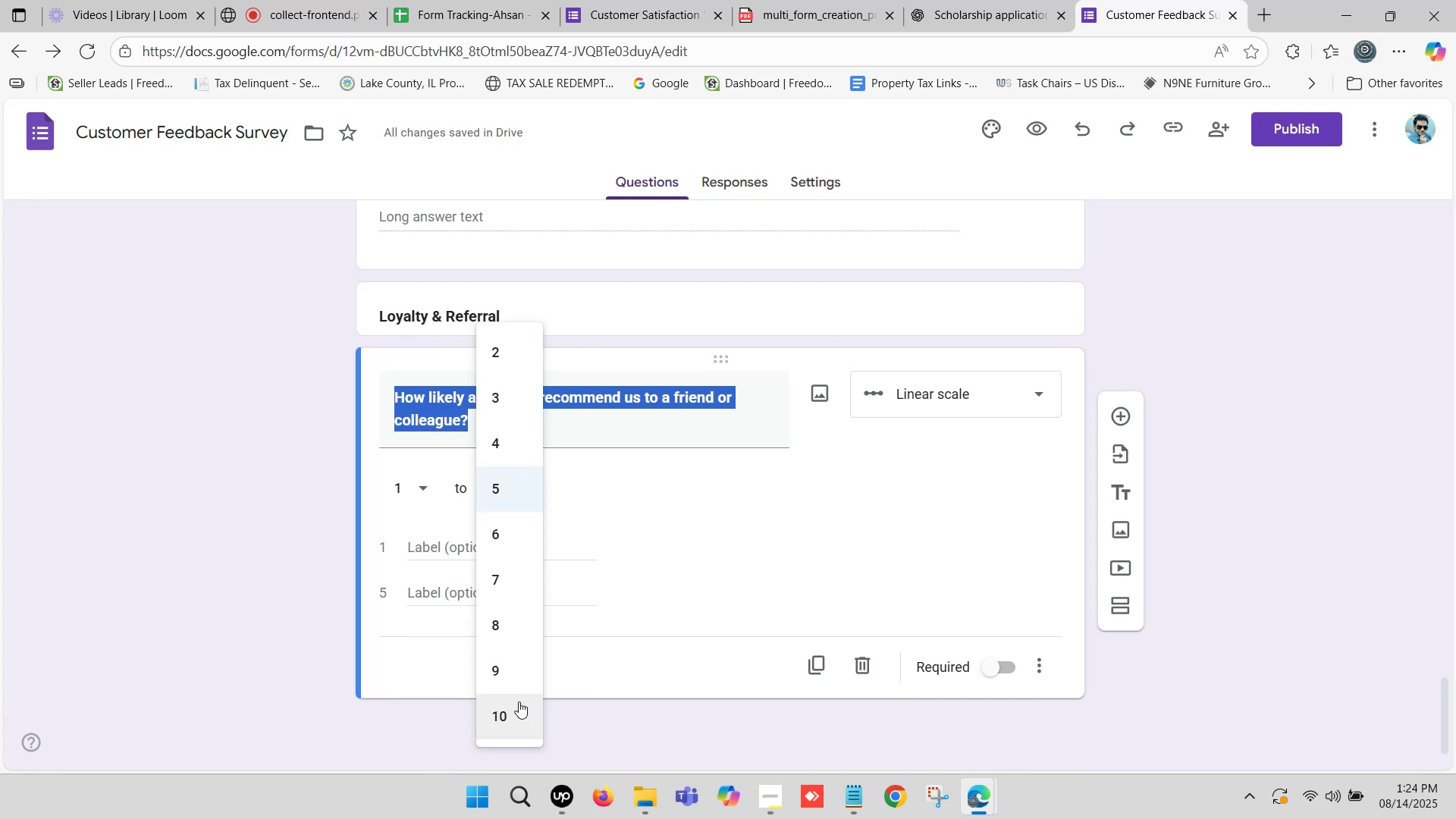 
left_click([500, 721])
 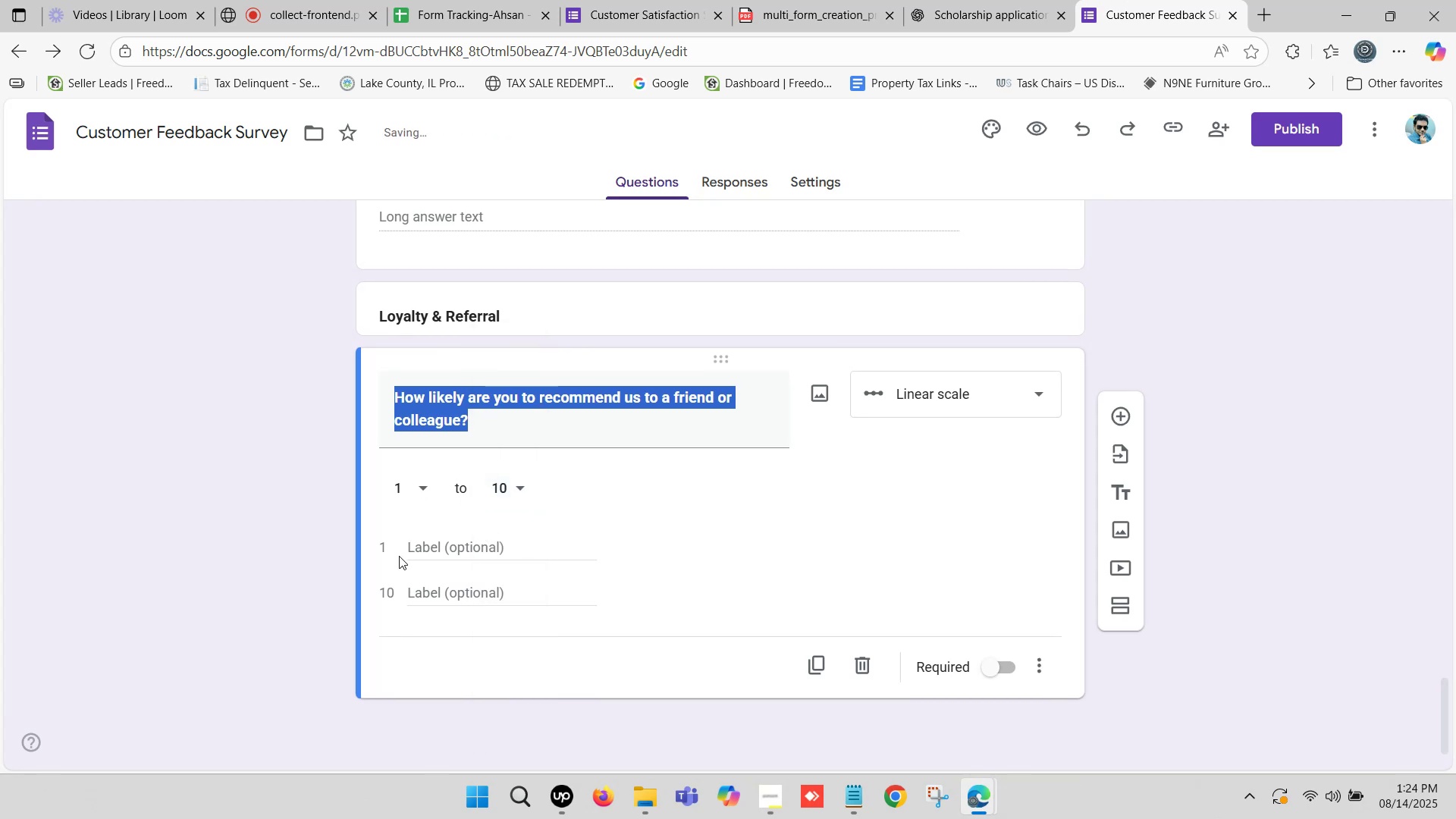 
left_click([417, 552])
 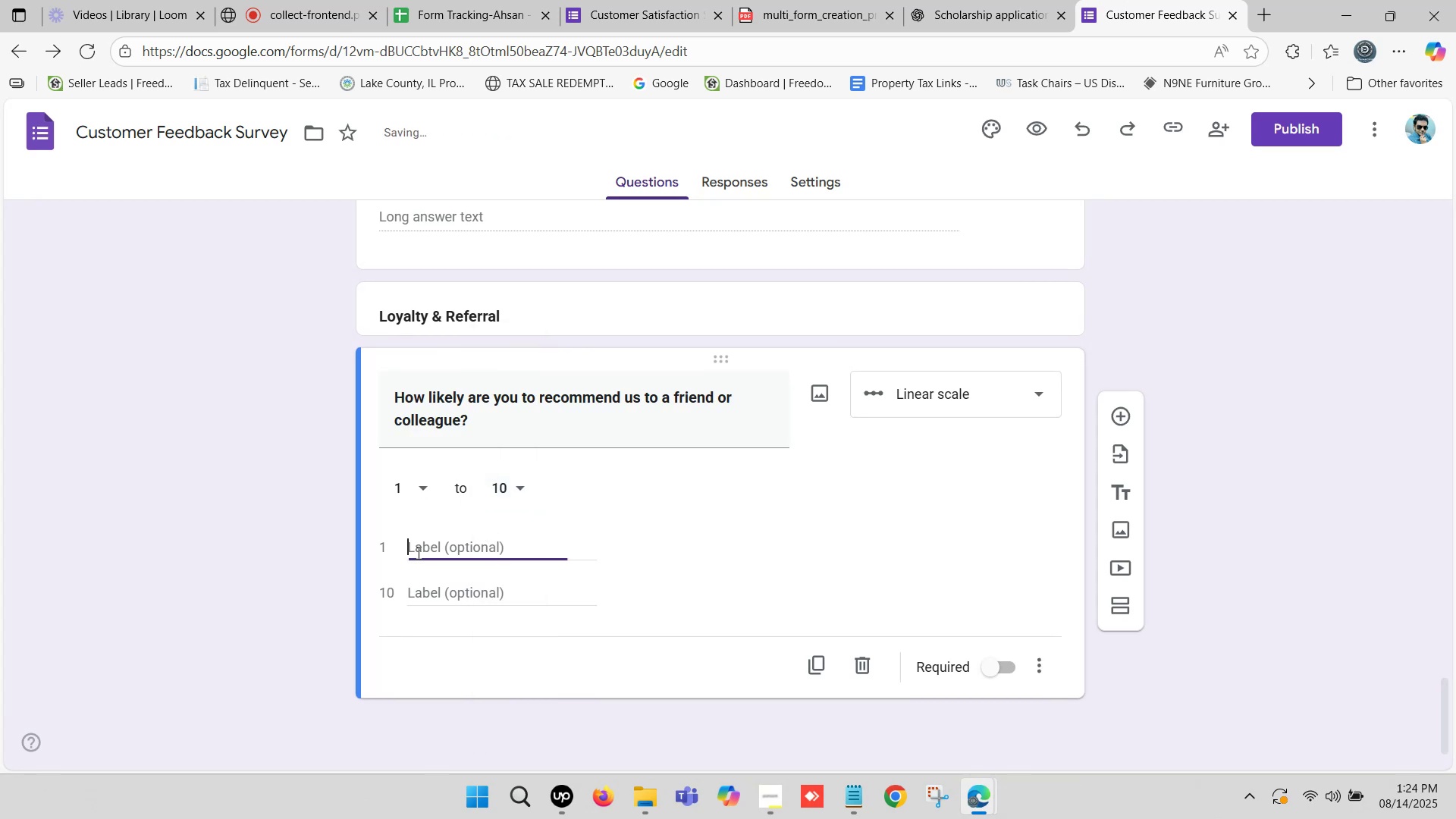 
key(Control+V)
 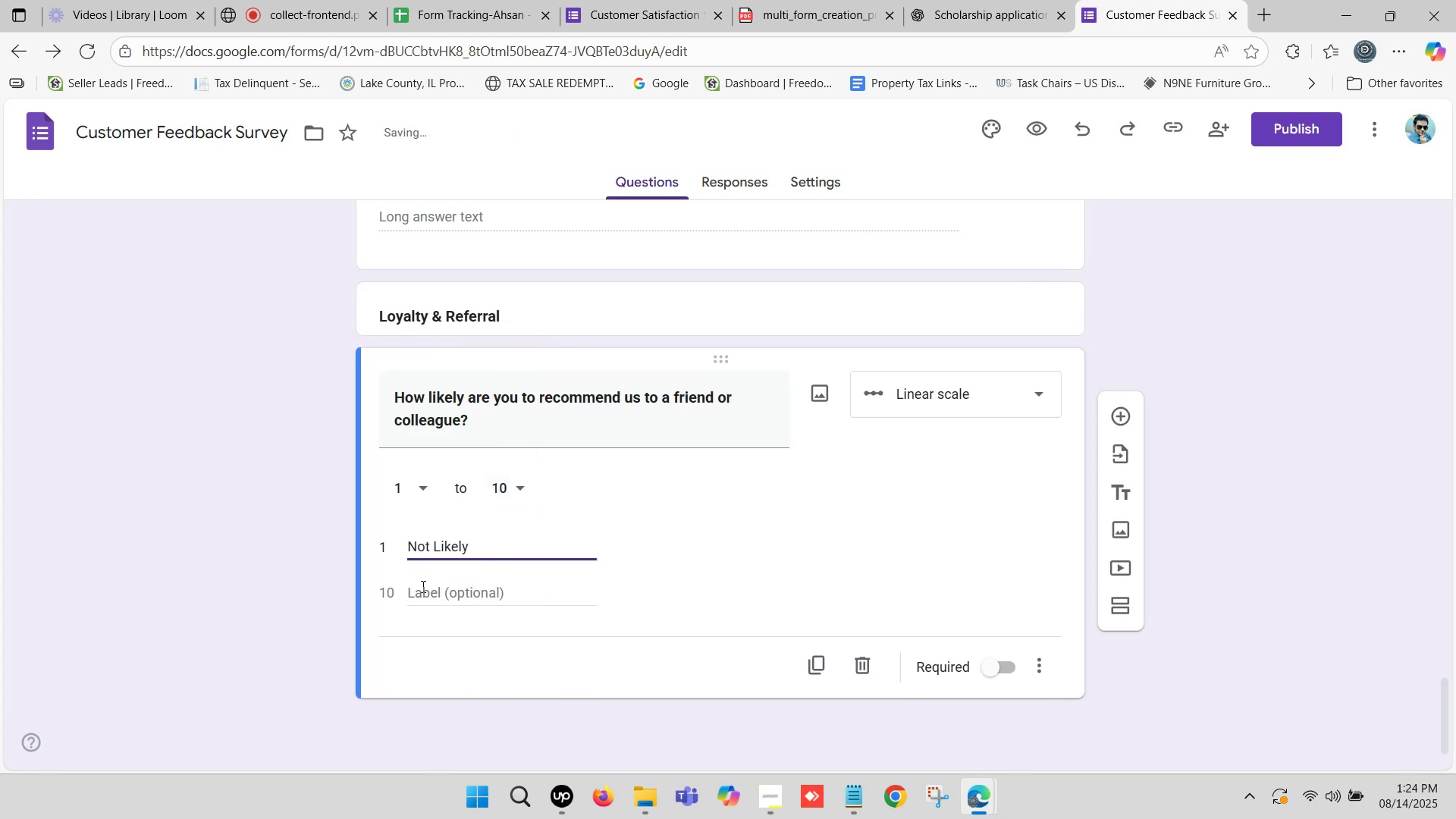 
left_click([424, 584])
 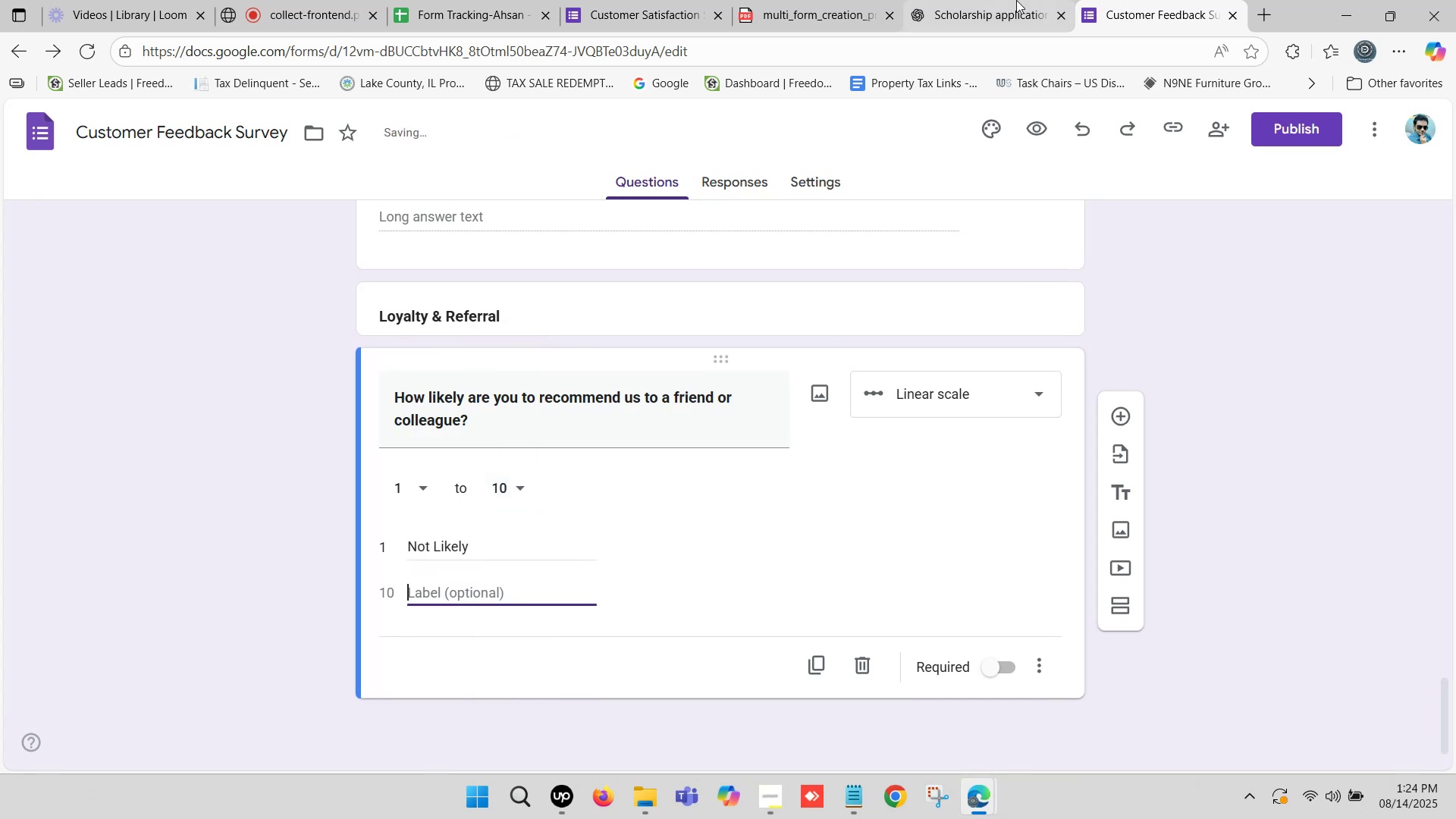 
left_click([1015, 0])
 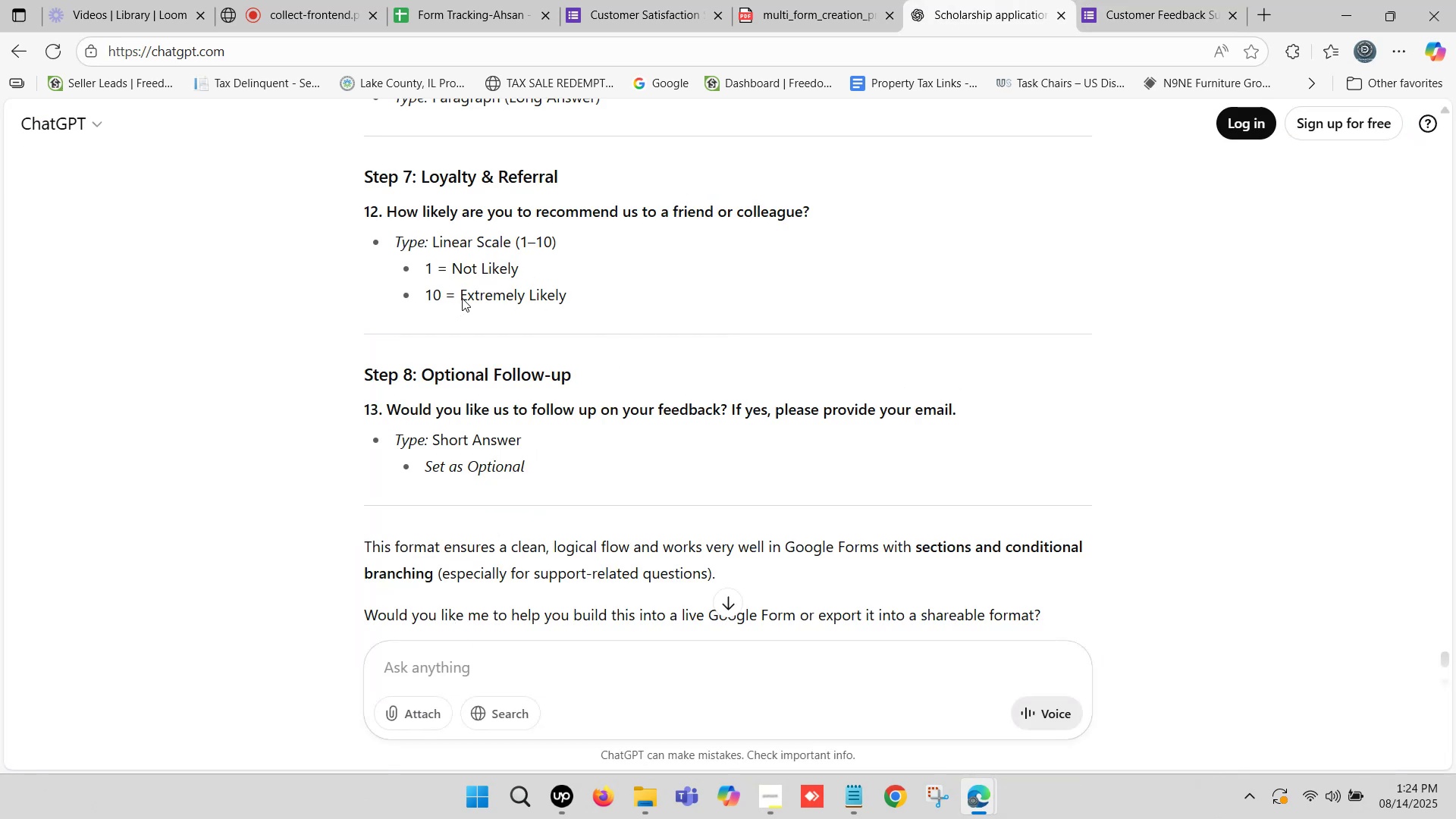 
left_click_drag(start_coordinate=[461, 292], to_coordinate=[563, 297])
 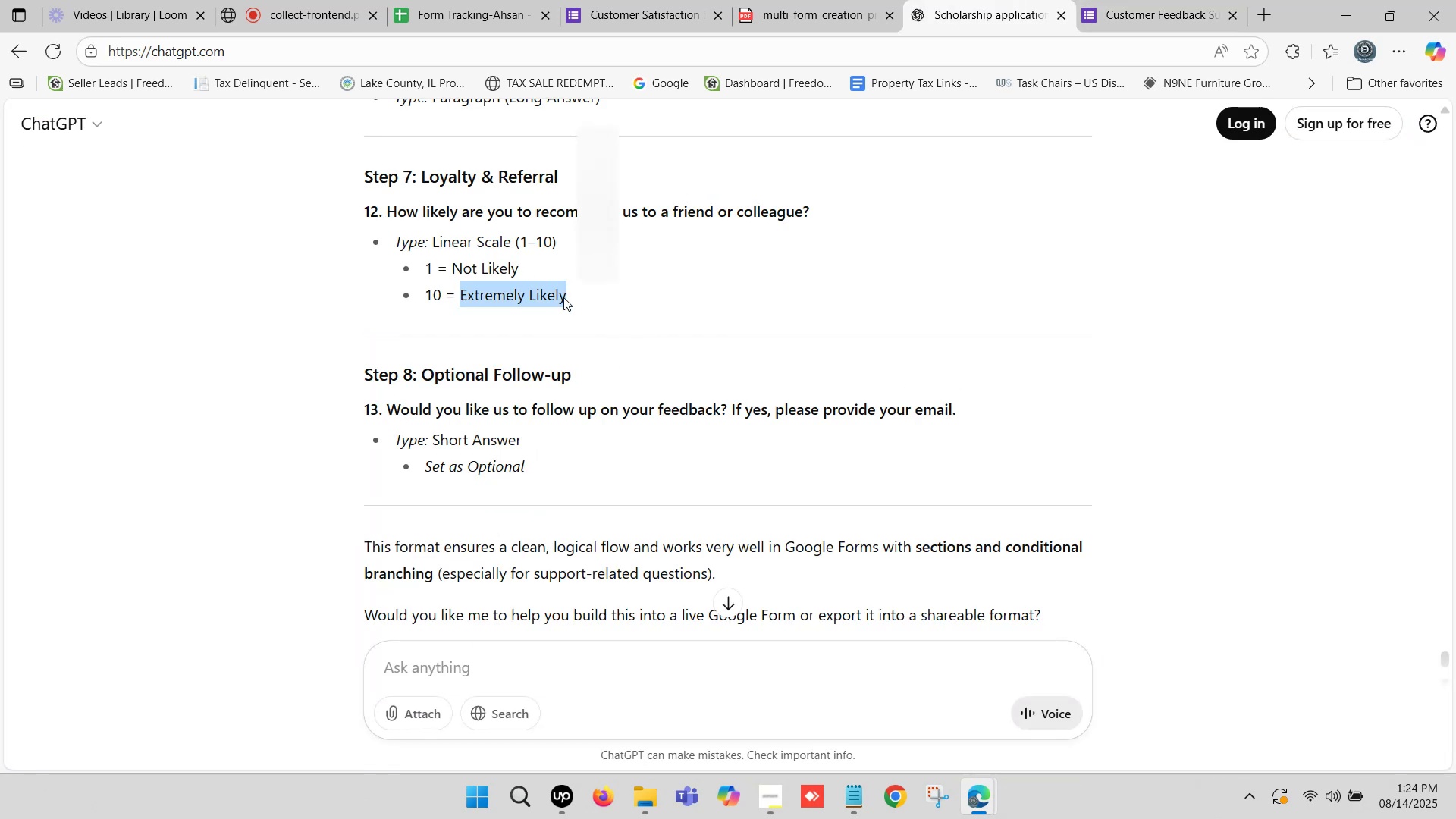 
key(Control+ControlLeft)
 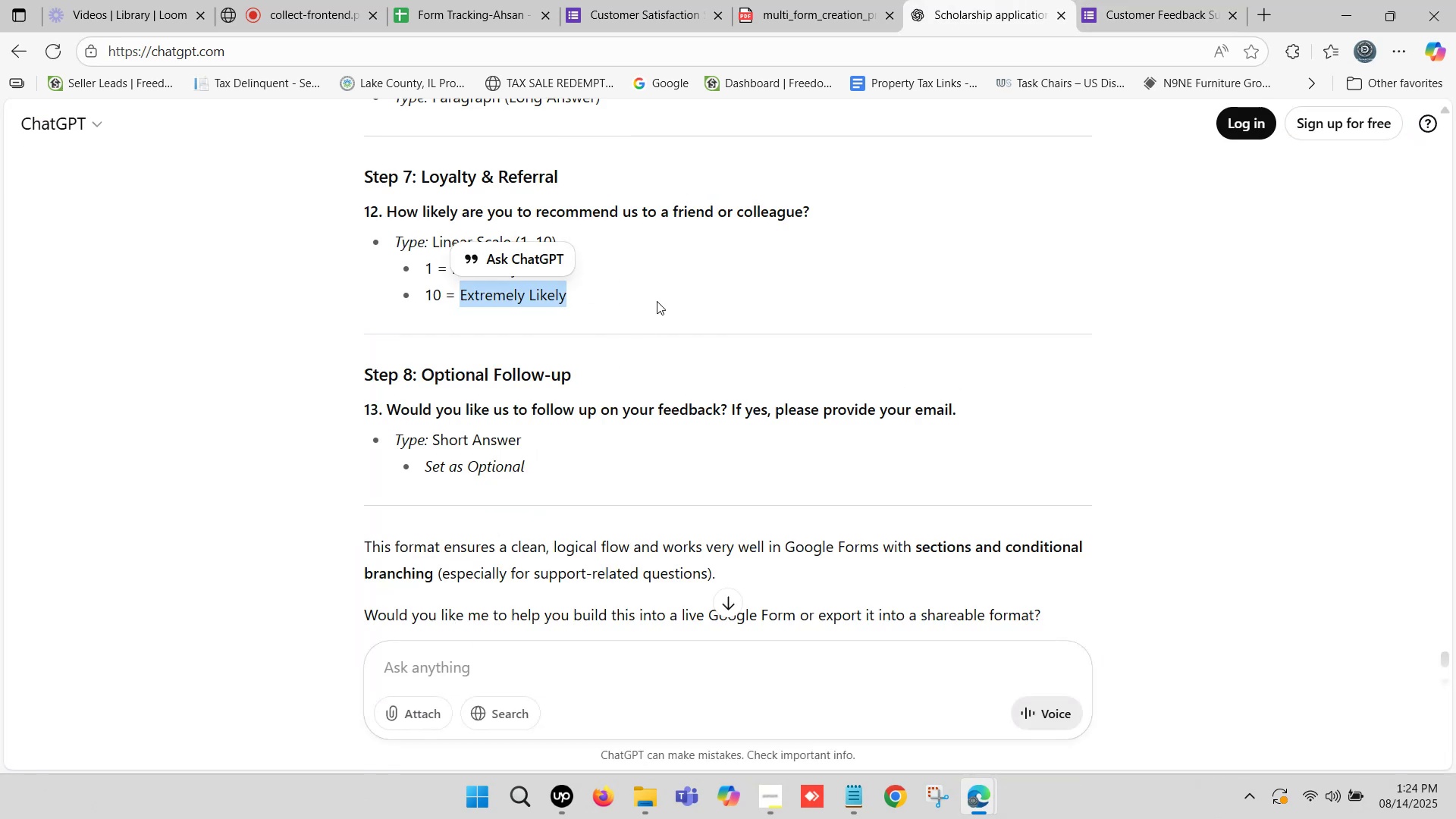 
key(Control+C)
 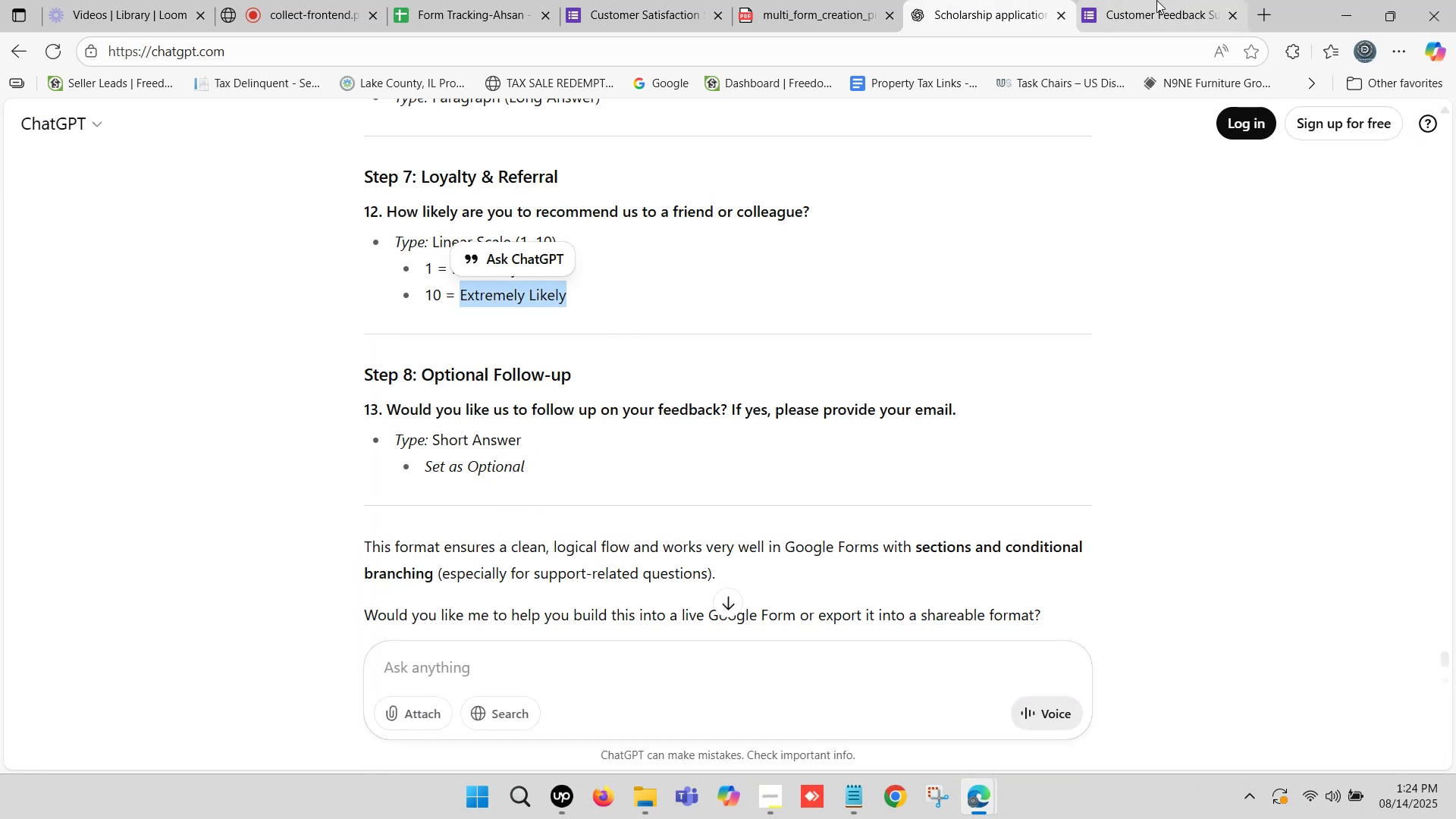 
left_click([1157, 0])
 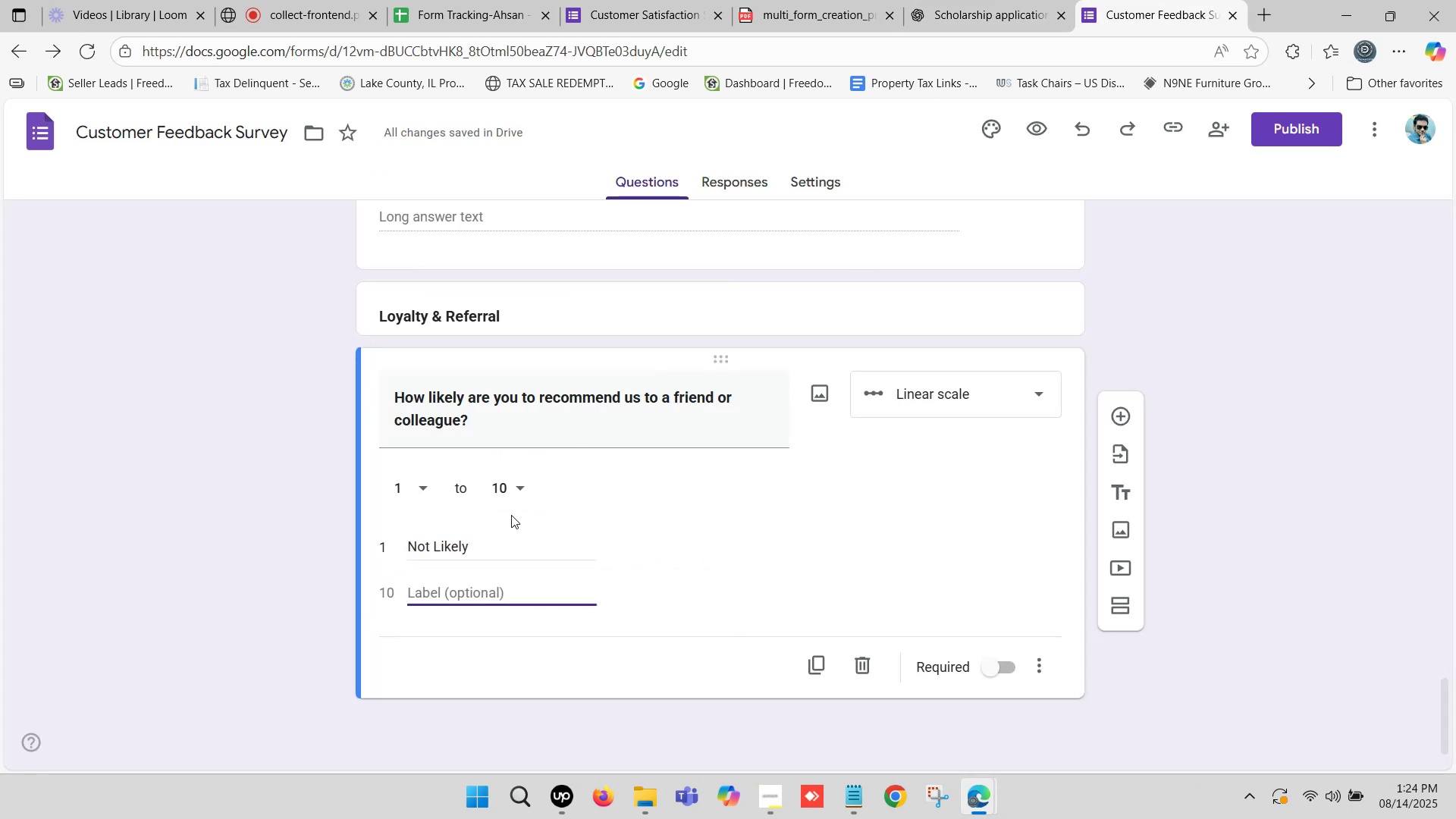 
key(Control+ControlLeft)
 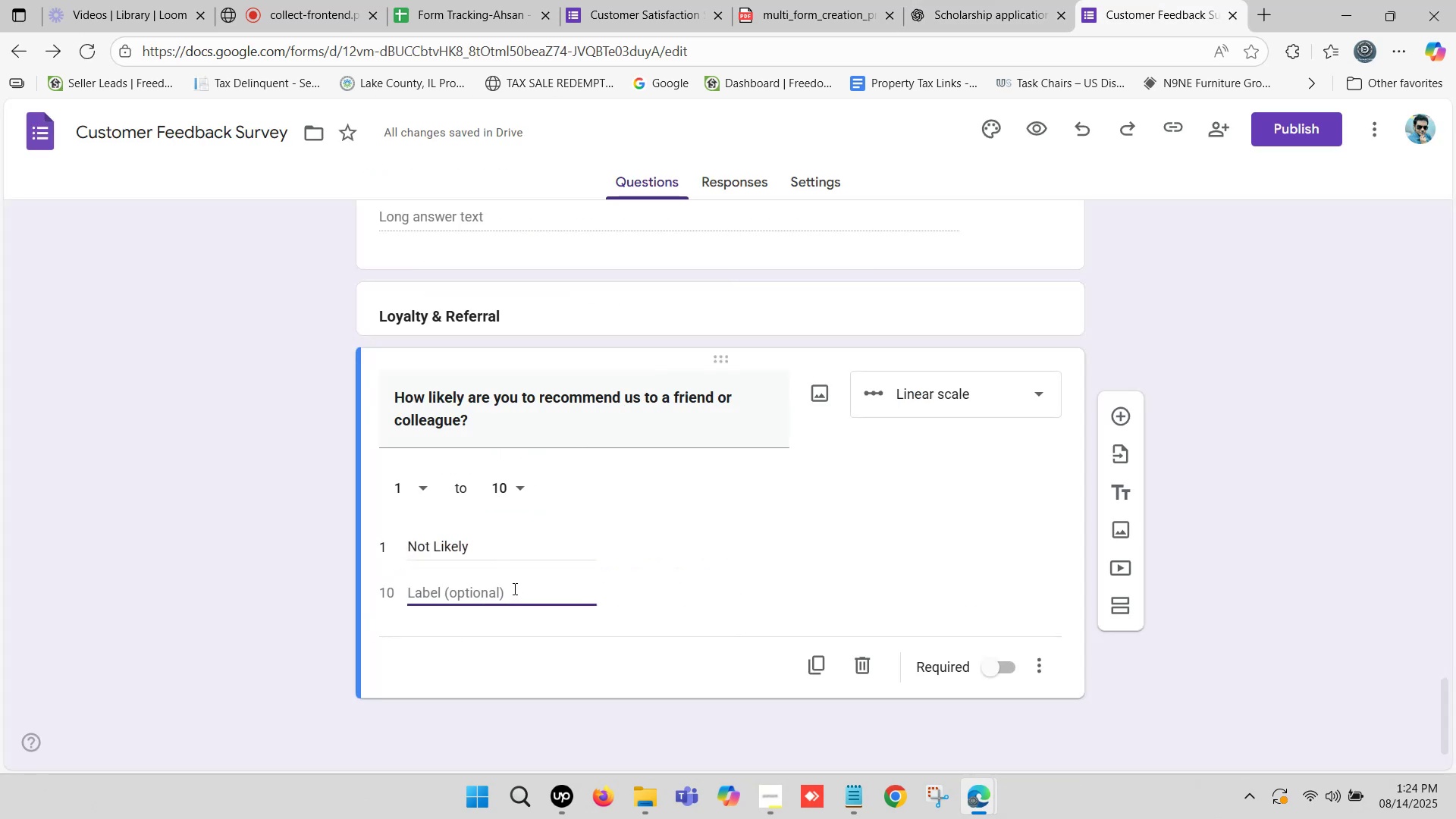 
key(Control+V)
 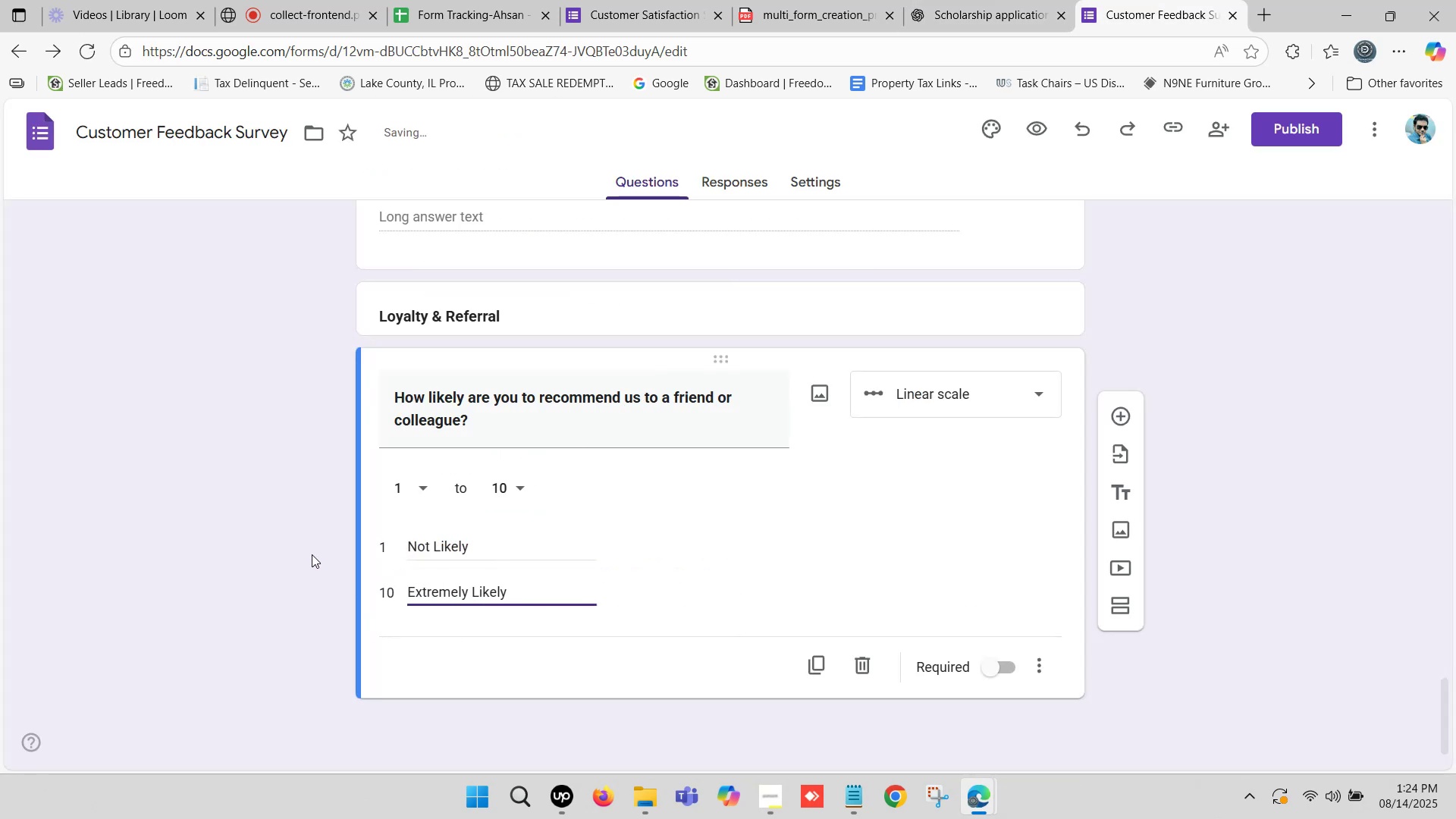 
left_click([303, 547])
 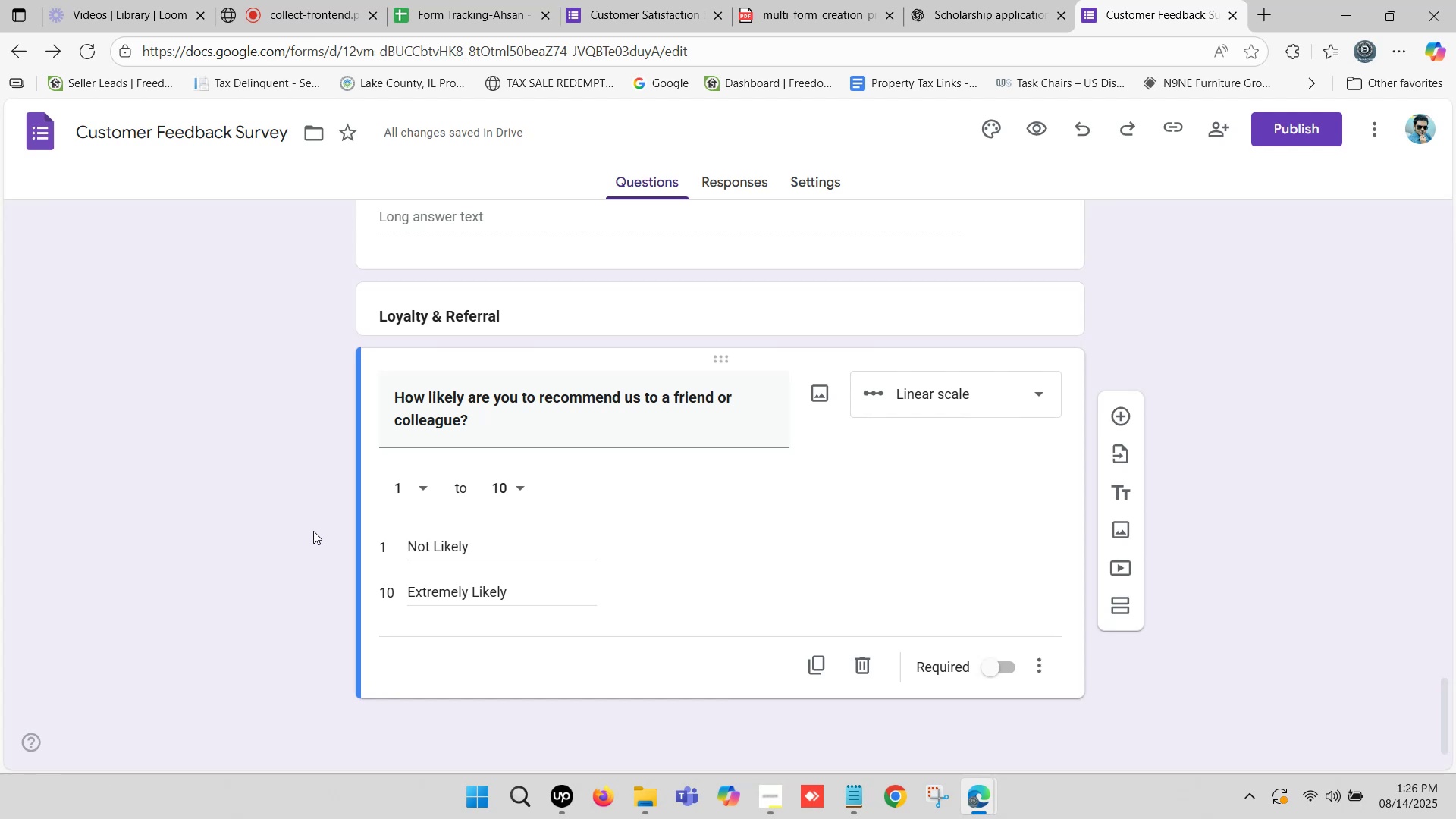 
wait(80.58)
 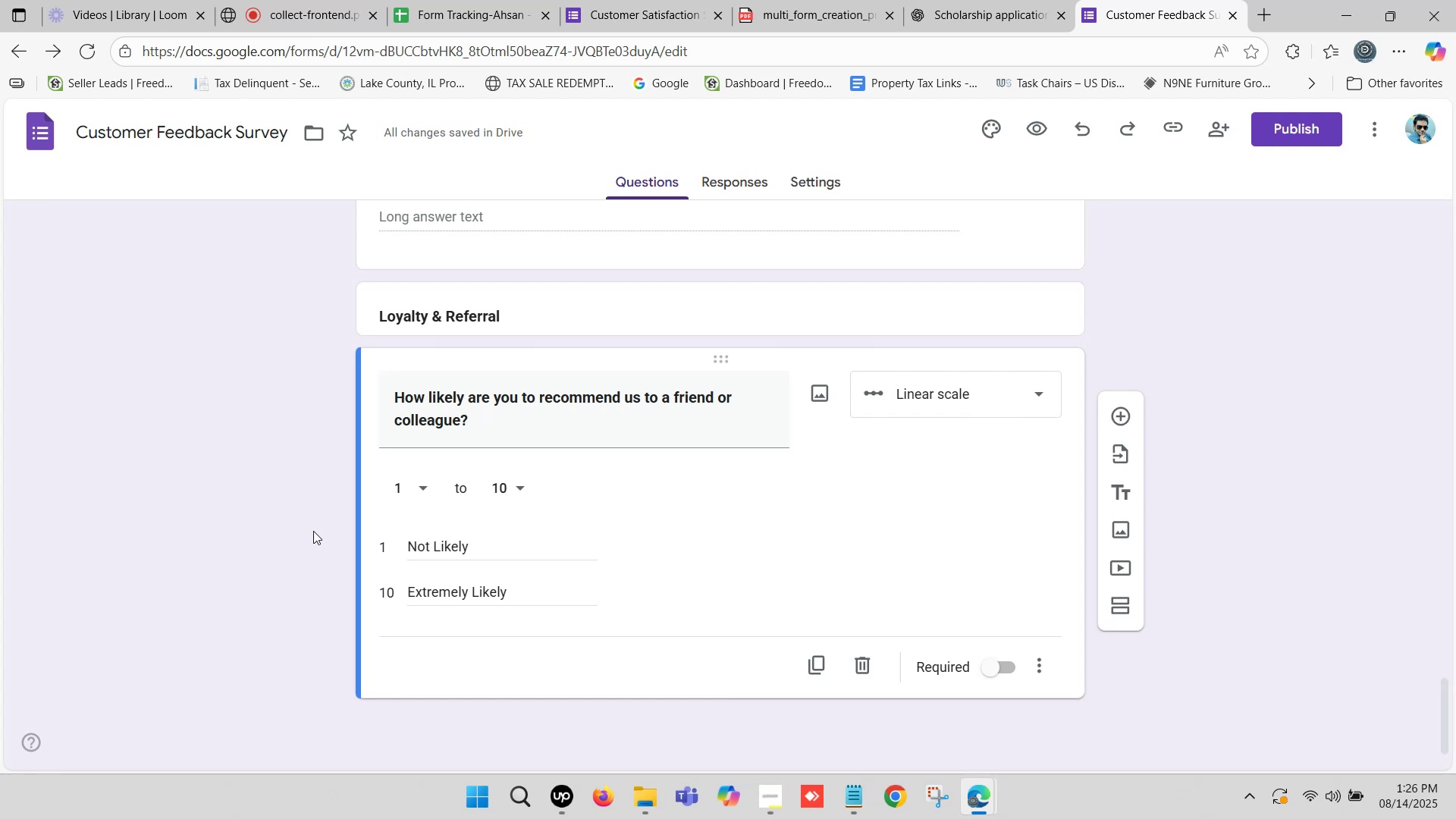 
scroll: coordinate [481, 411], scroll_direction: down, amount: 1.0
 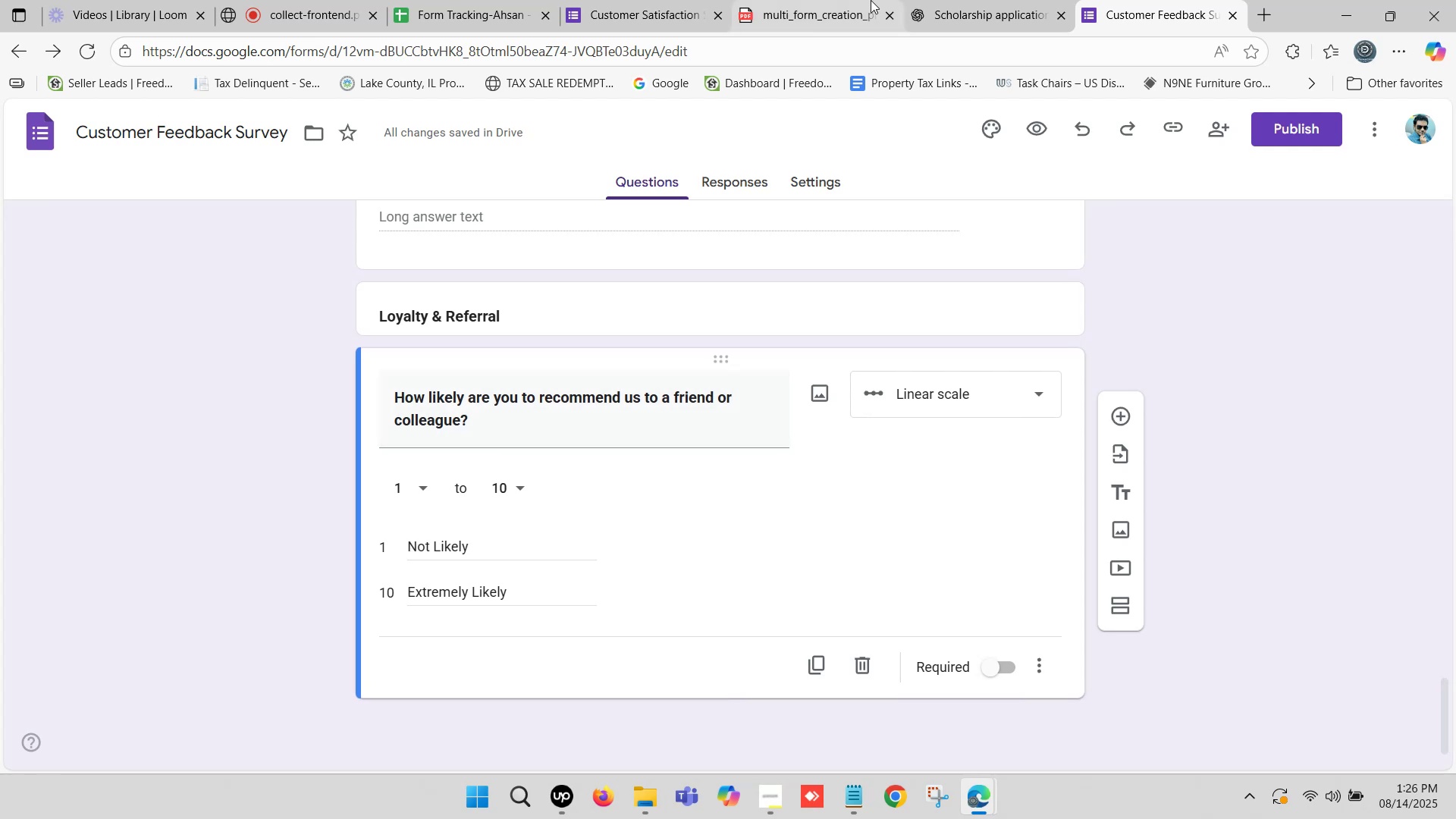 
left_click([944, 0])
 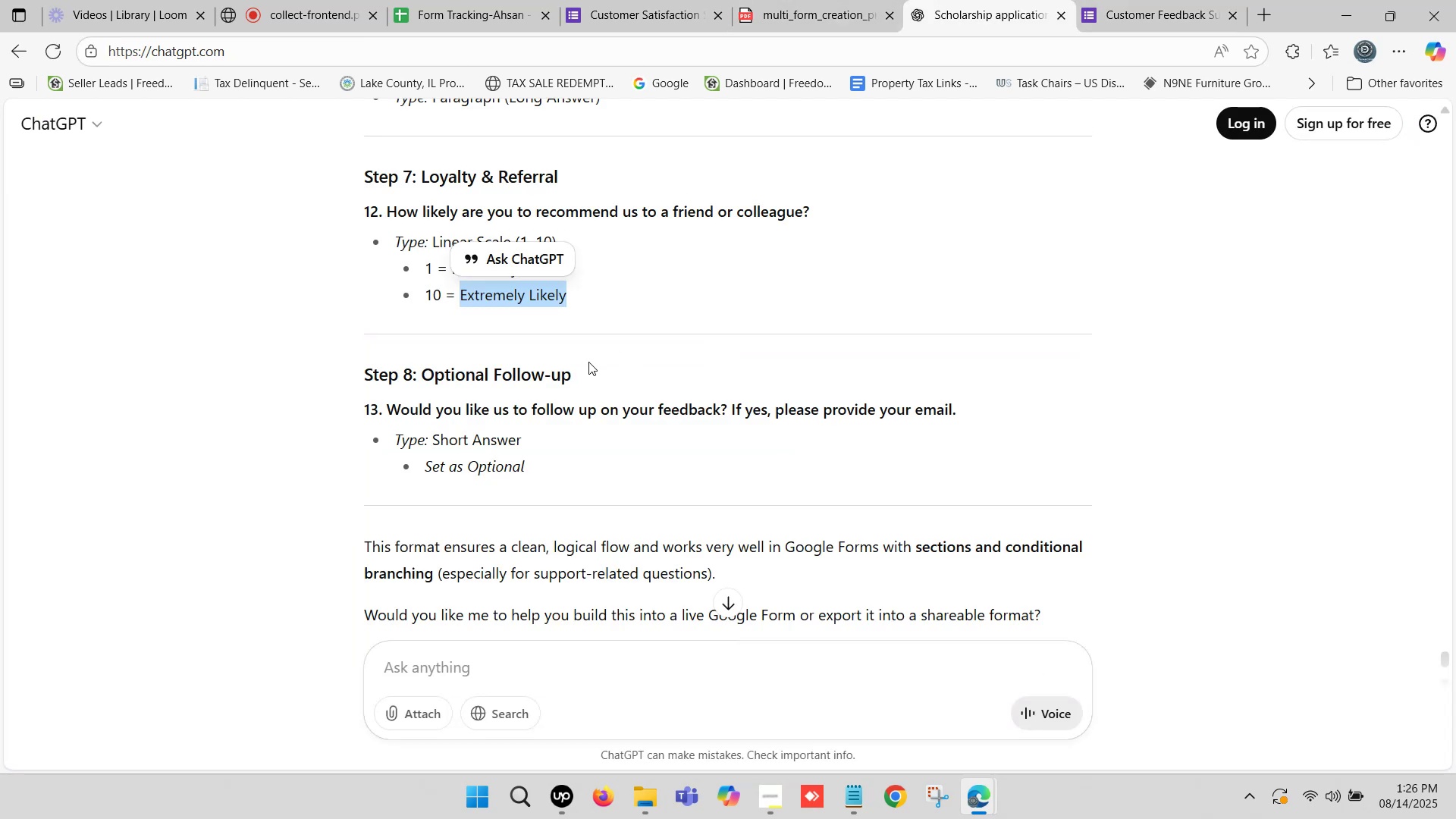 
scroll: coordinate [567, 366], scroll_direction: down, amount: 1.0
 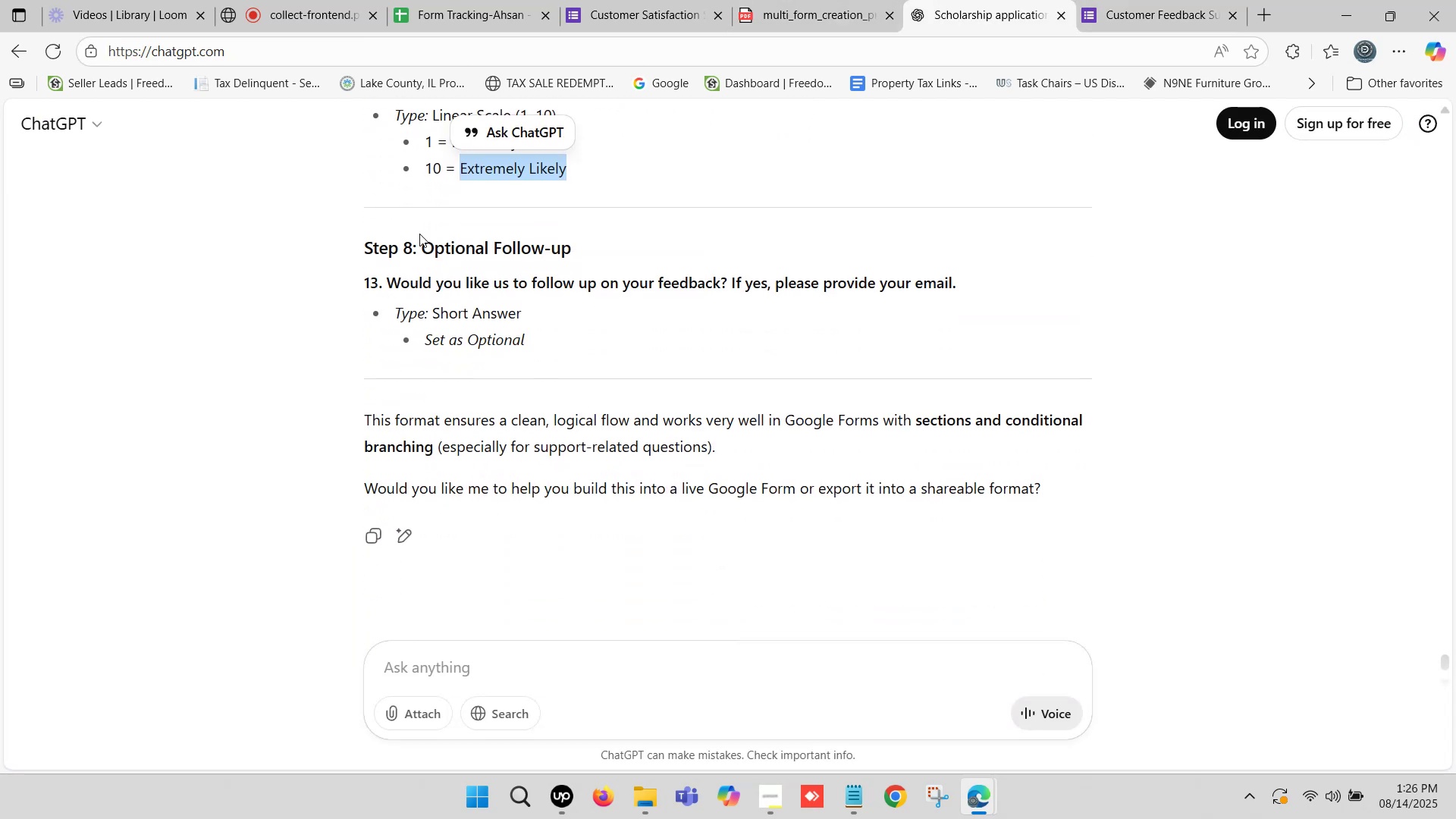 
left_click_drag(start_coordinate=[423, 244], to_coordinate=[568, 241])
 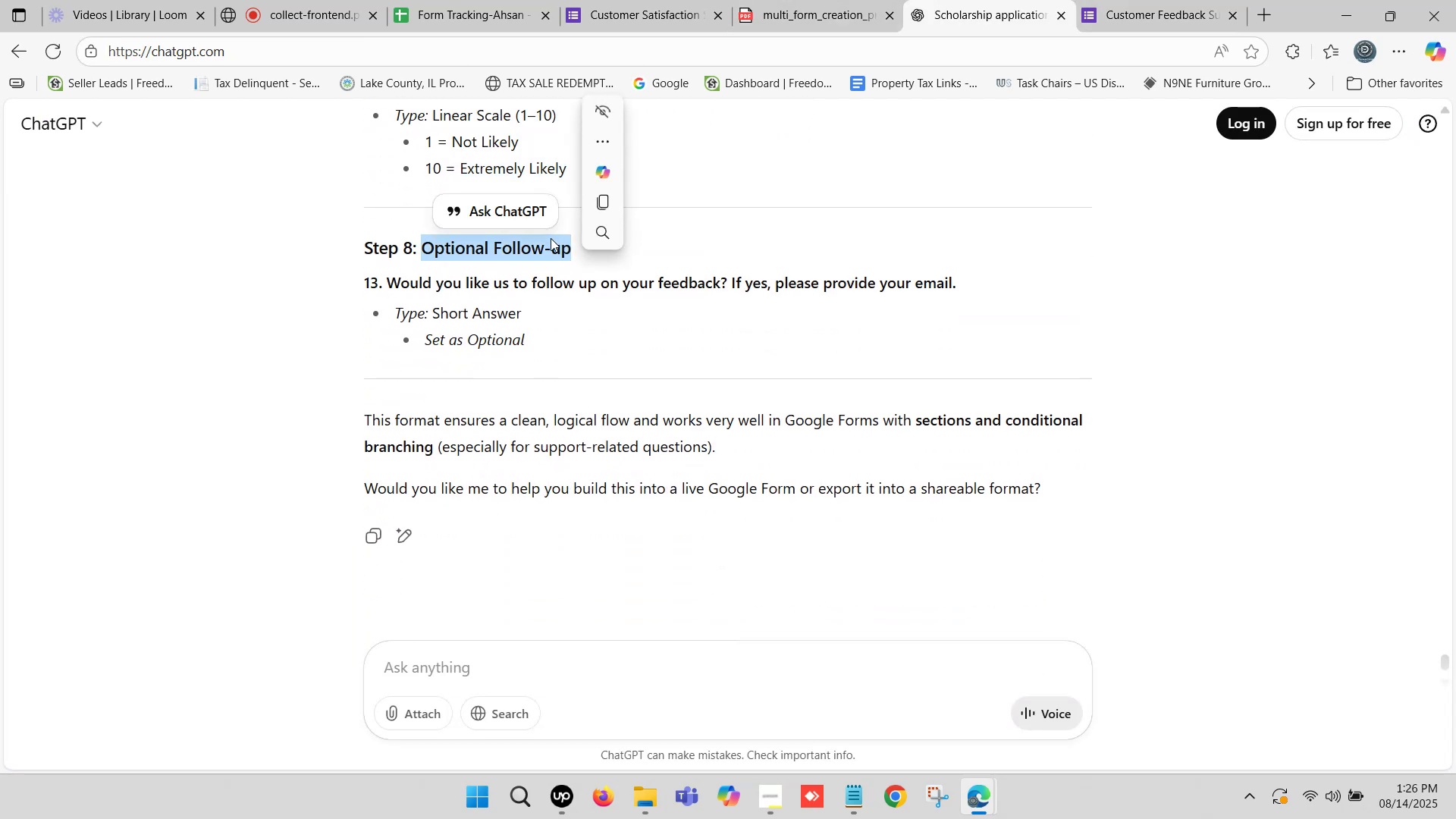 
key(Control+C)
 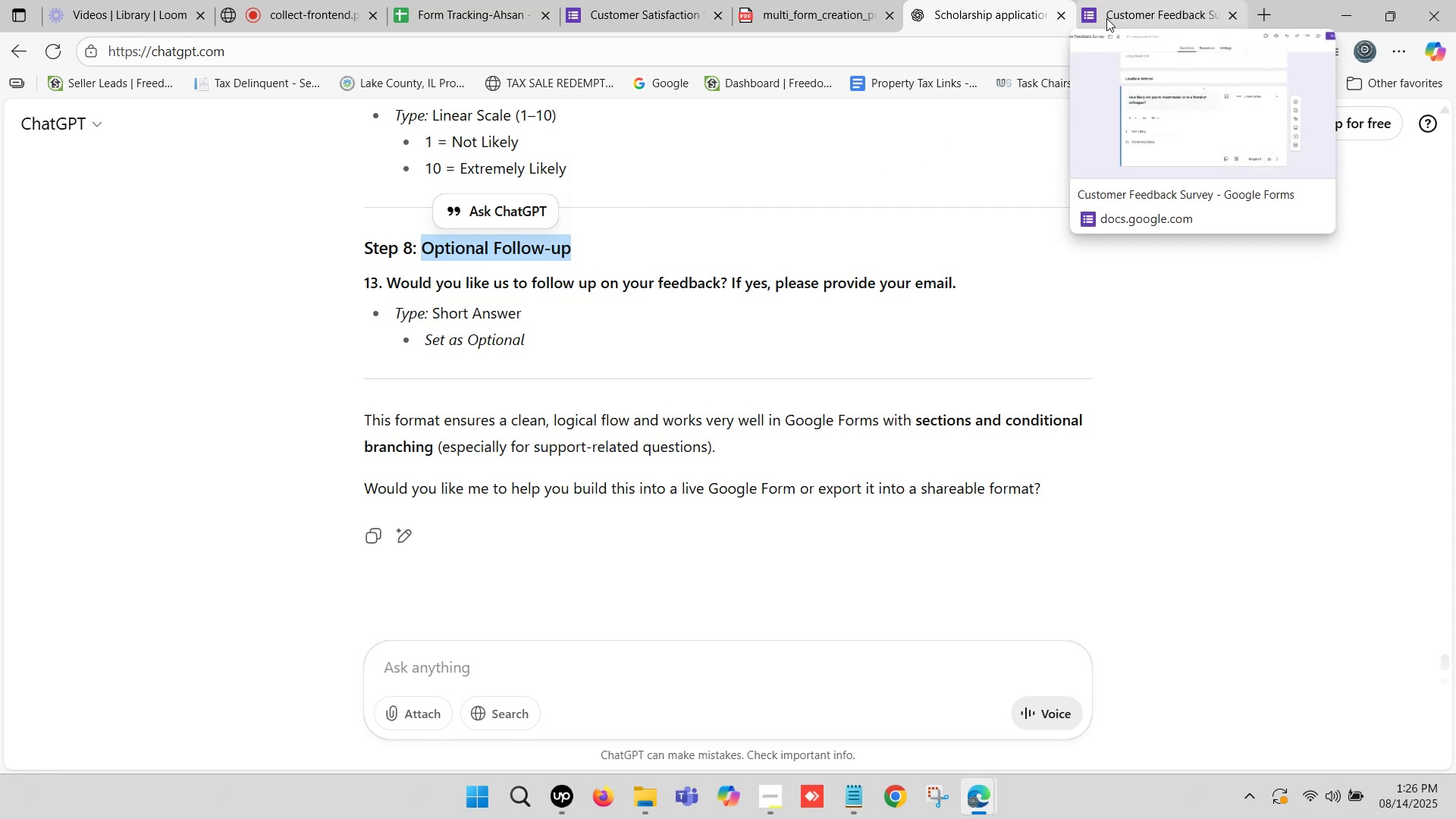 
wait(6.77)
 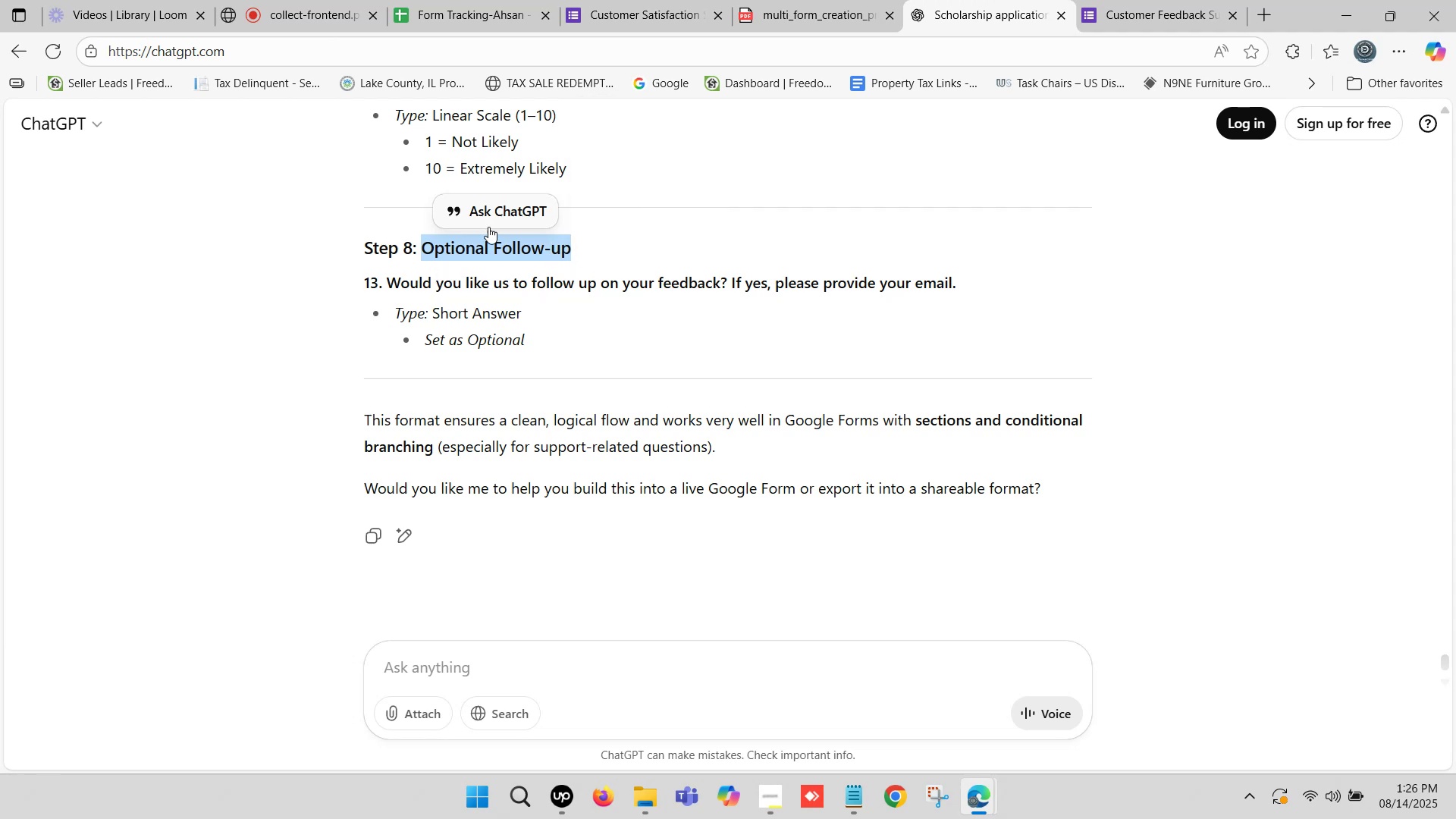 
scroll: coordinate [652, 251], scroll_direction: up, amount: 1.0
 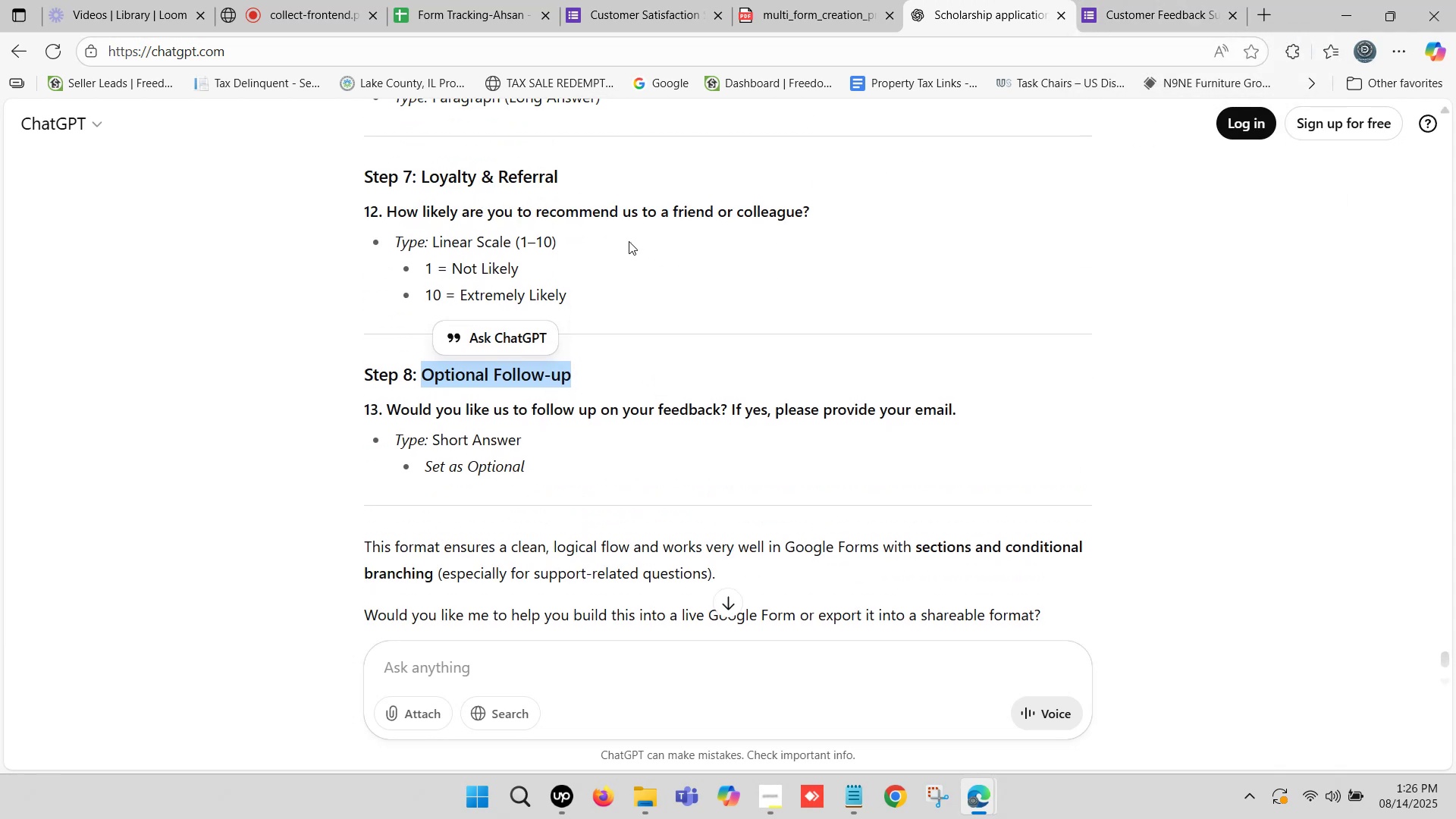 
scroll: coordinate [583, 247], scroll_direction: down, amount: 1.0
 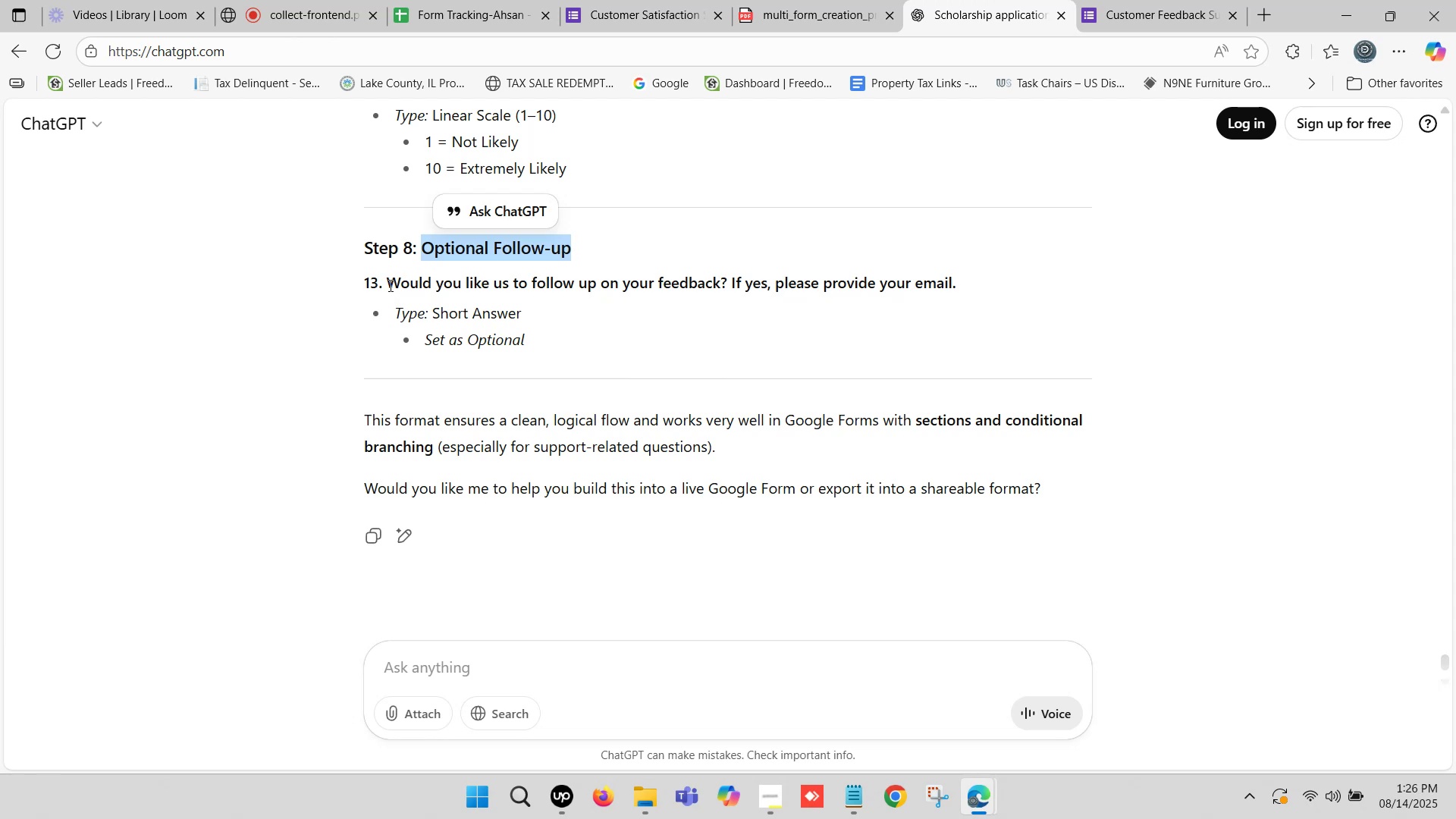 
left_click_drag(start_coordinate=[389, 284], to_coordinate=[415, 282])
 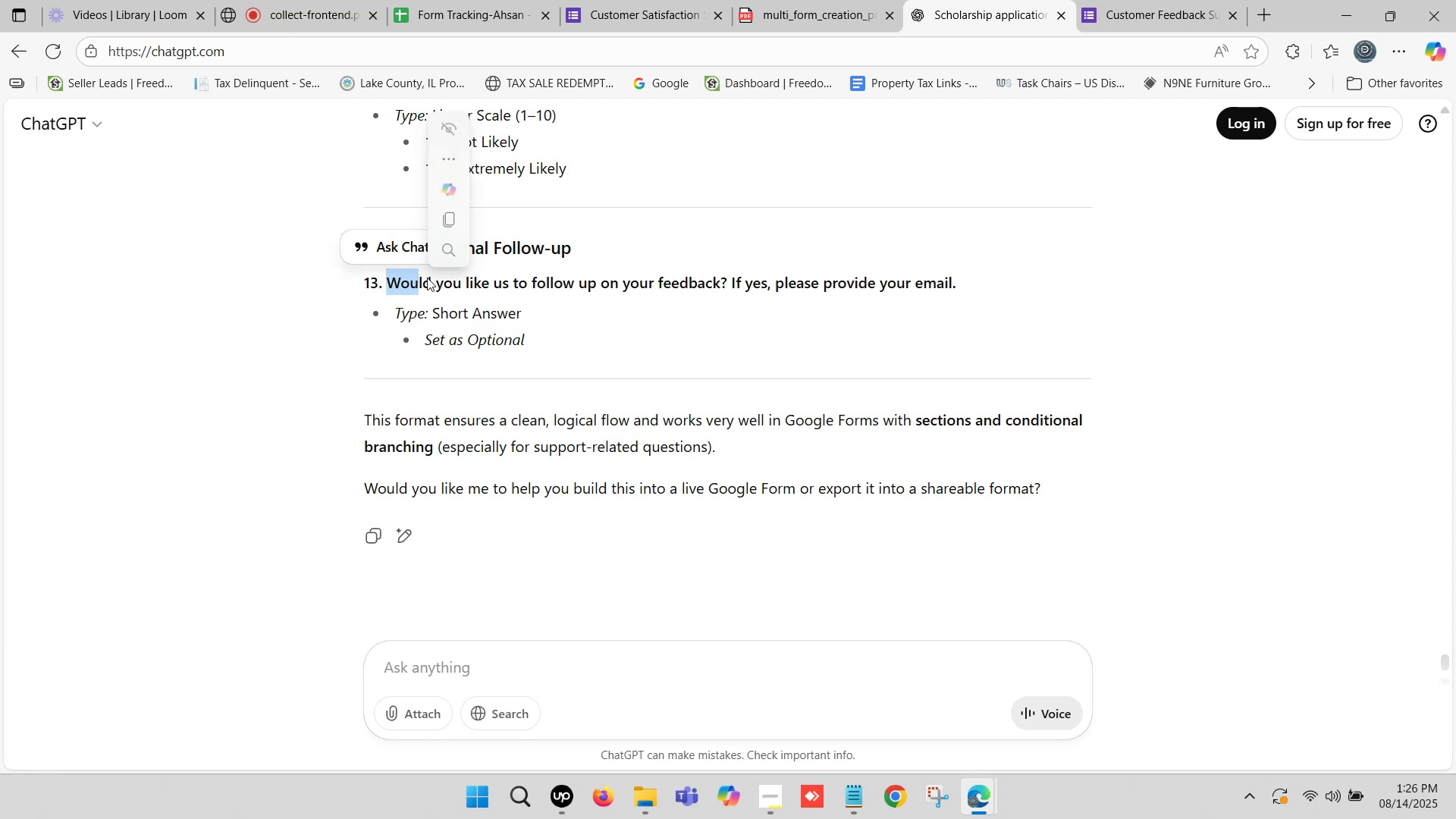 
scroll: coordinate [487, 267], scroll_direction: up, amount: 1.0
 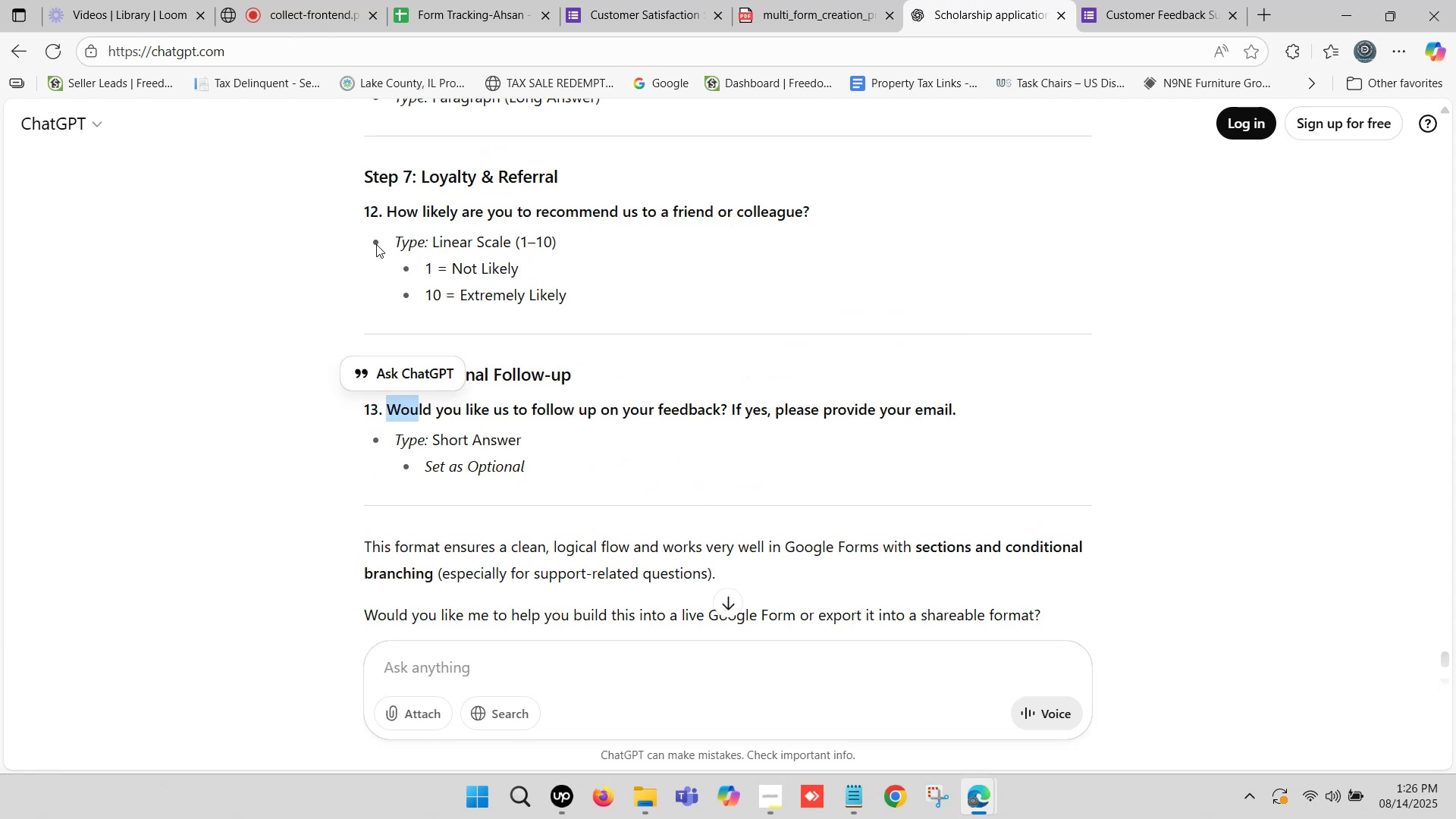 
left_click([598, 431])
 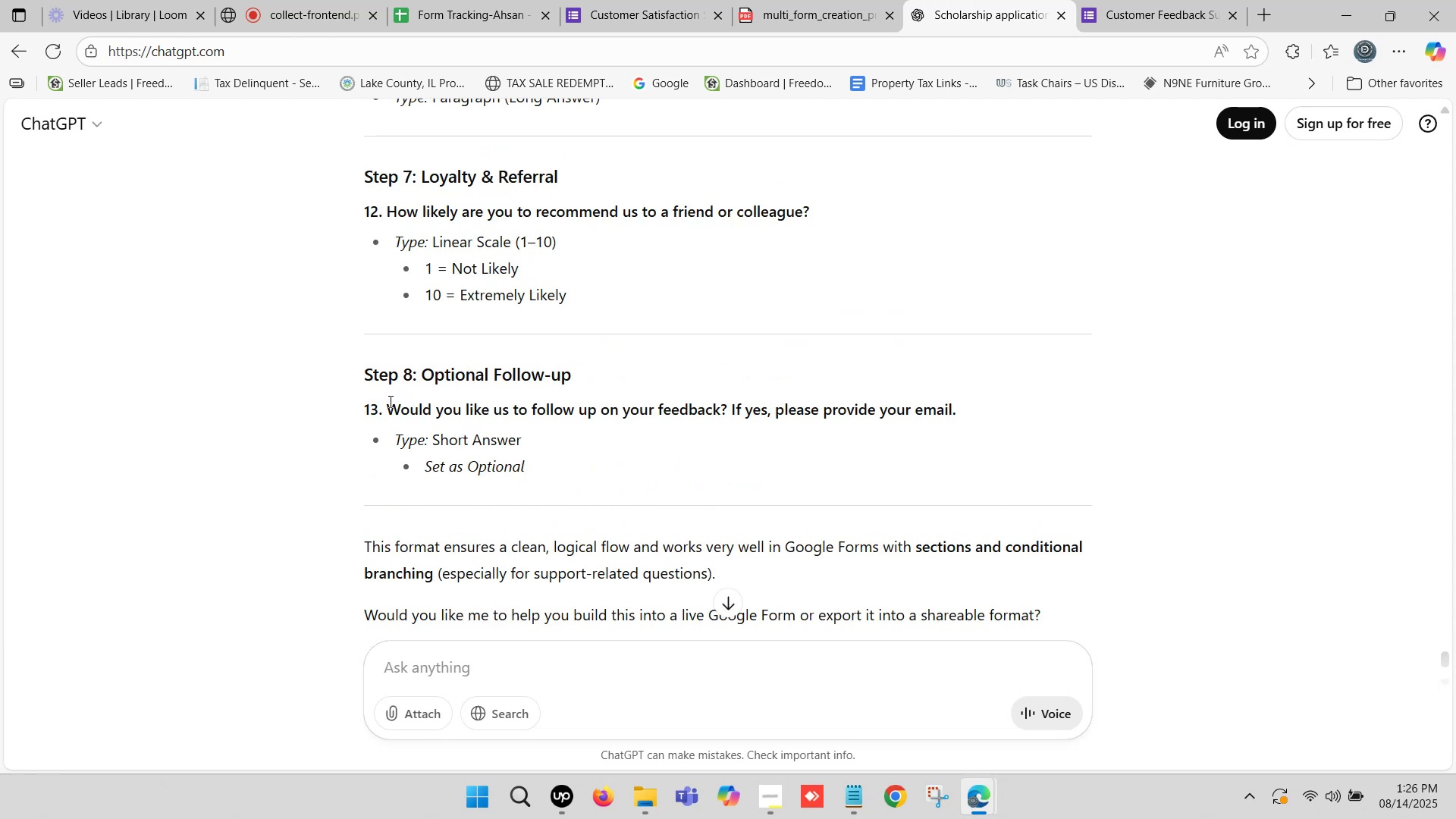 
left_click_drag(start_coordinate=[388, 401], to_coordinate=[957, 410])
 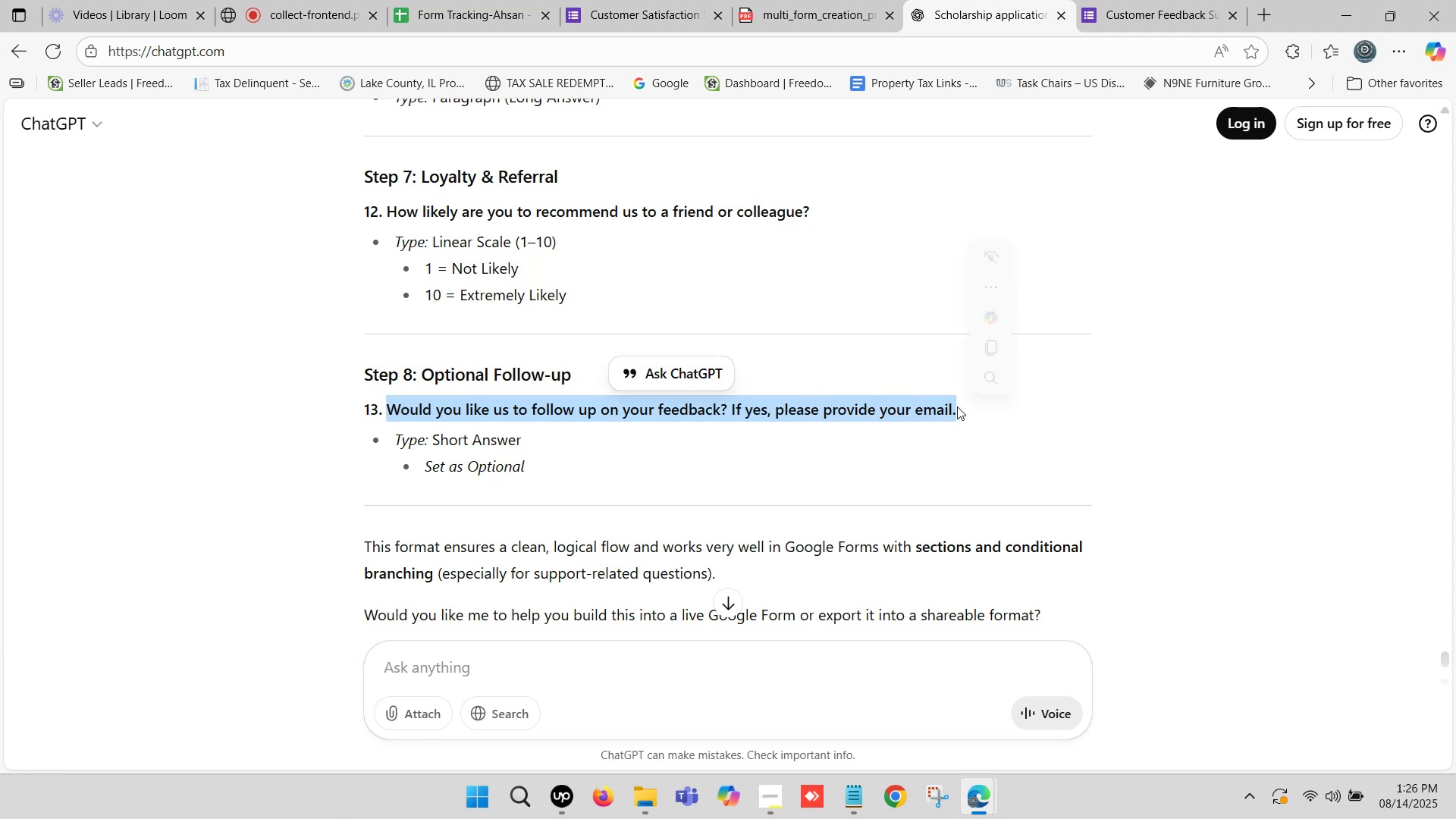 
key(Control+C)
 